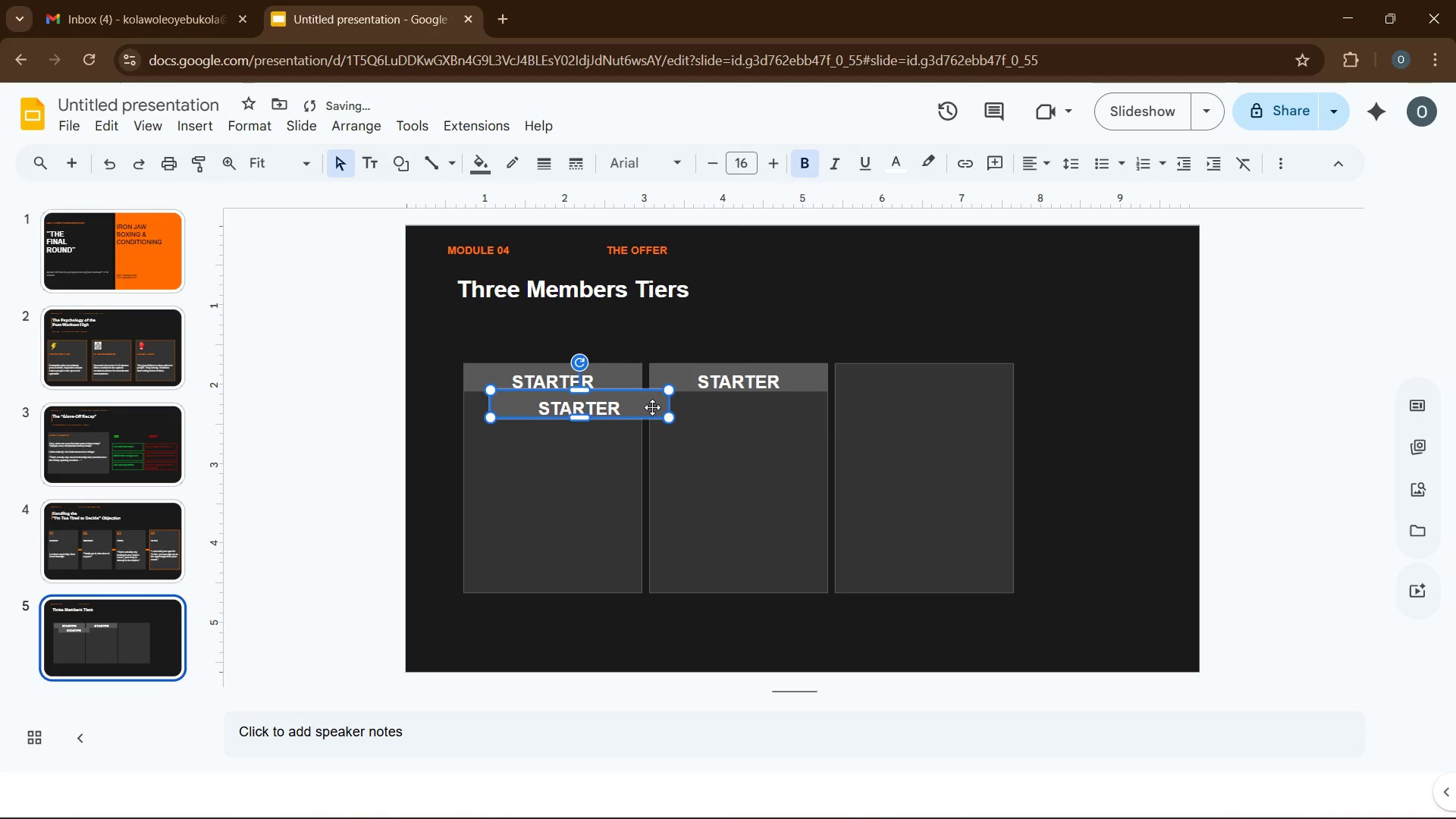 
left_click_drag(start_coordinate=[652, 407], to_coordinate=[994, 384])
 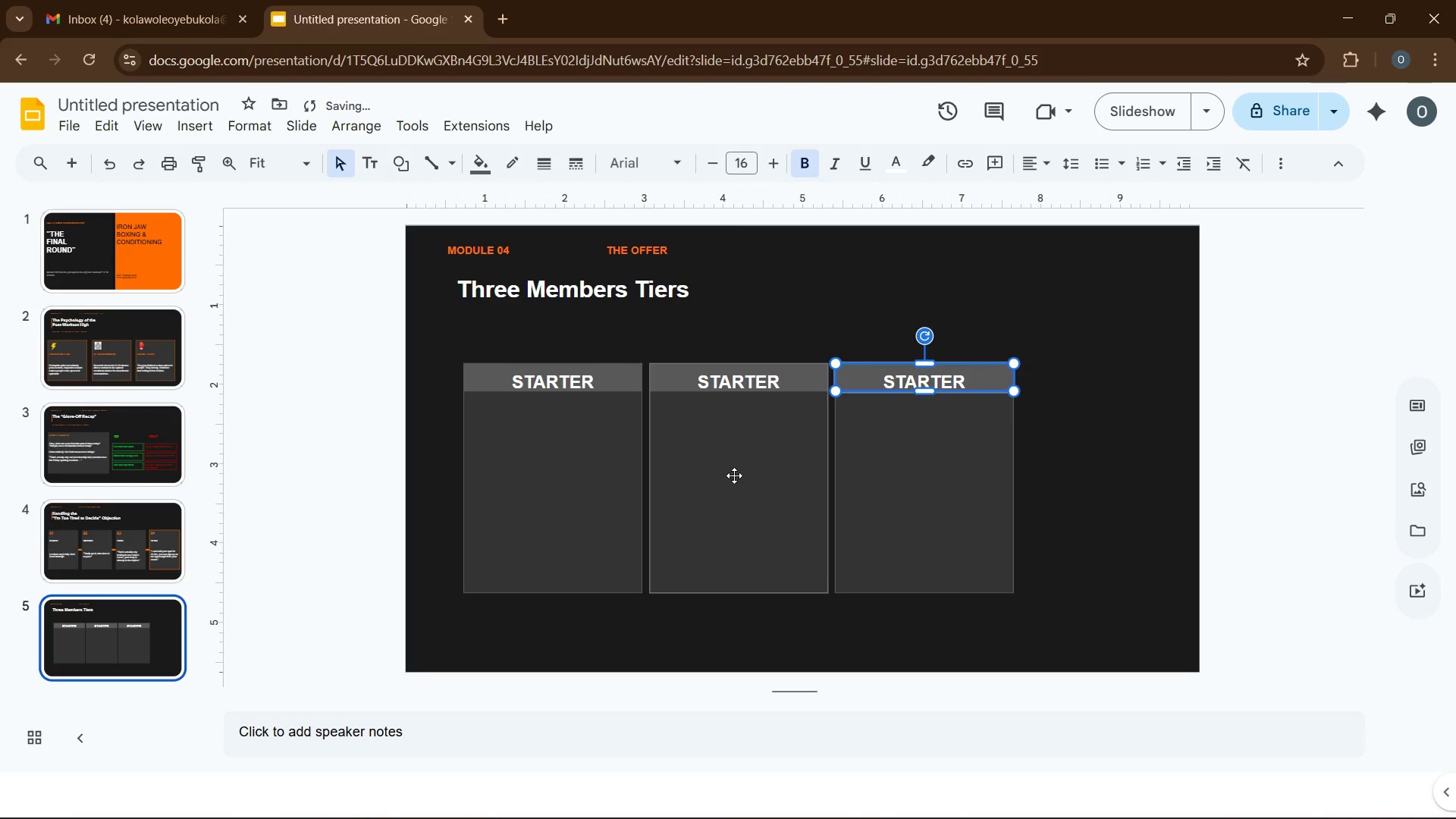 
left_click([734, 475])
 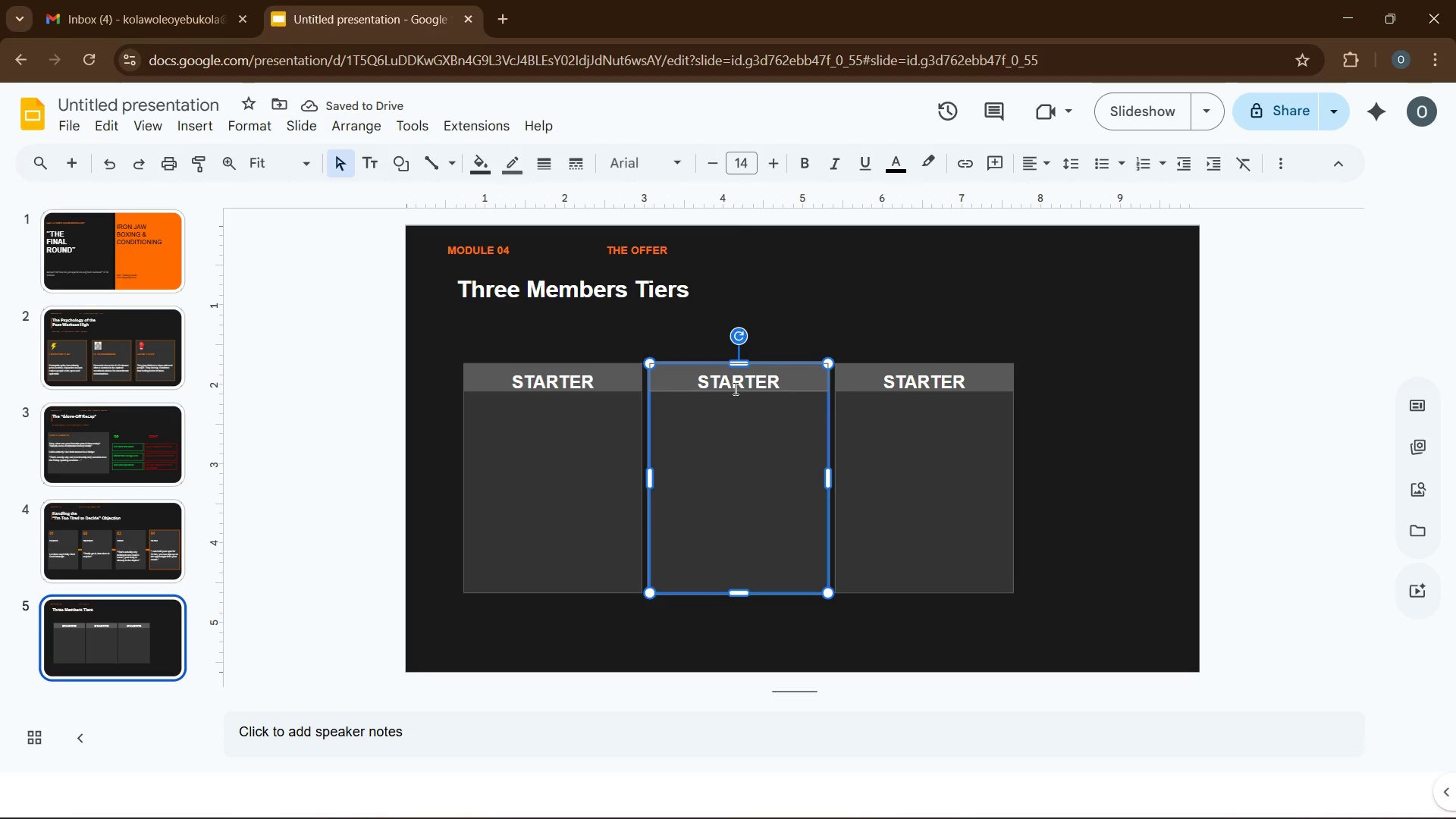 
double_click([734, 388])
 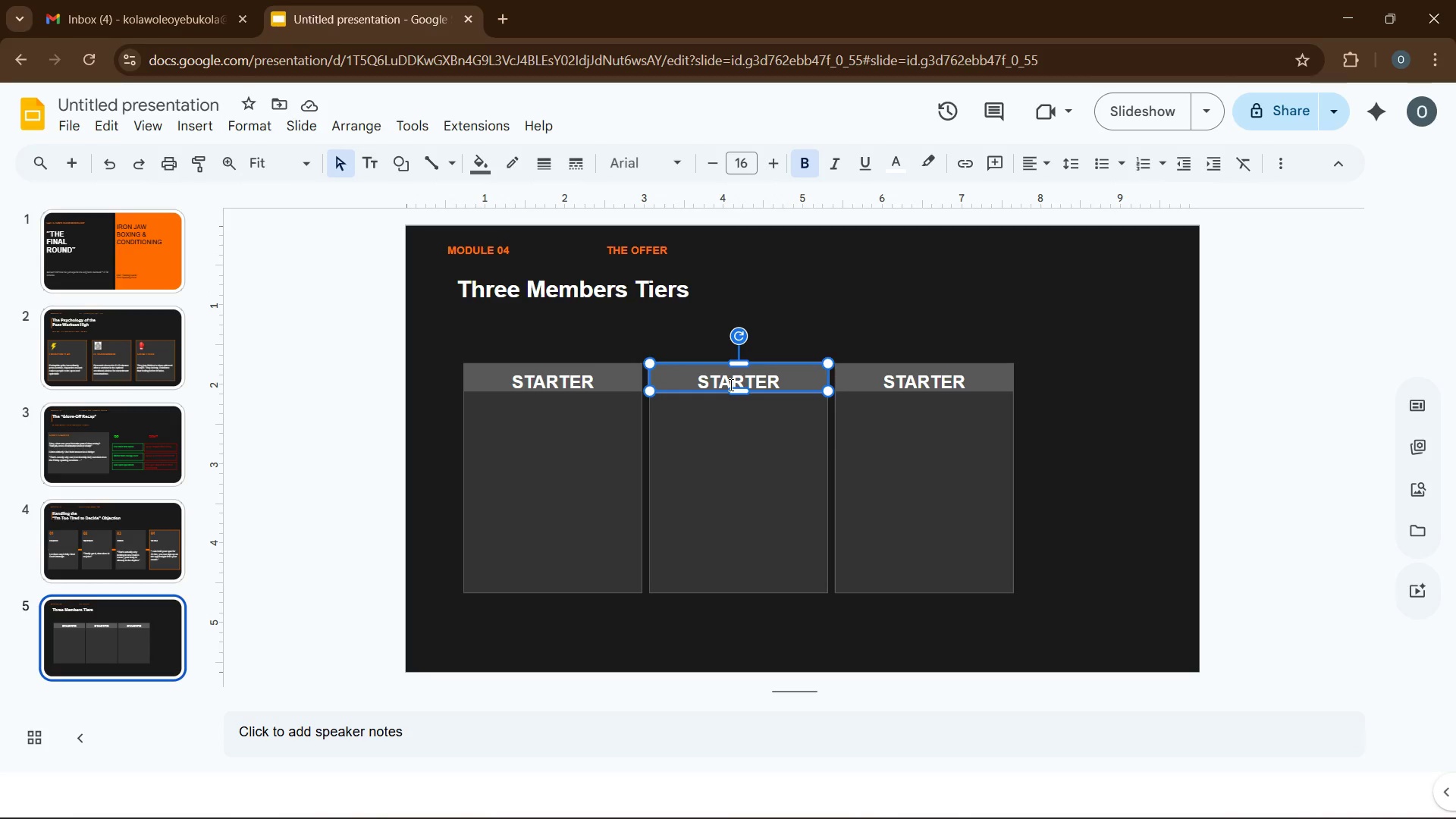 
double_click([730, 384])
 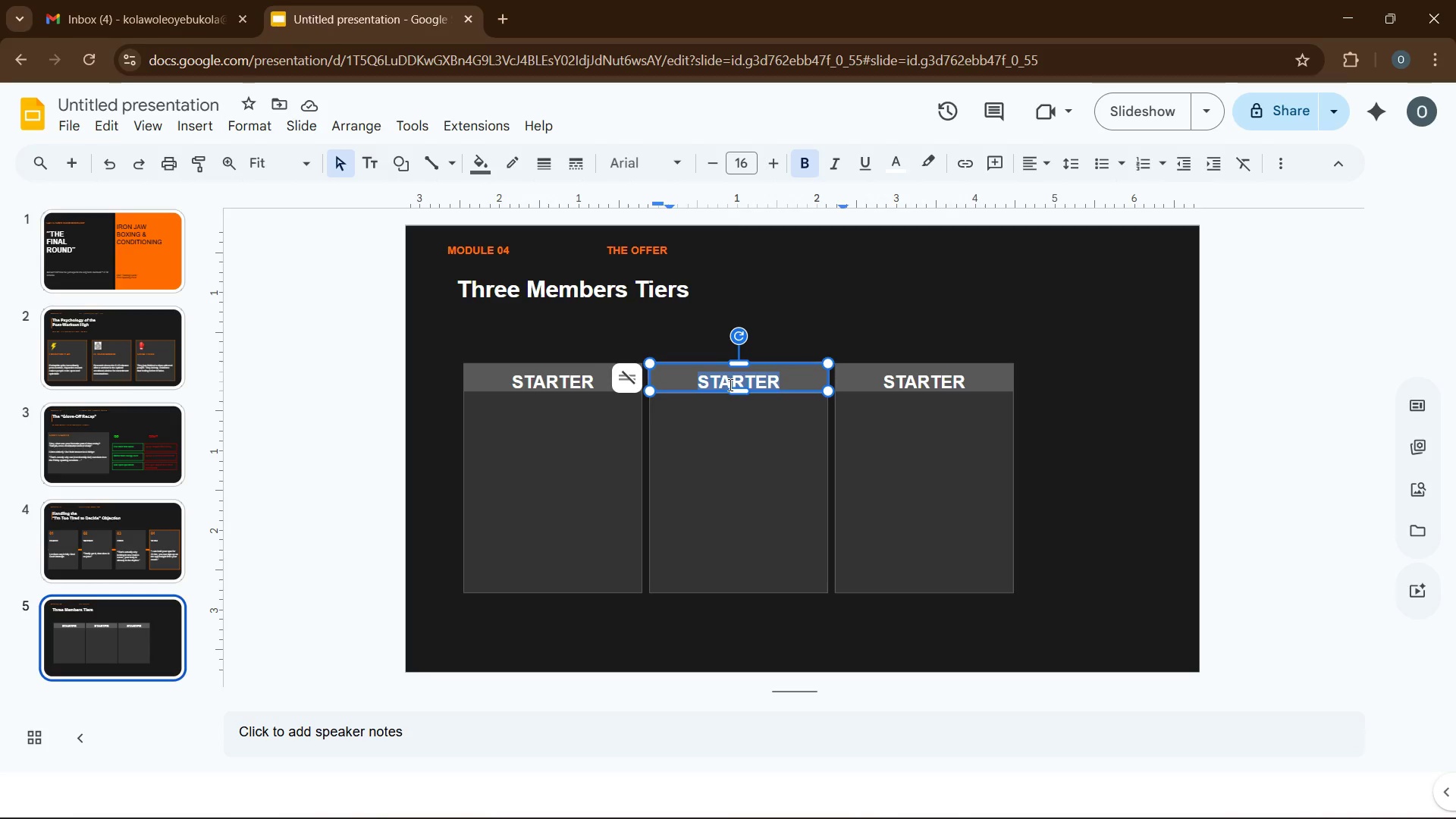 
type(MOST POPULAR)
 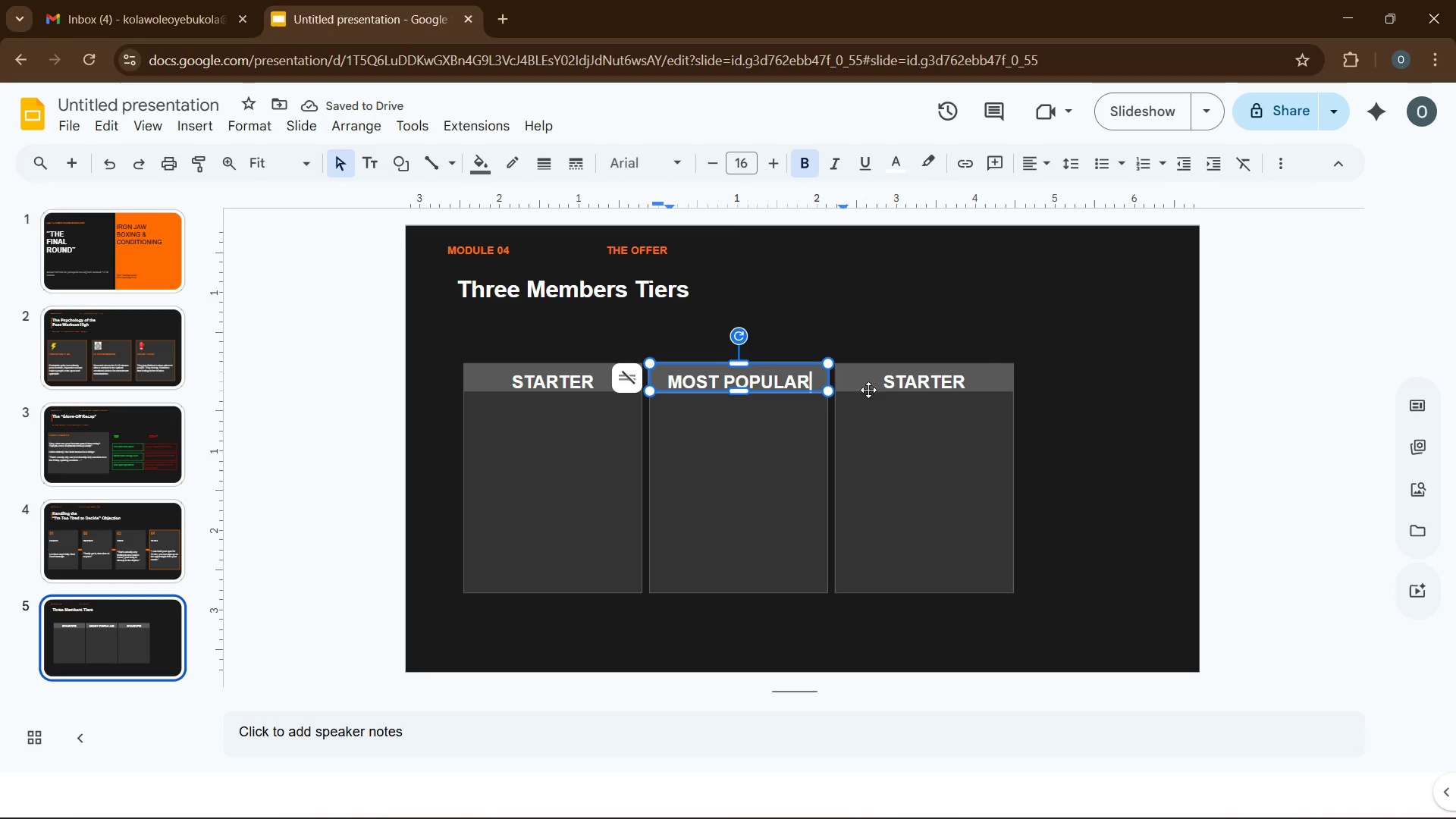 
double_click([922, 384])
 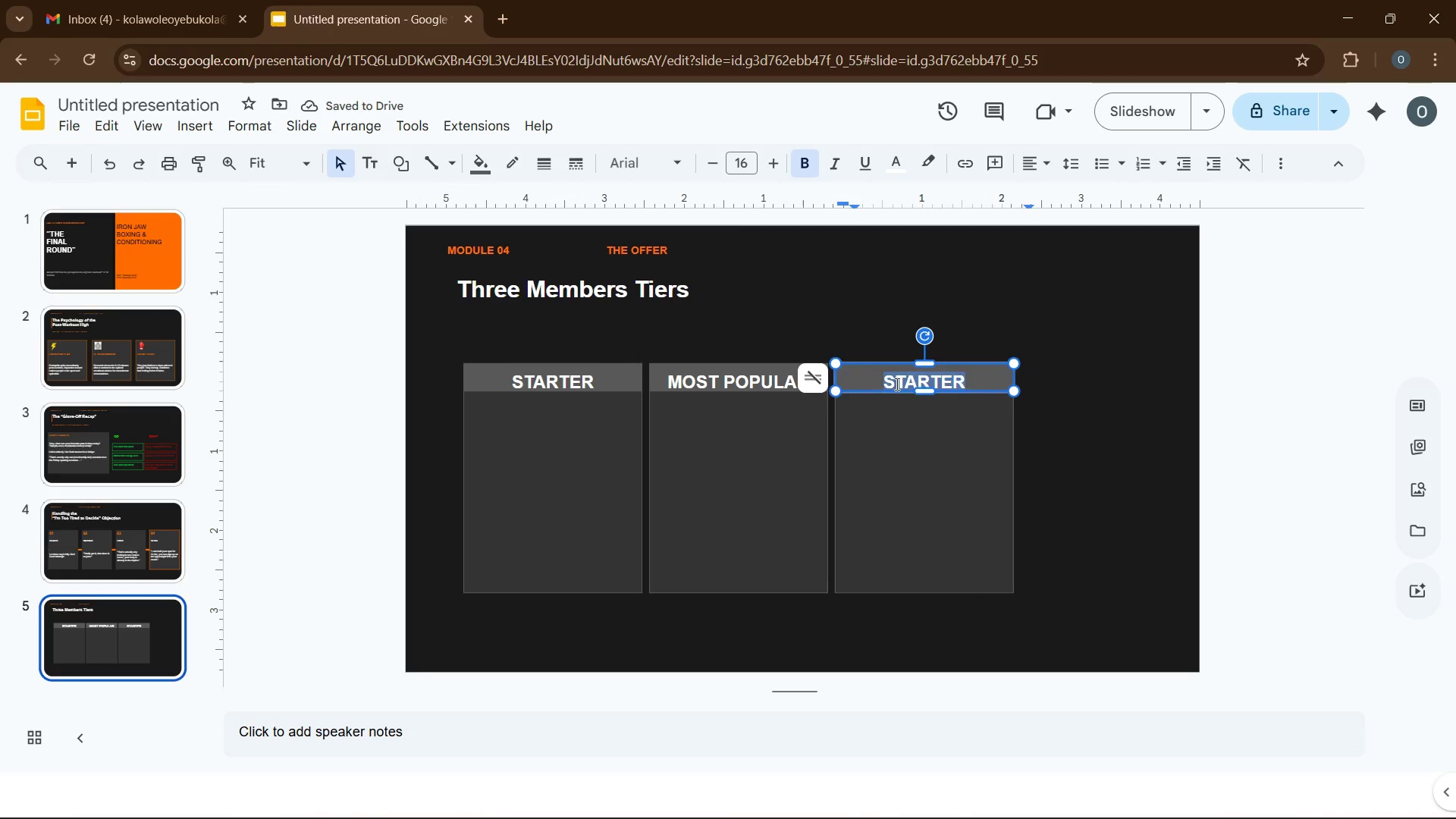 
type(PREMIUM)
 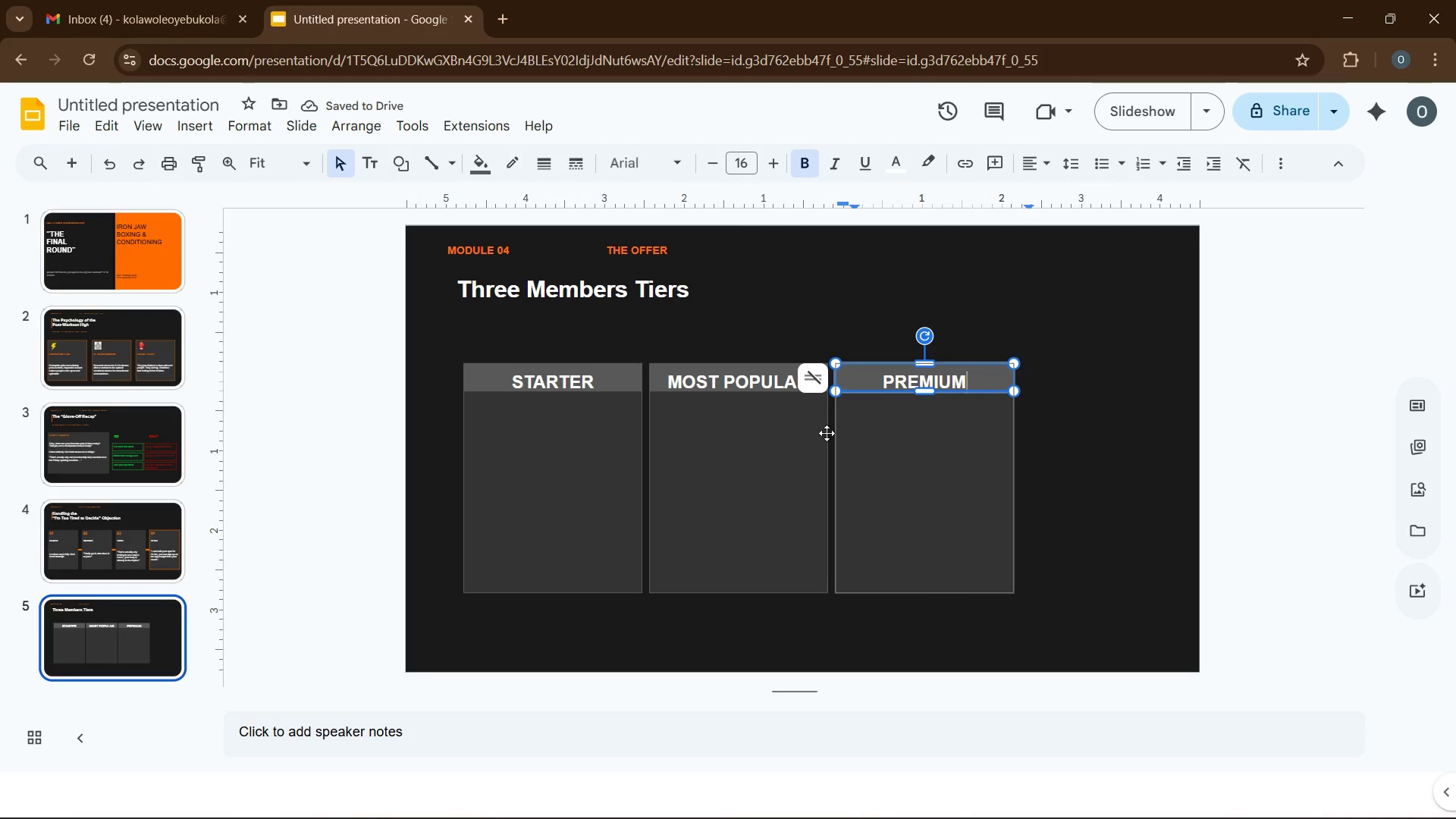 
left_click([762, 376])
 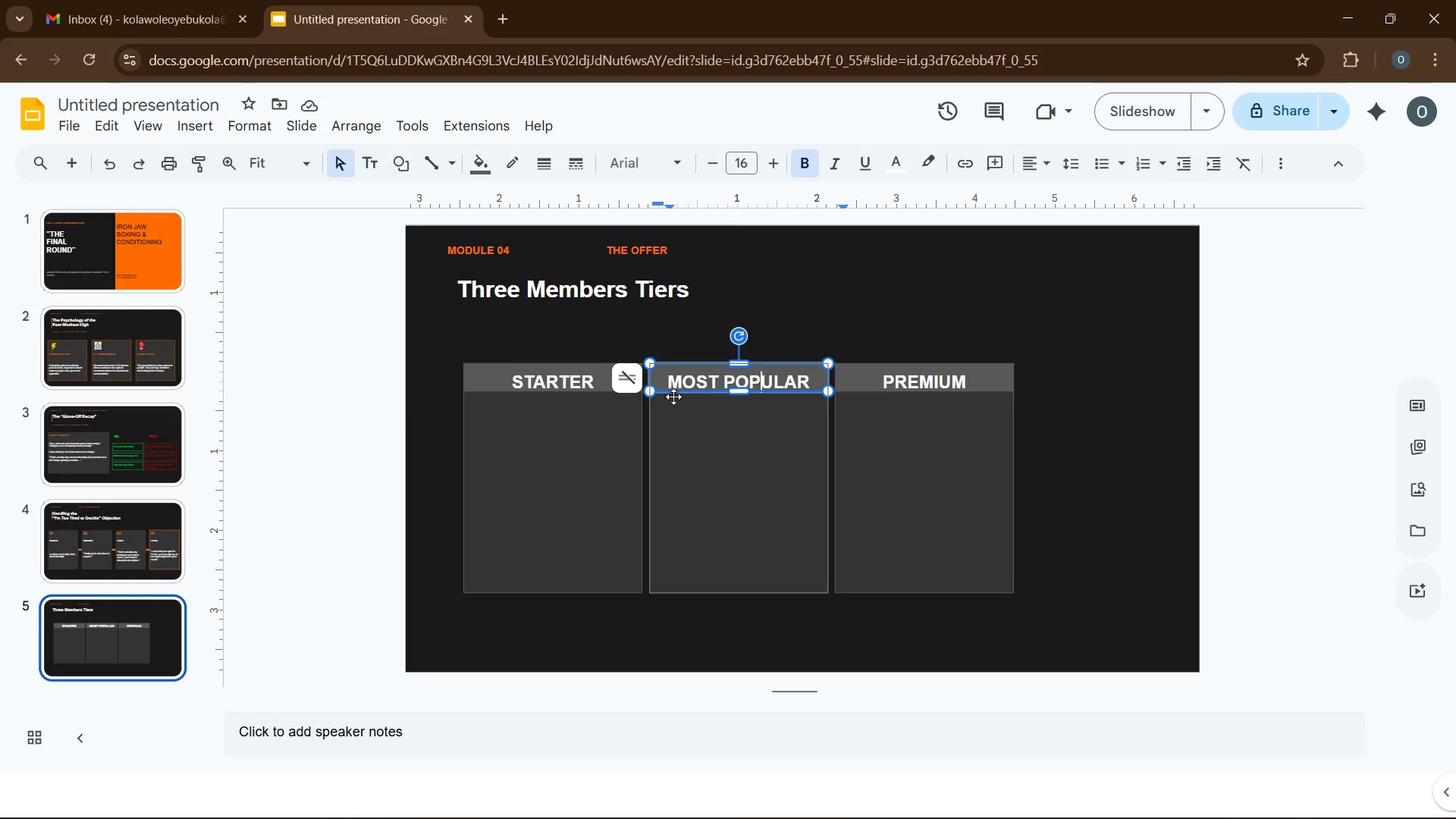 
left_click([557, 384])
 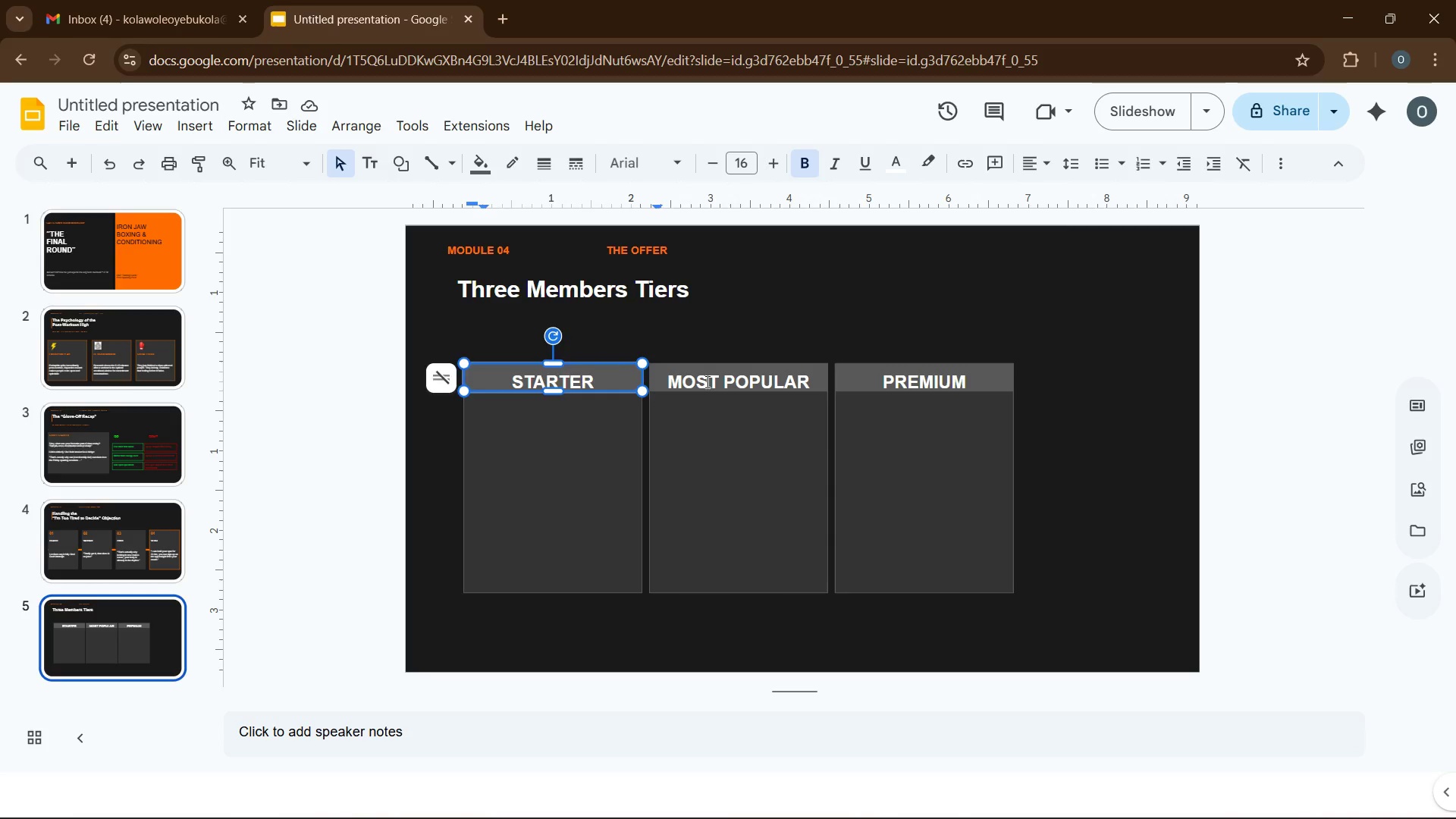 
left_click([706, 381])
 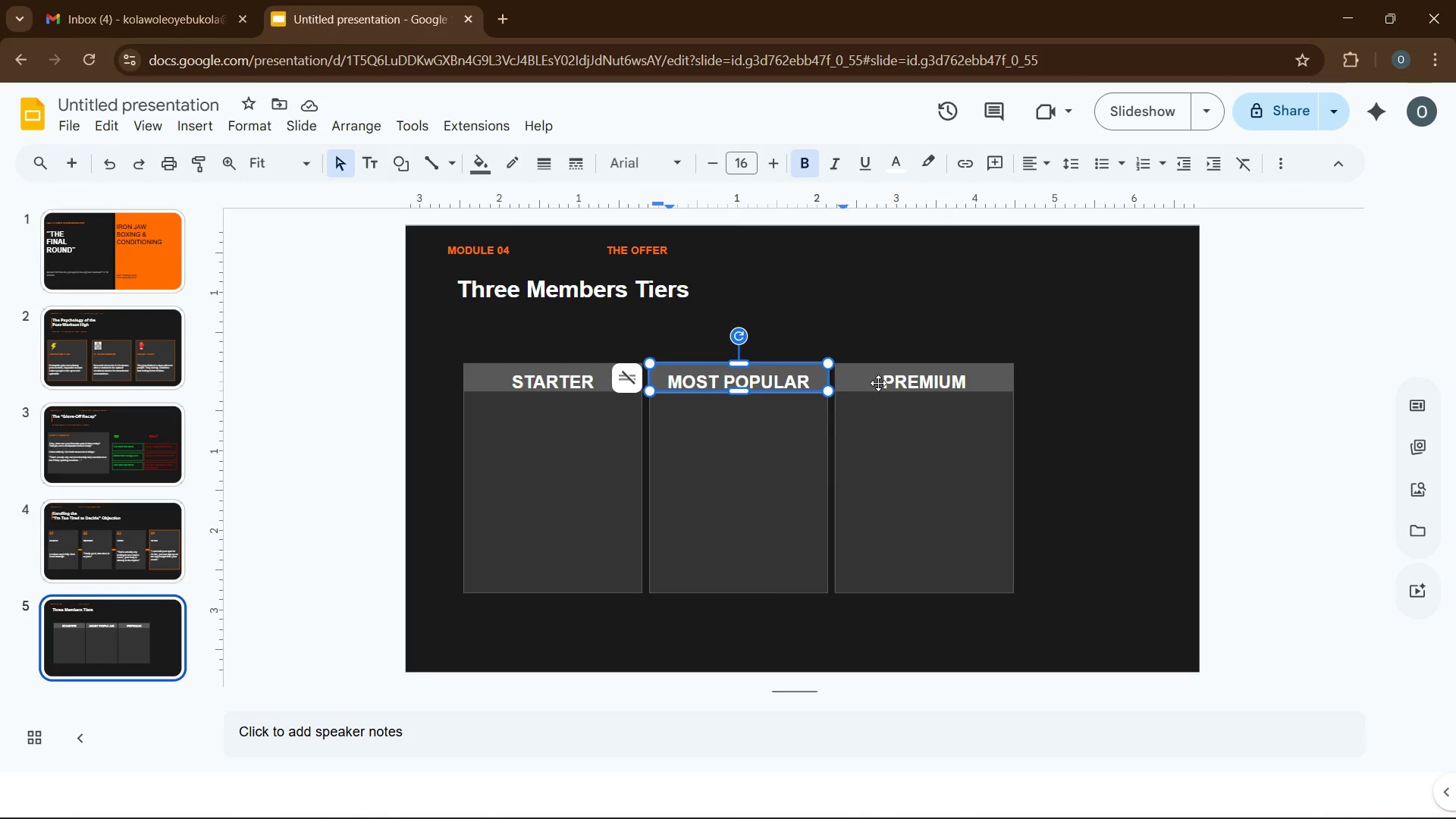 
left_click([880, 384])
 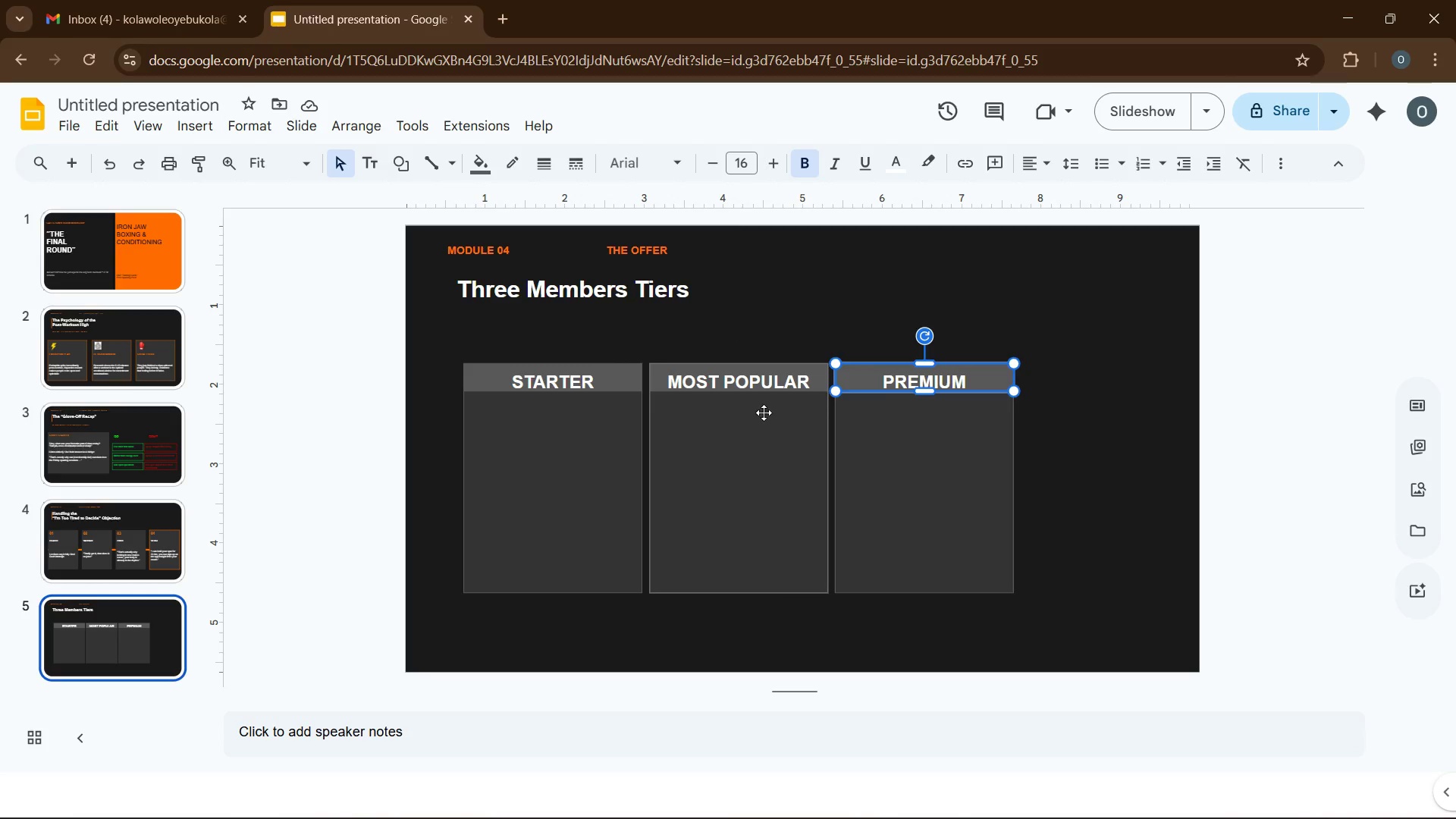 
left_click([747, 389])
 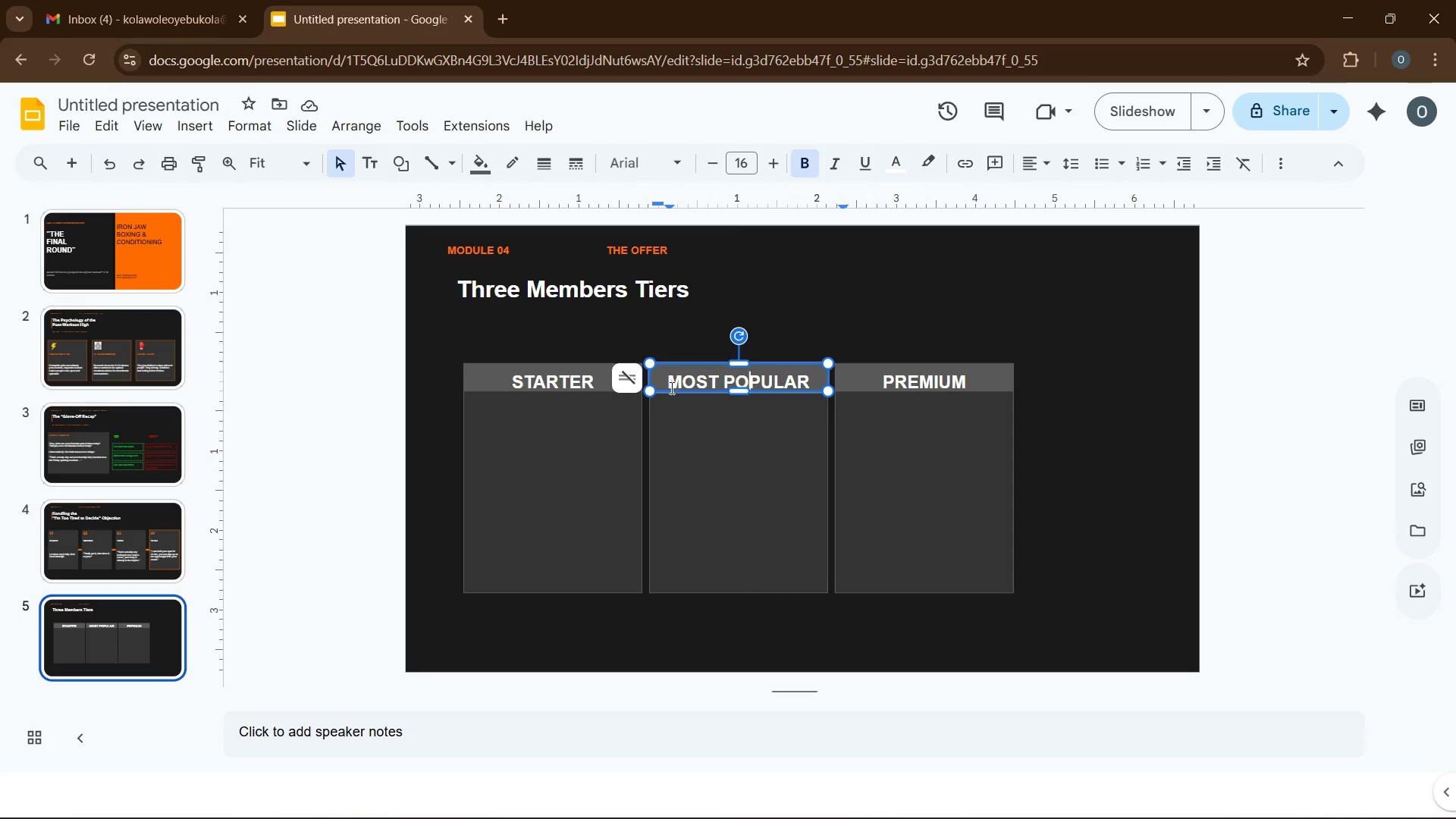 
key(Control+A)
 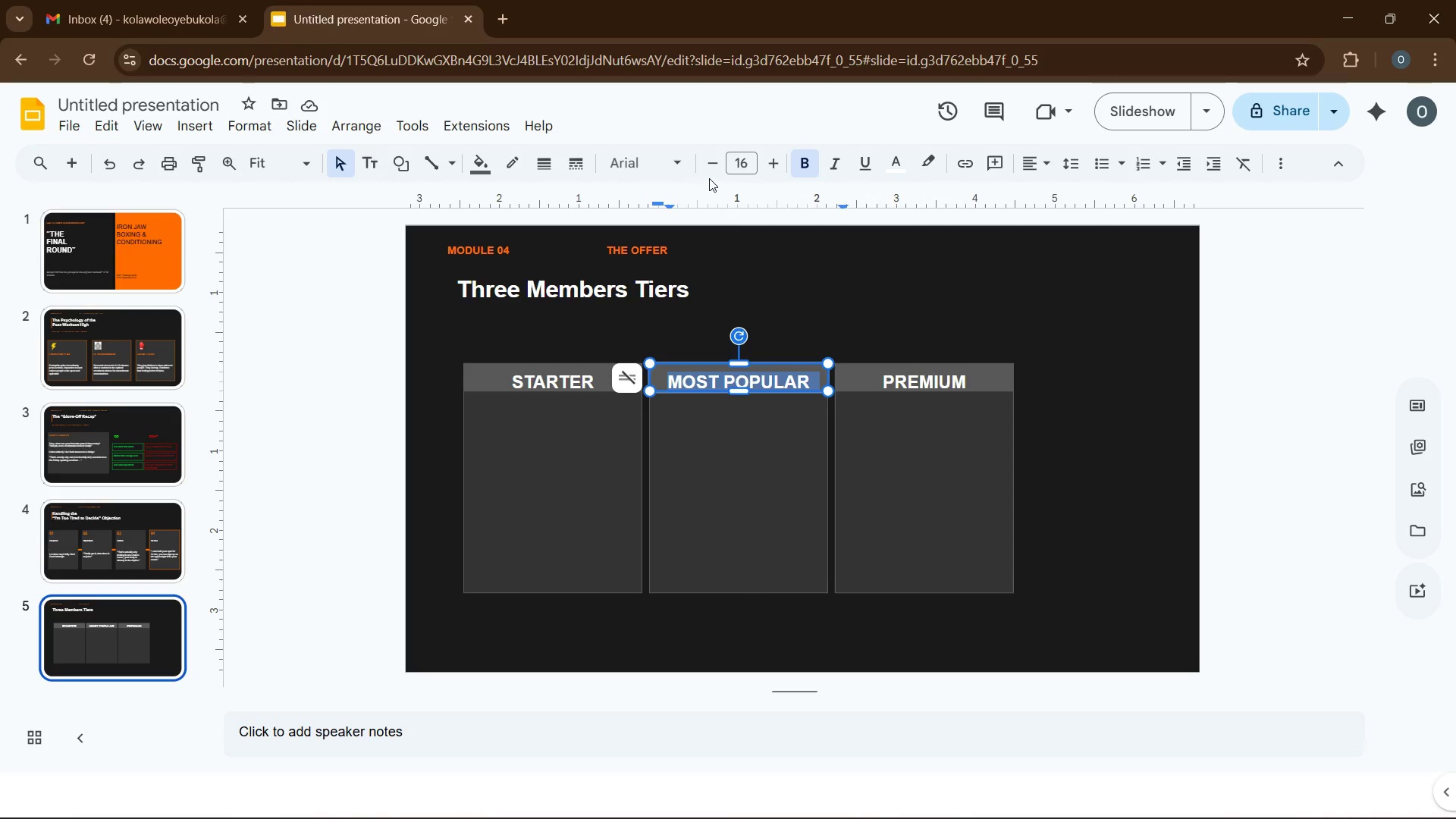 
left_click([711, 163])
 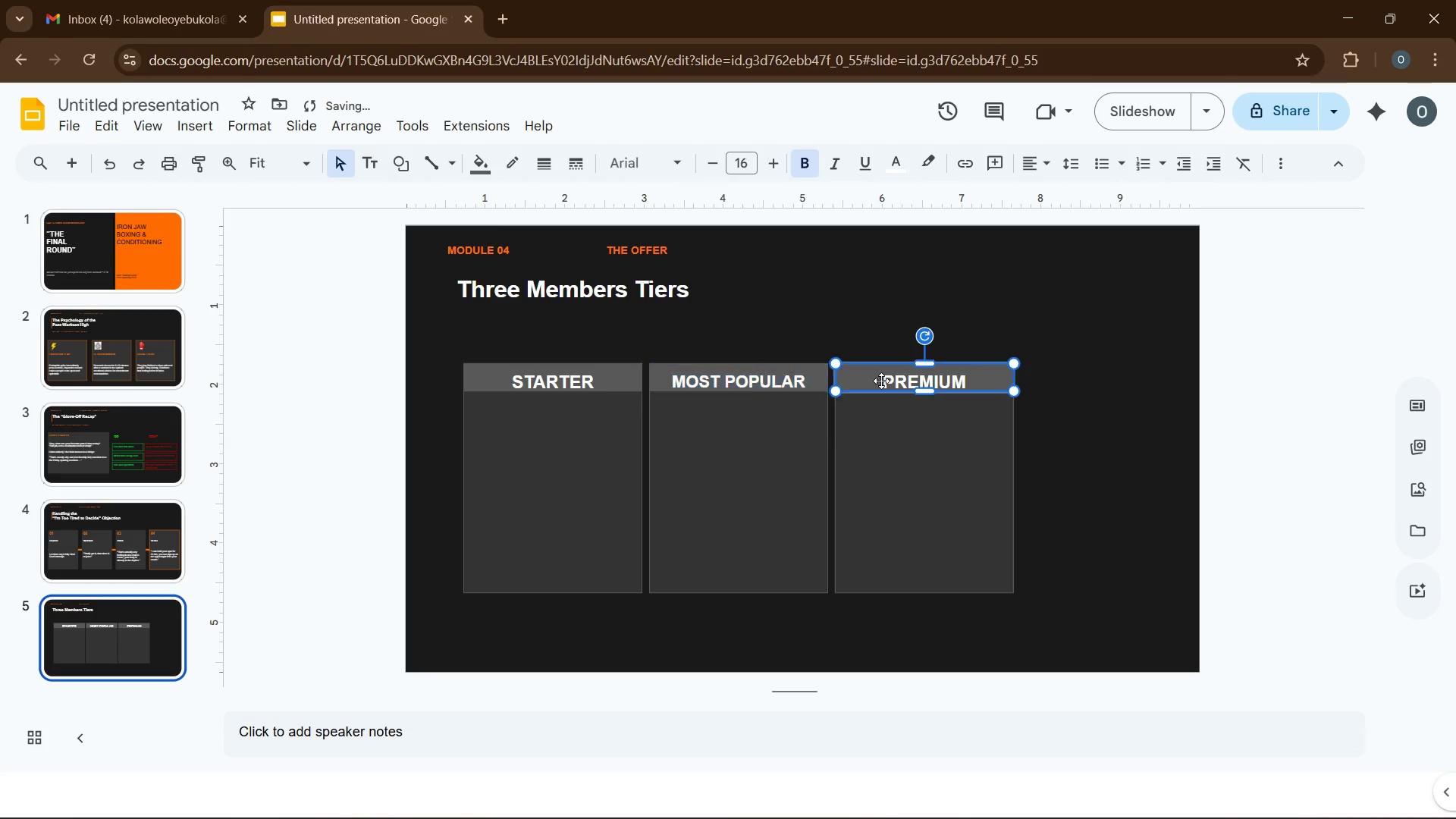 
double_click([902, 378])
 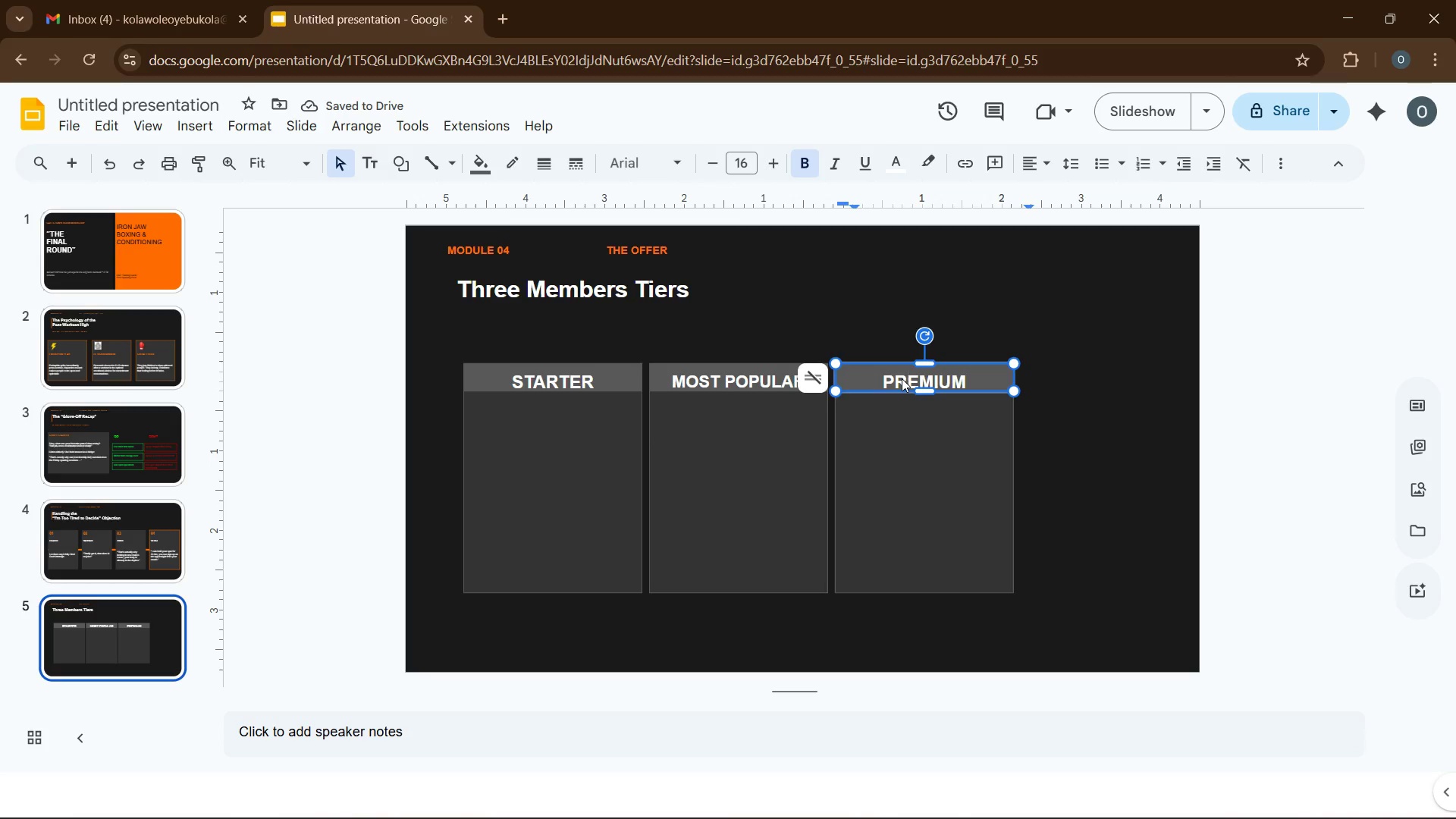 
key(Control+A)
 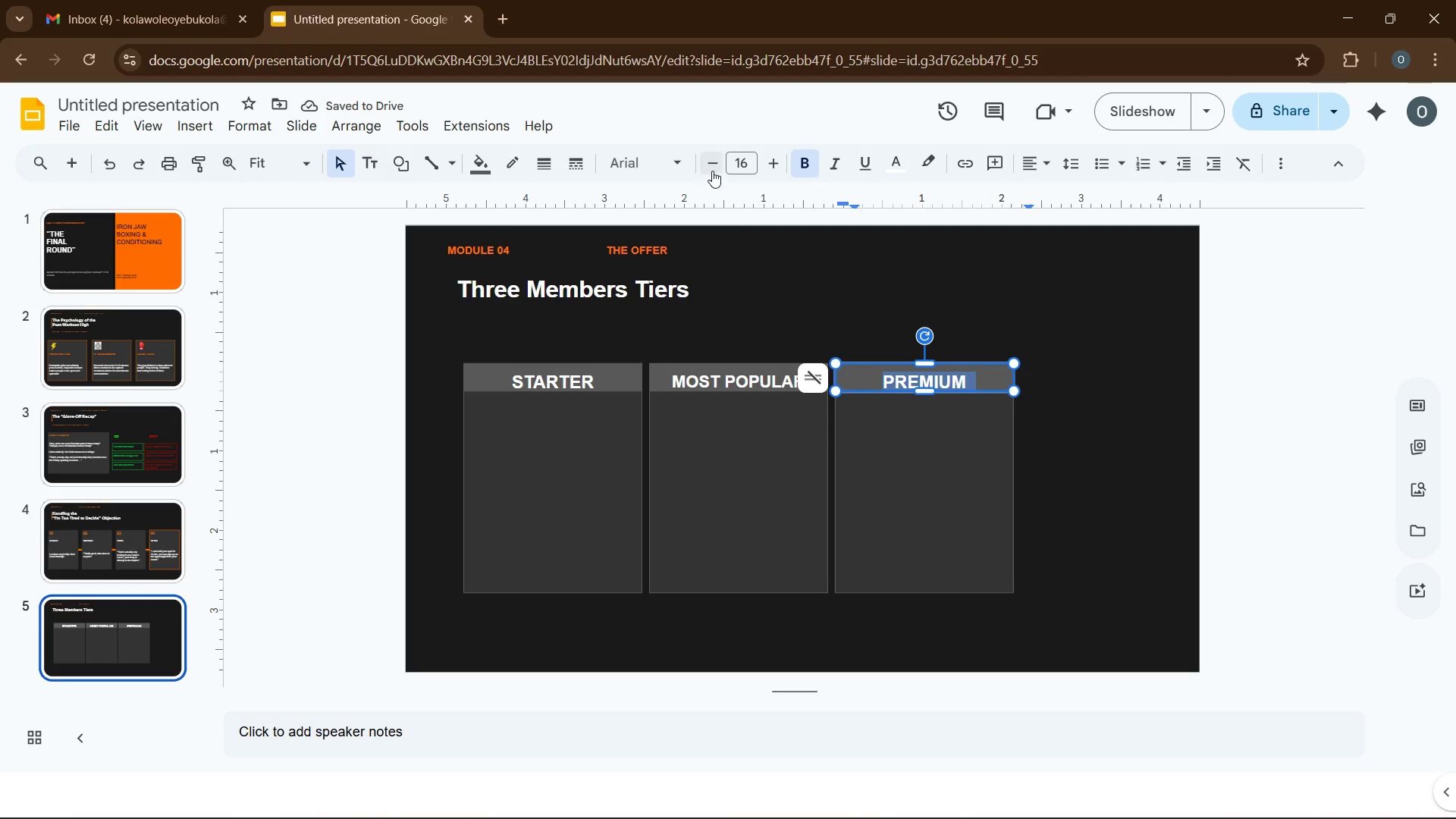 
left_click([712, 171])
 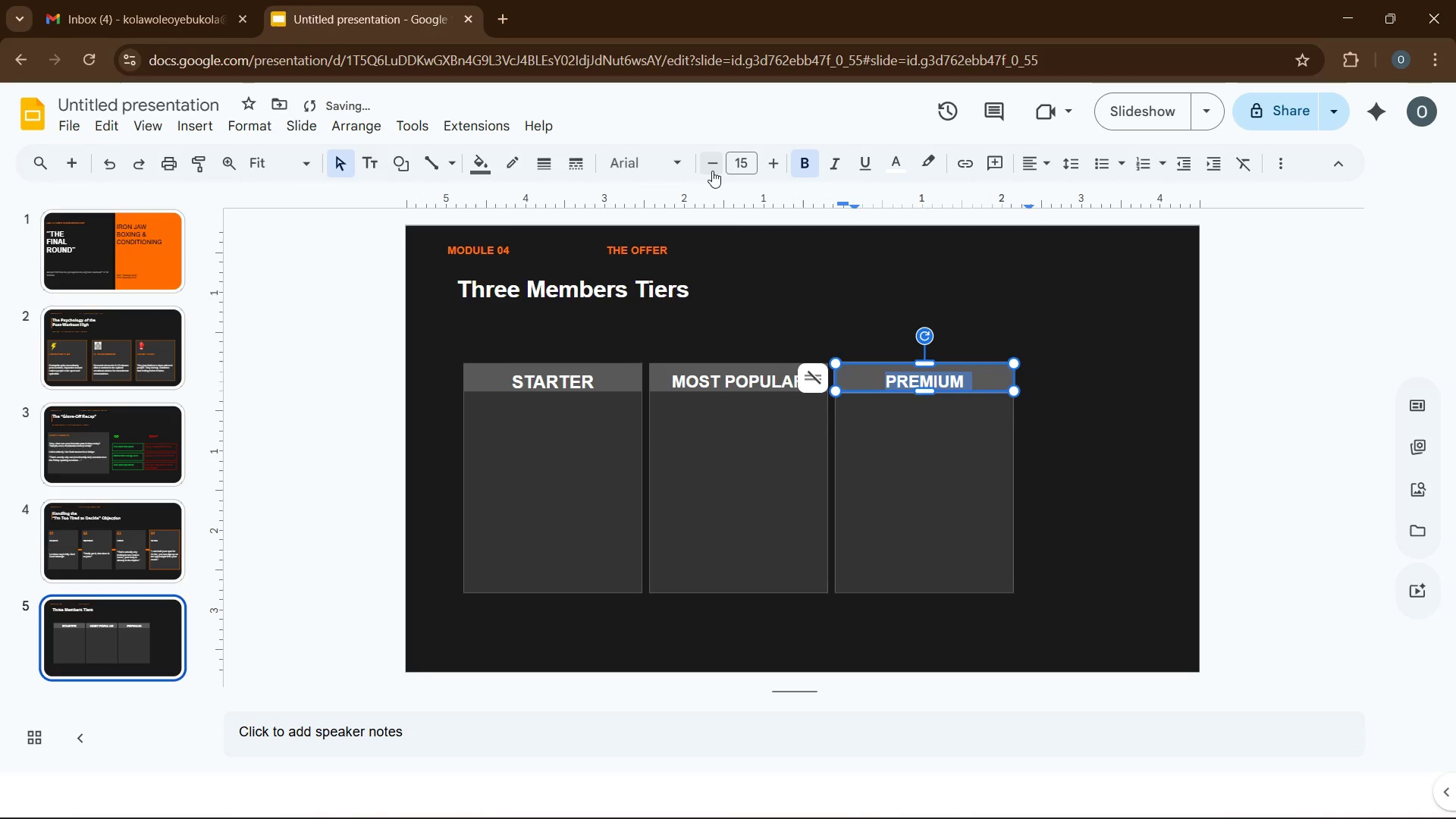 
left_click([712, 171])
 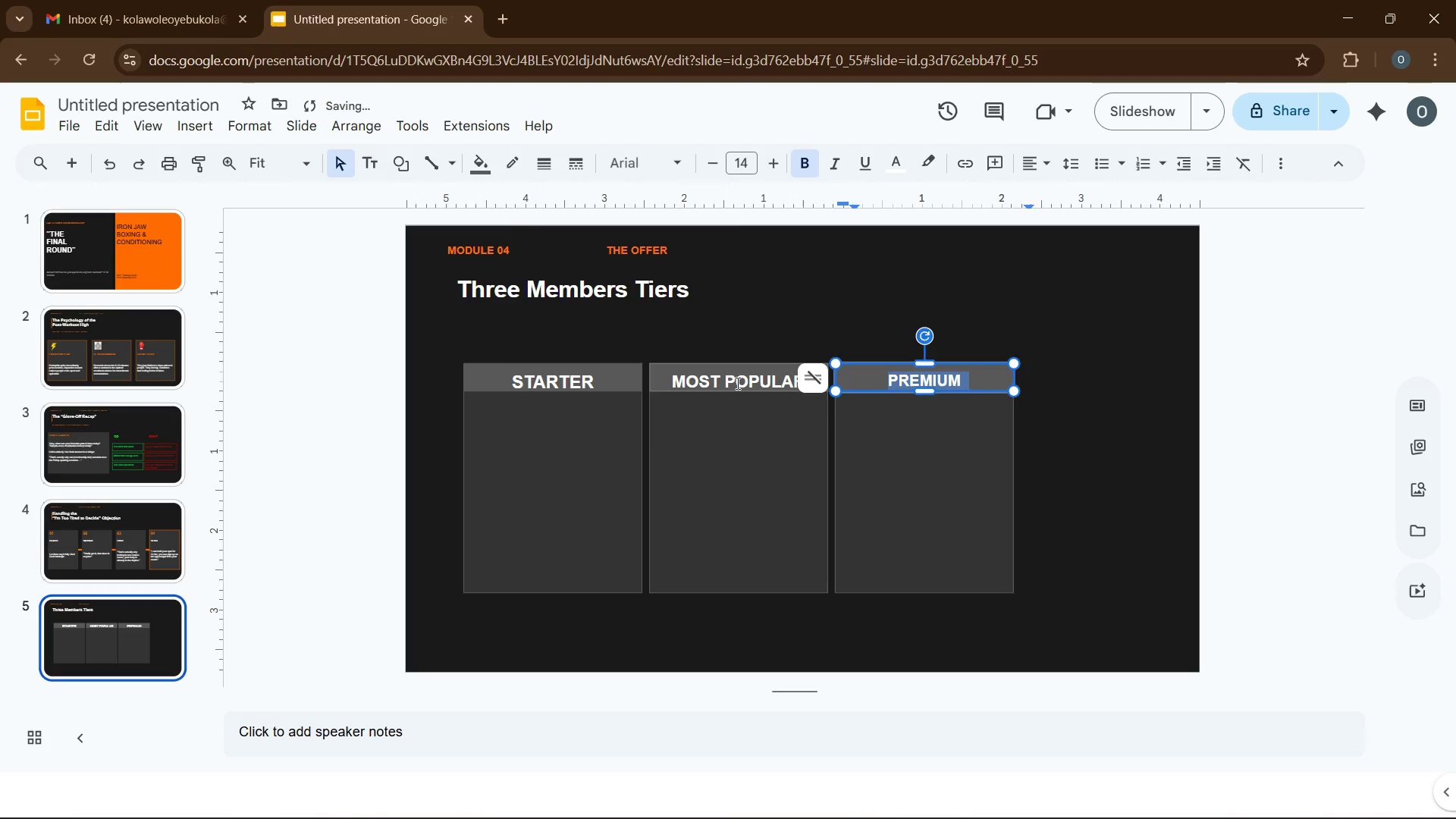 
double_click([736, 383])
 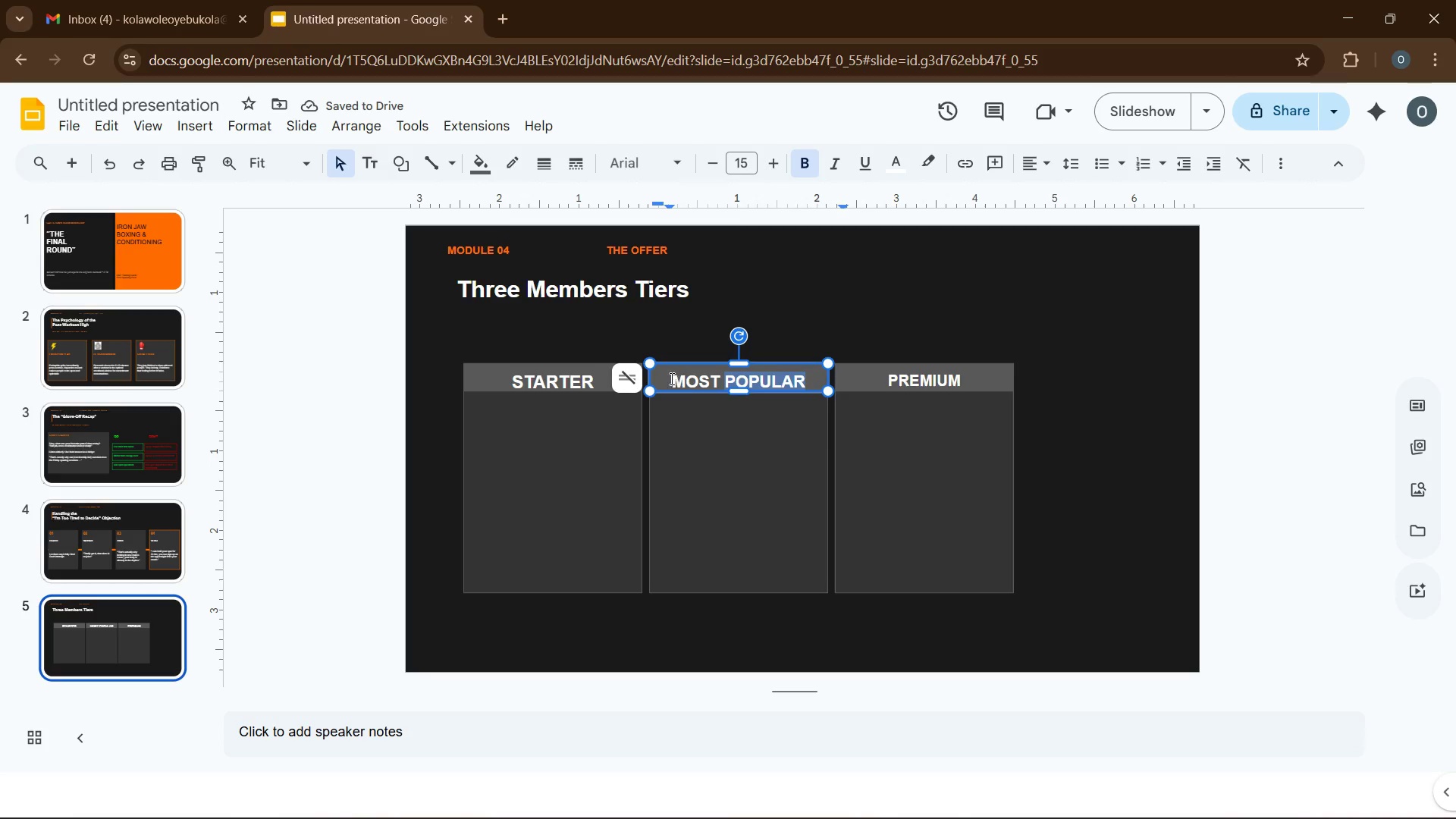 
left_click_drag(start_coordinate=[670, 378], to_coordinate=[805, 372])
 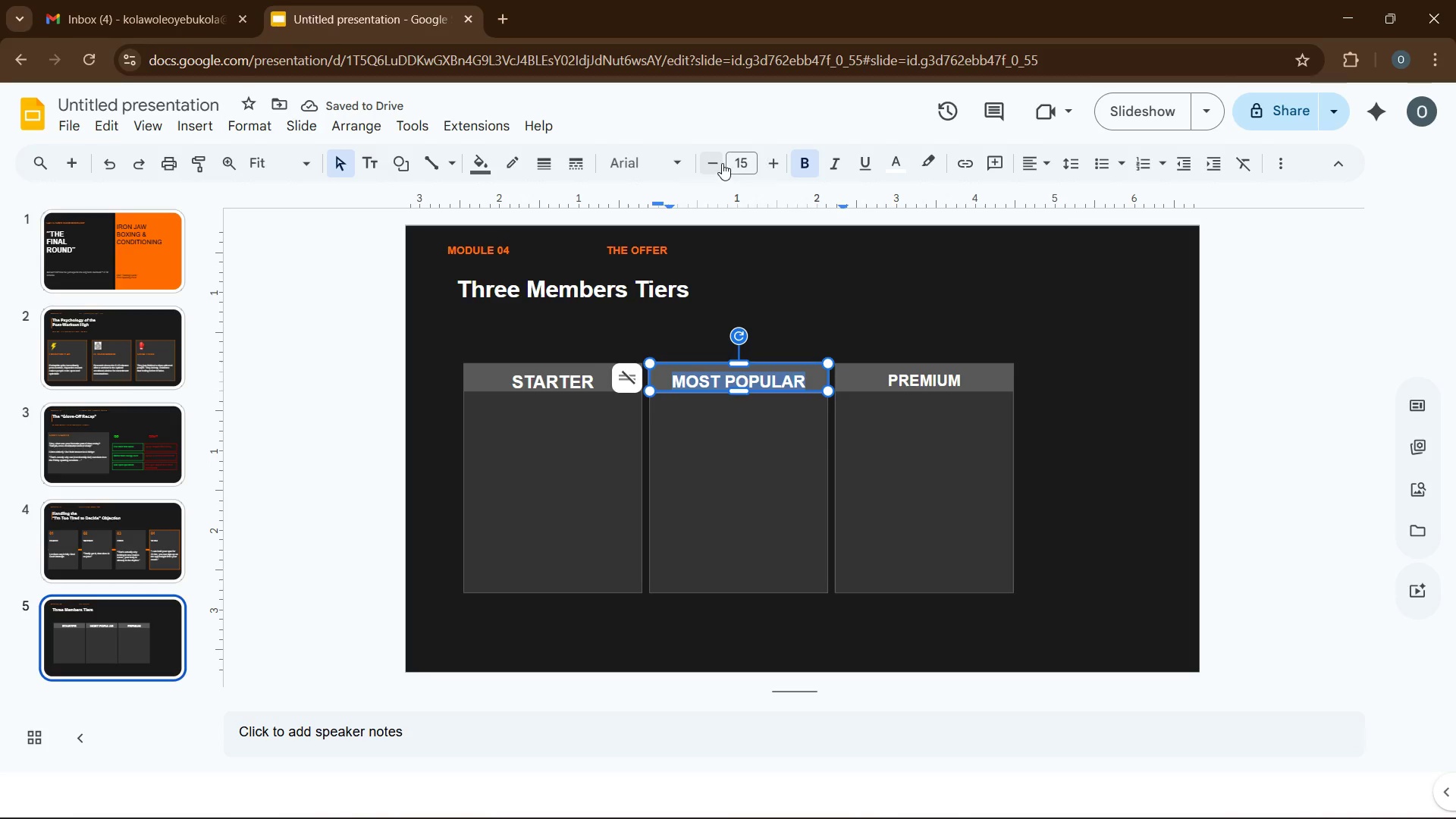 
left_click([722, 163])
 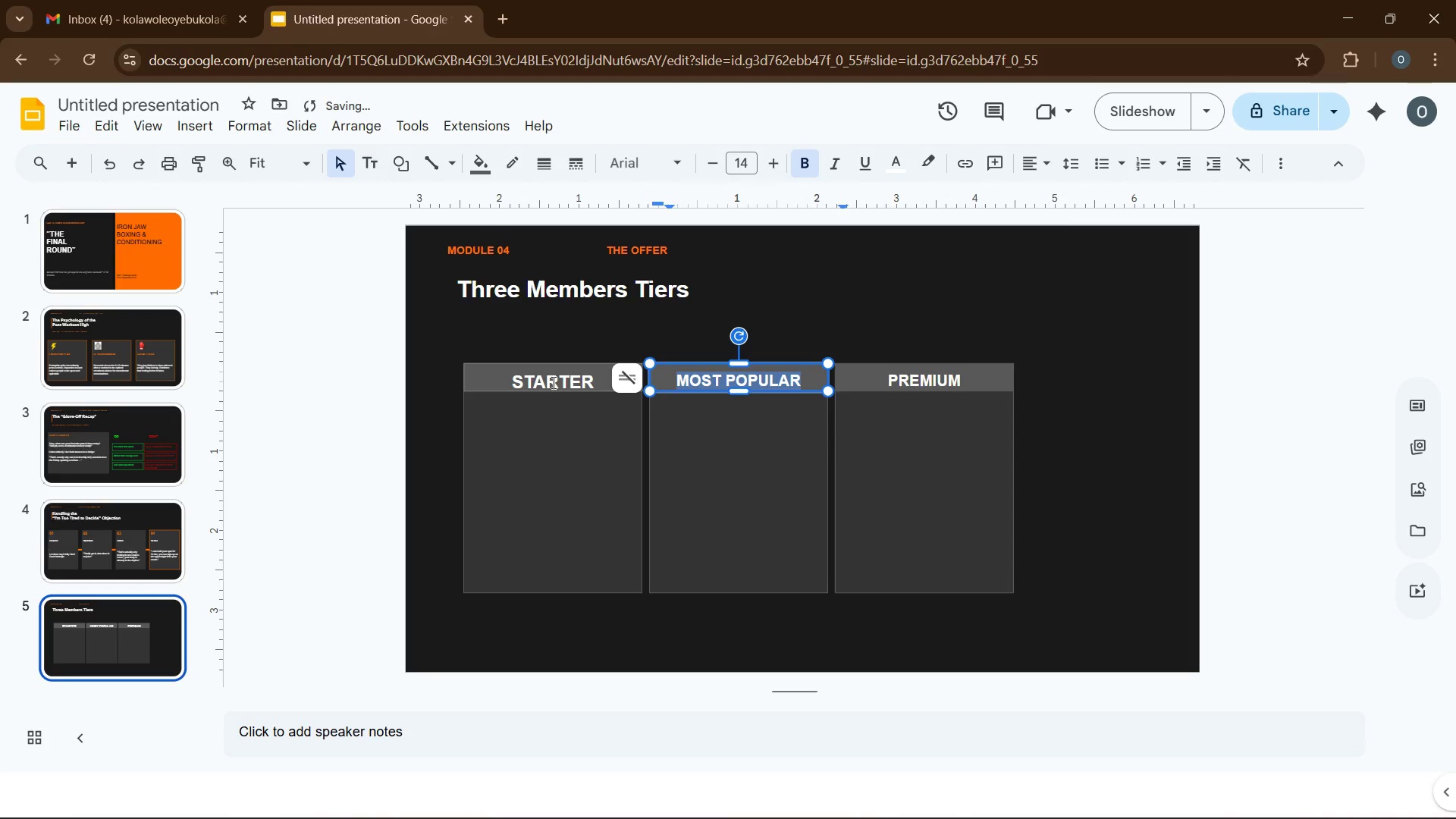 
double_click([552, 382])
 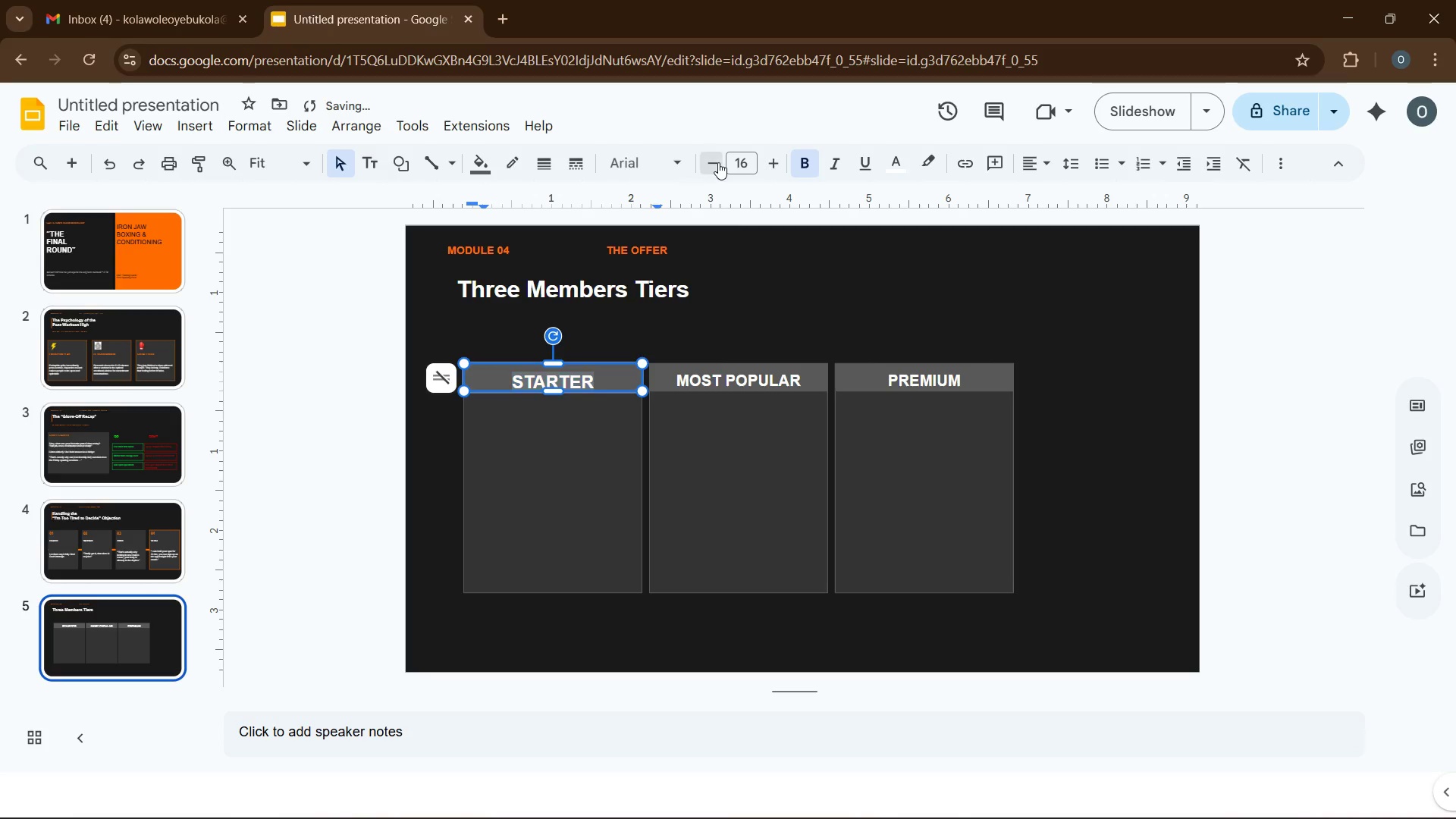 
double_click([718, 162])
 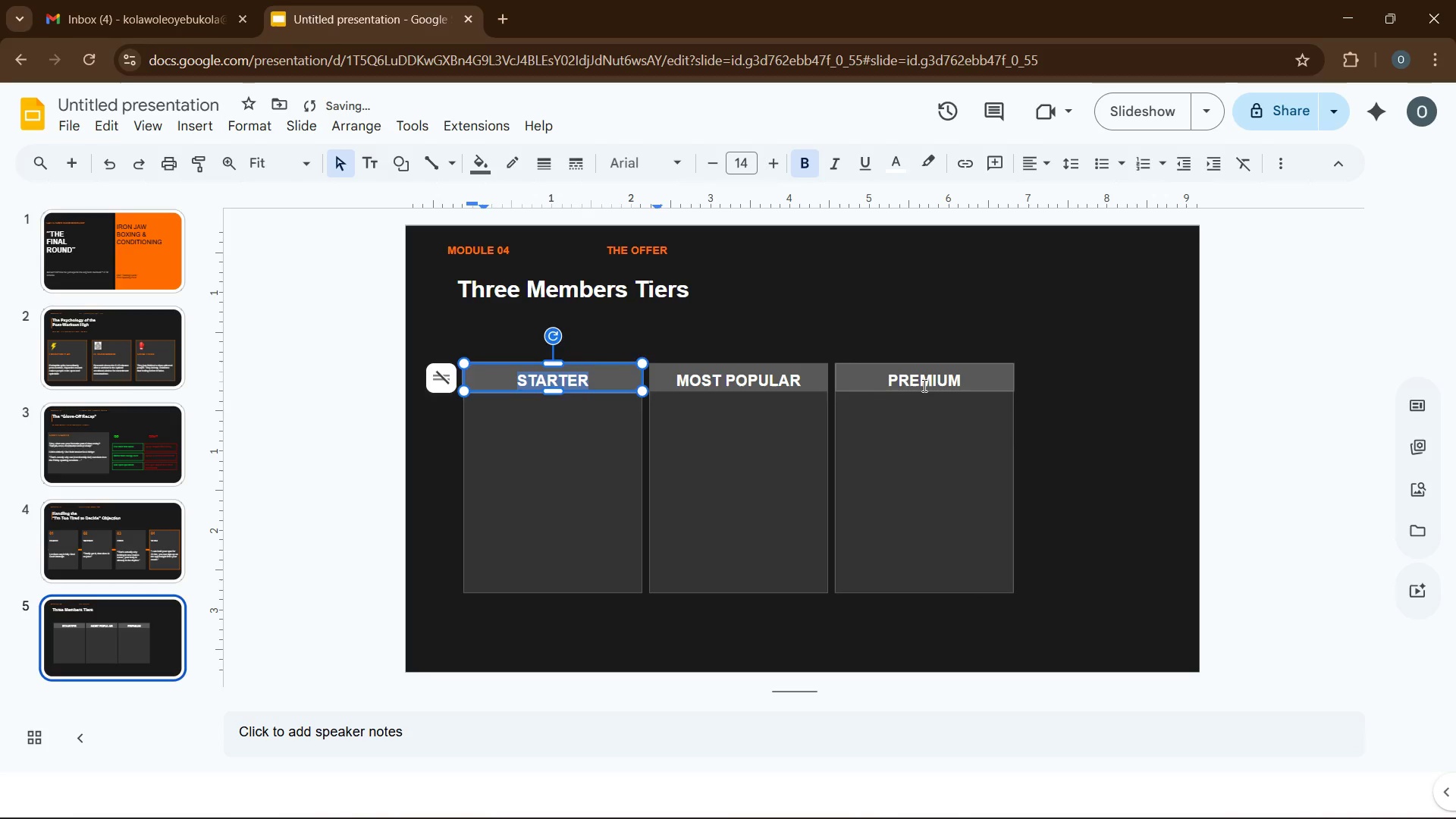 
left_click([923, 385])
 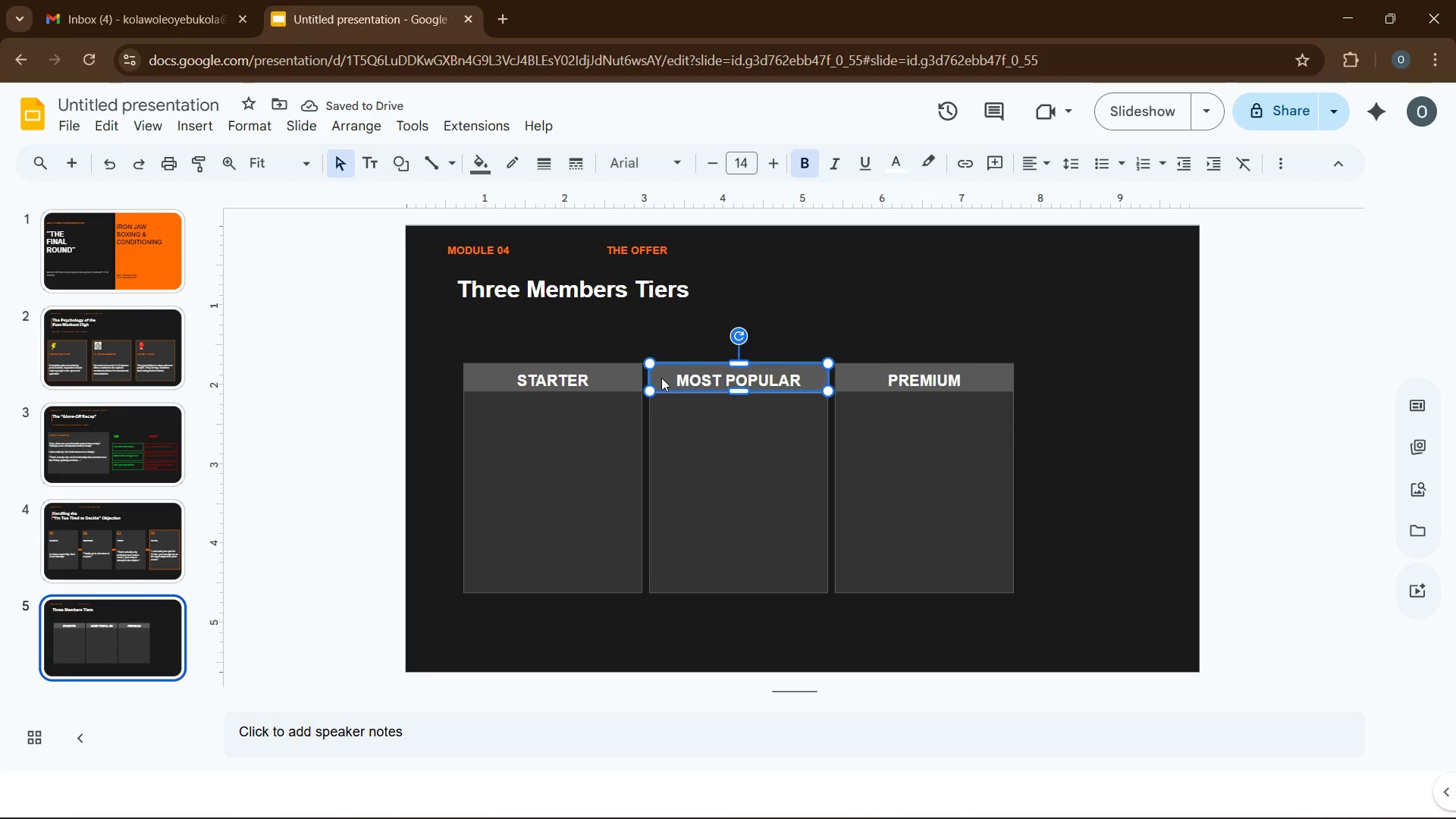 
wait(5.2)
 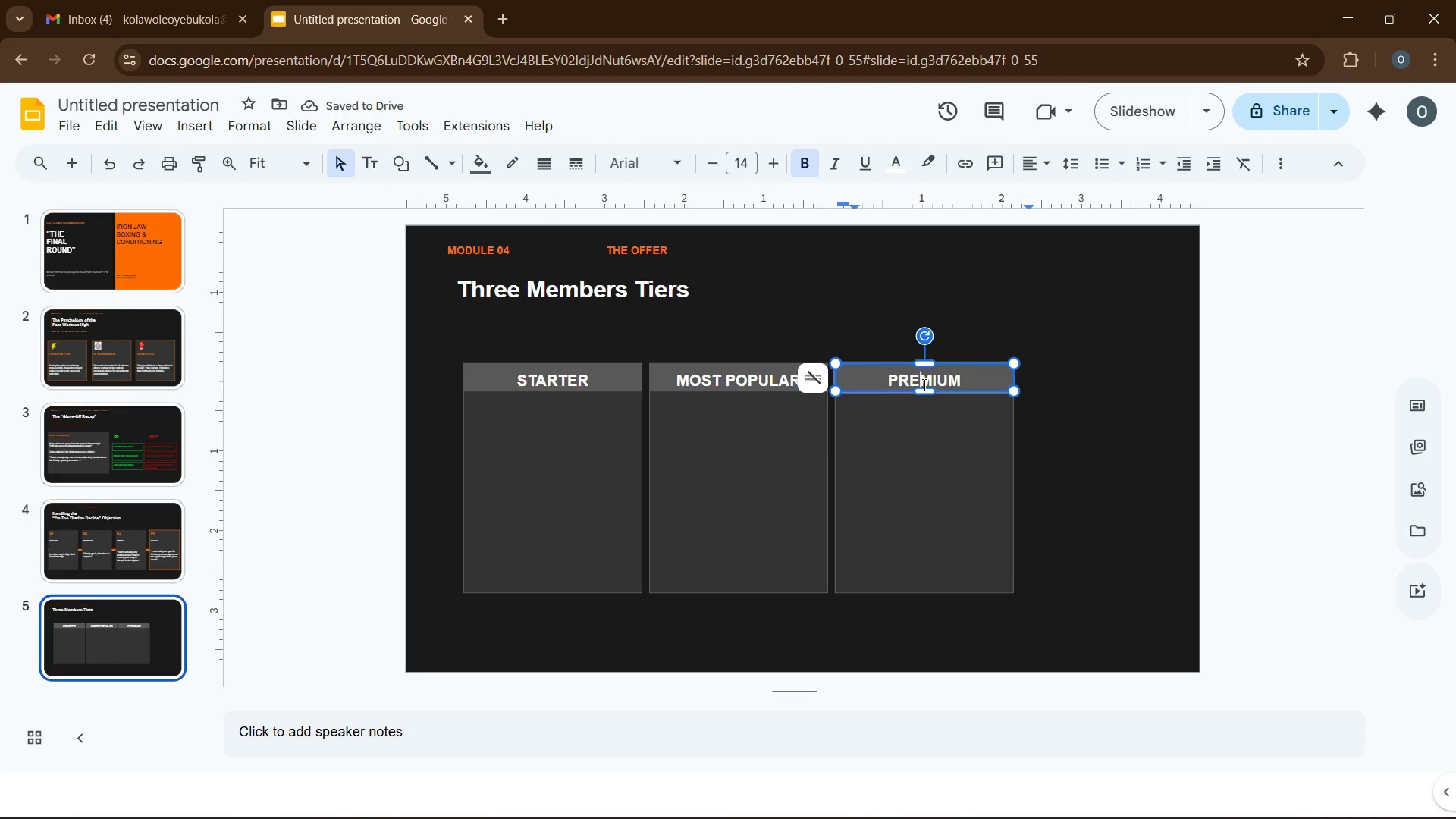 
right_click([661, 378])
 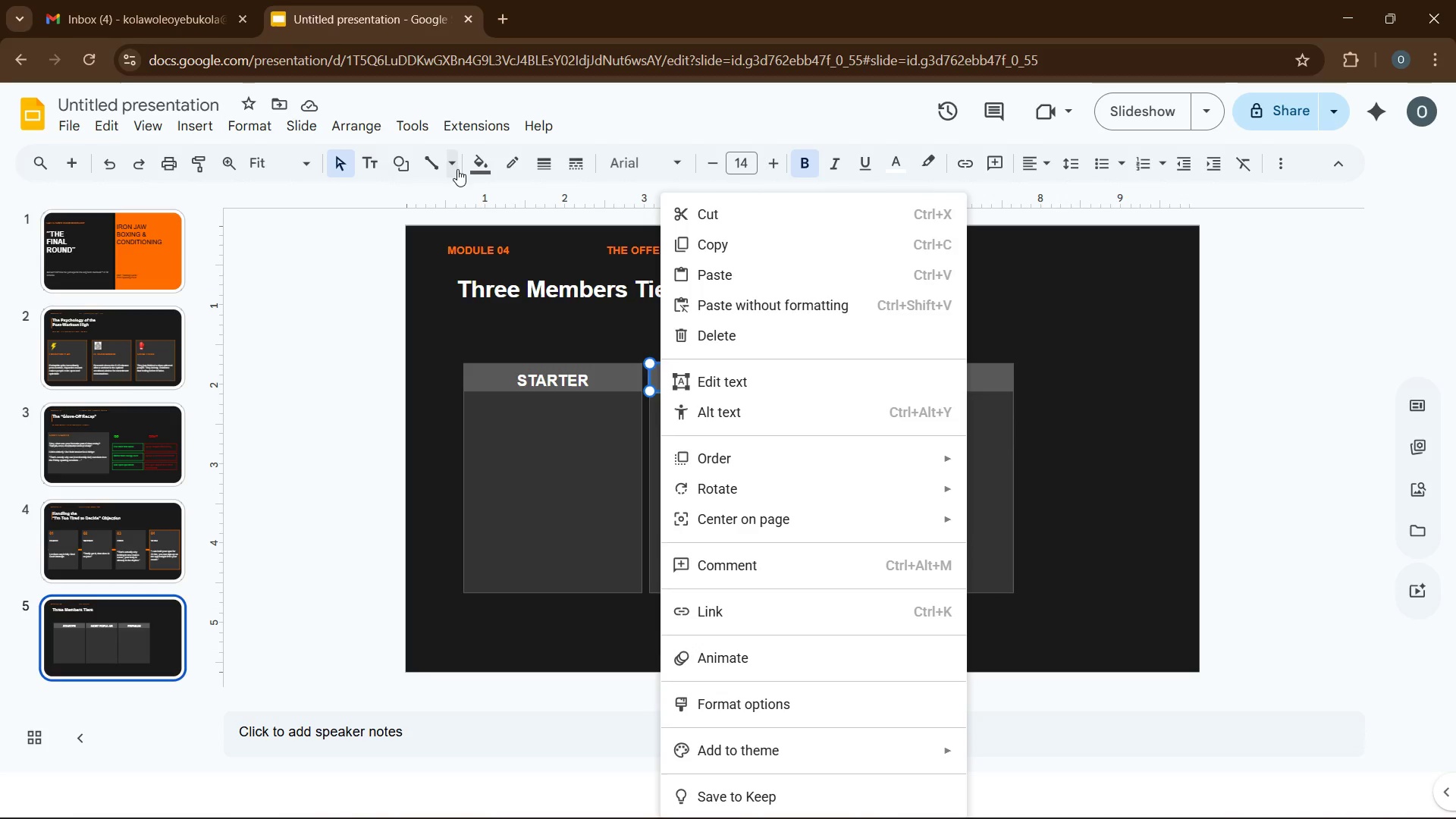 
left_click([472, 173])
 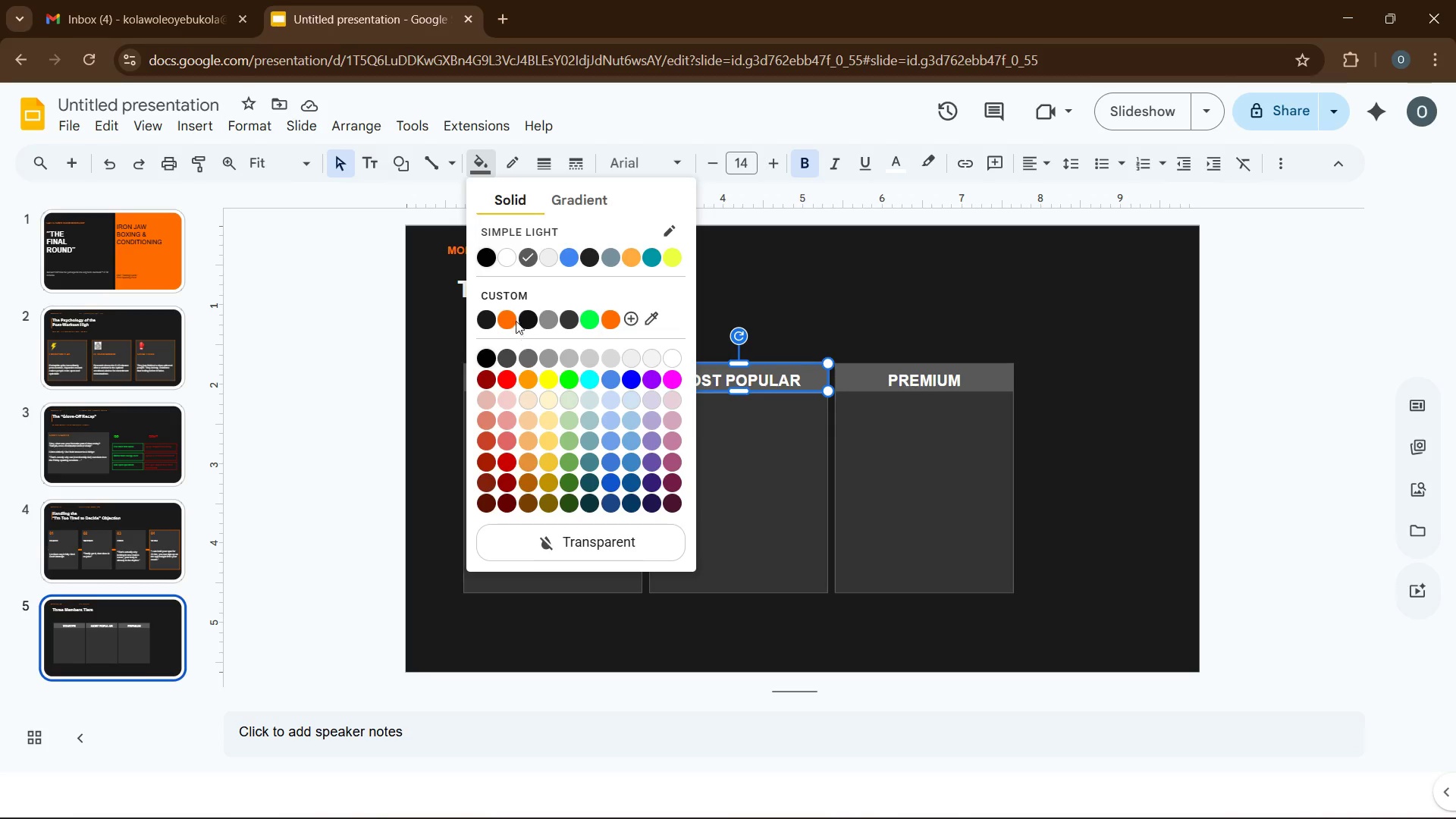 
left_click([516, 320])
 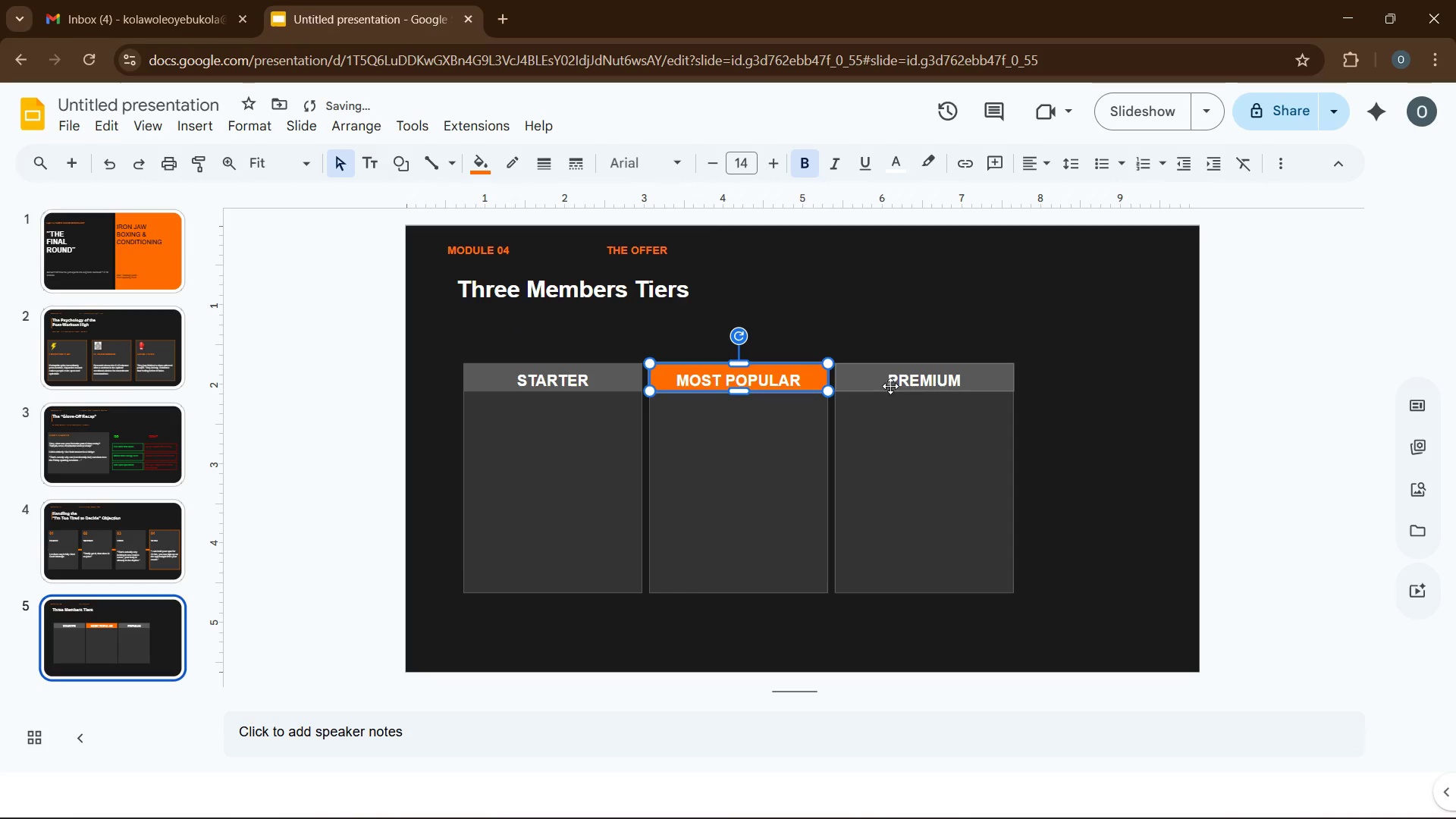 
left_click([872, 382])
 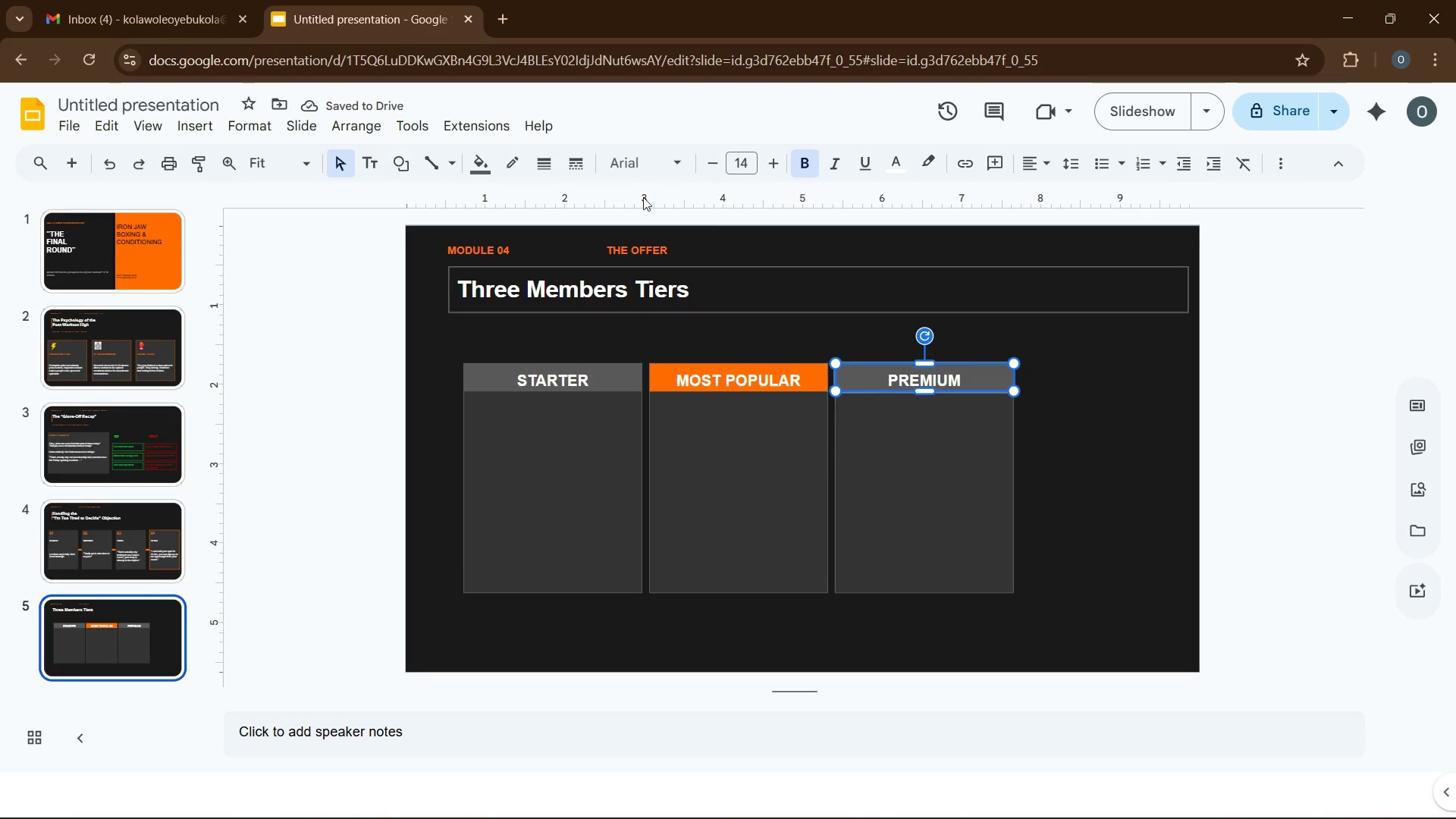 
mouse_move([476, 164])
 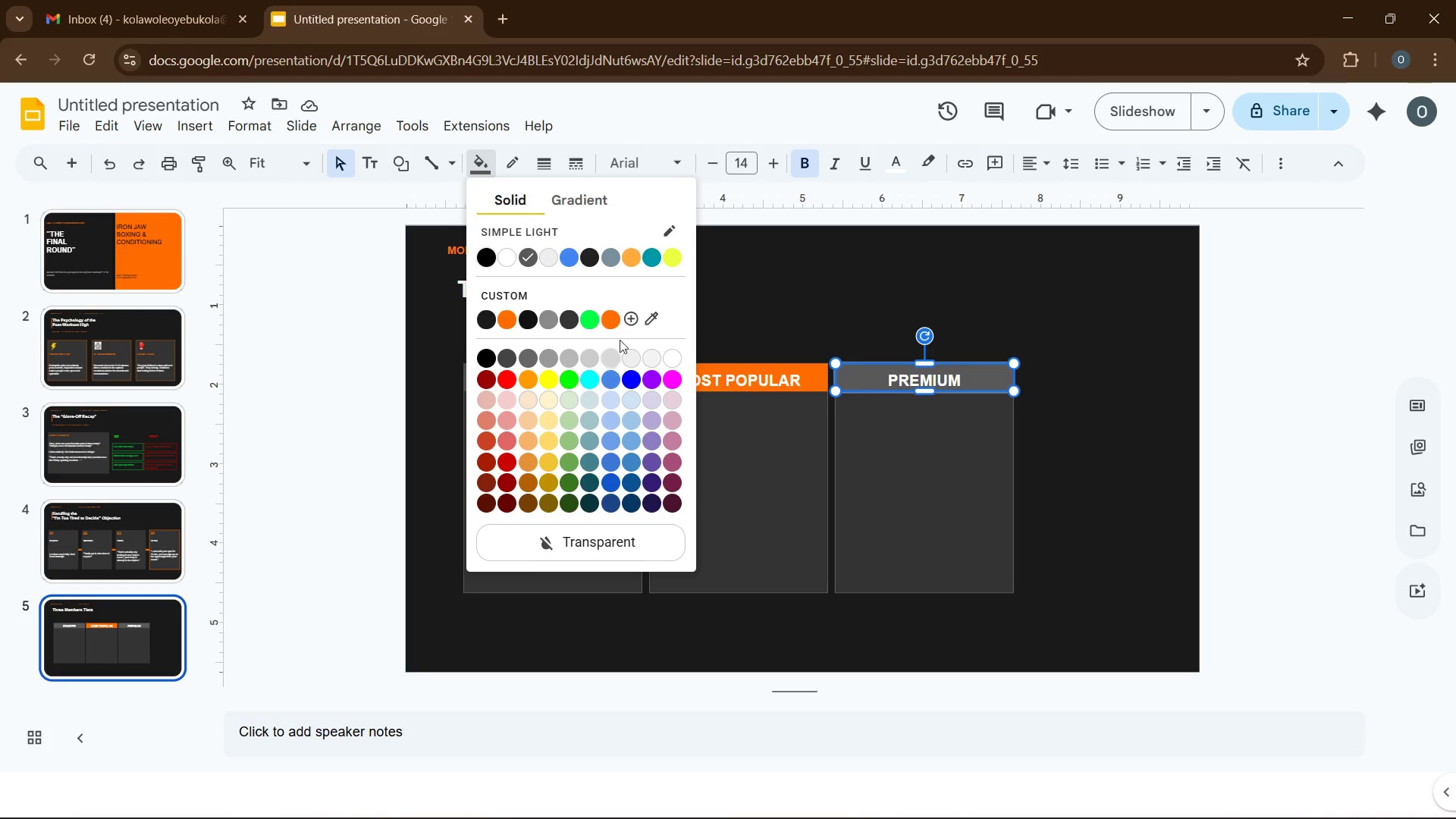 
left_click([628, 322])
 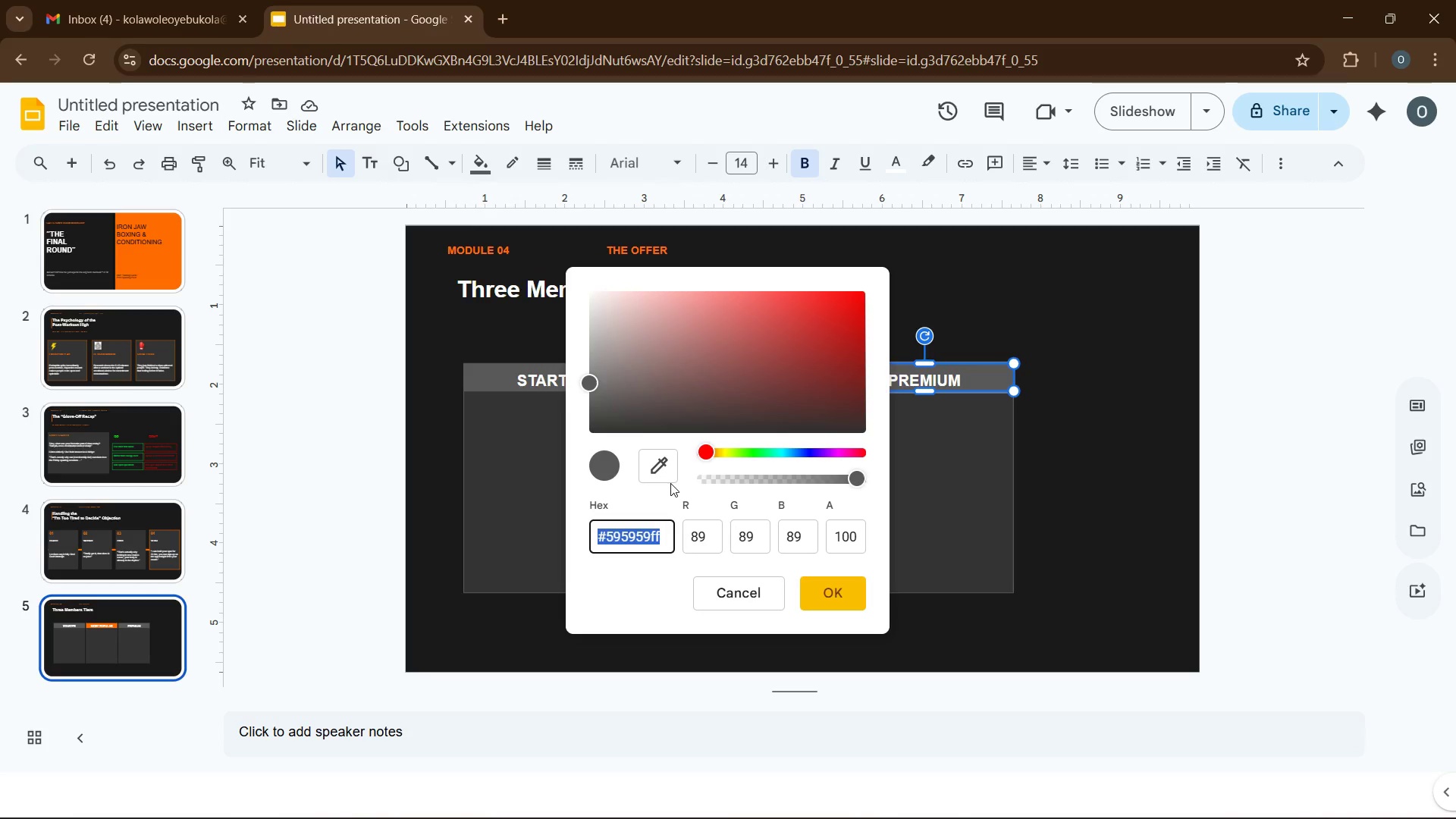 
wait(5.03)
 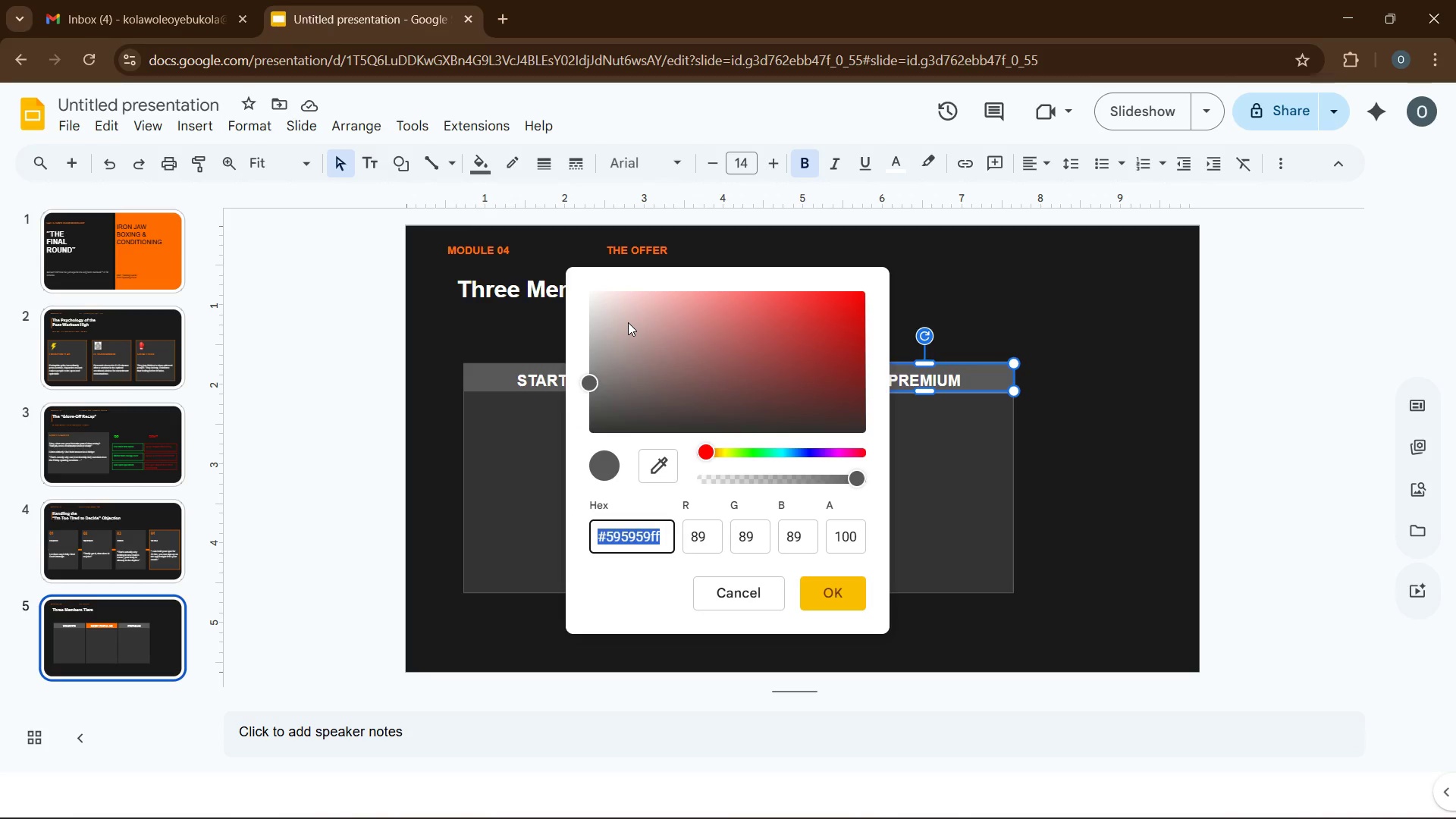 
type('FFD700)
 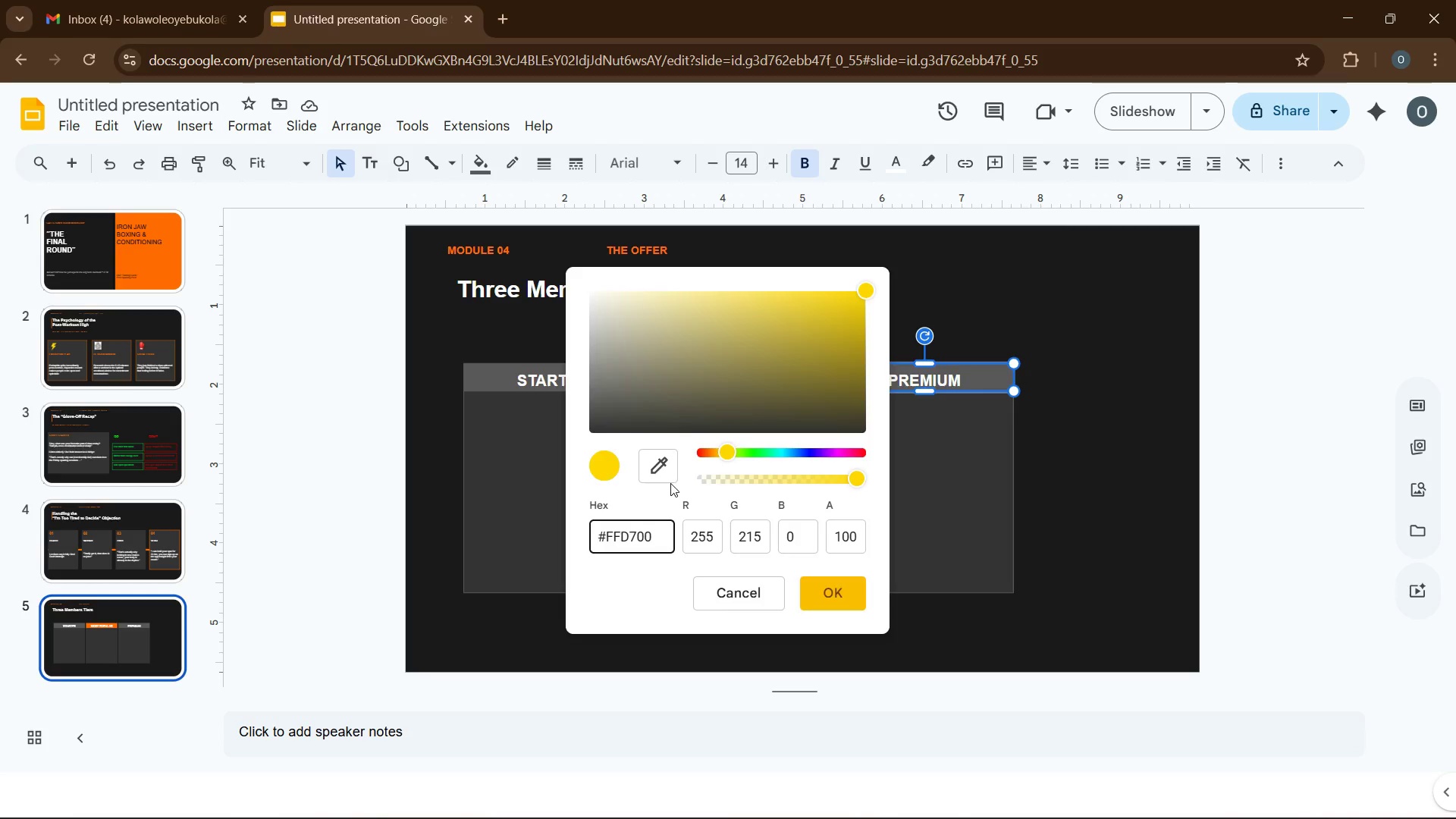 
key(Enter)
 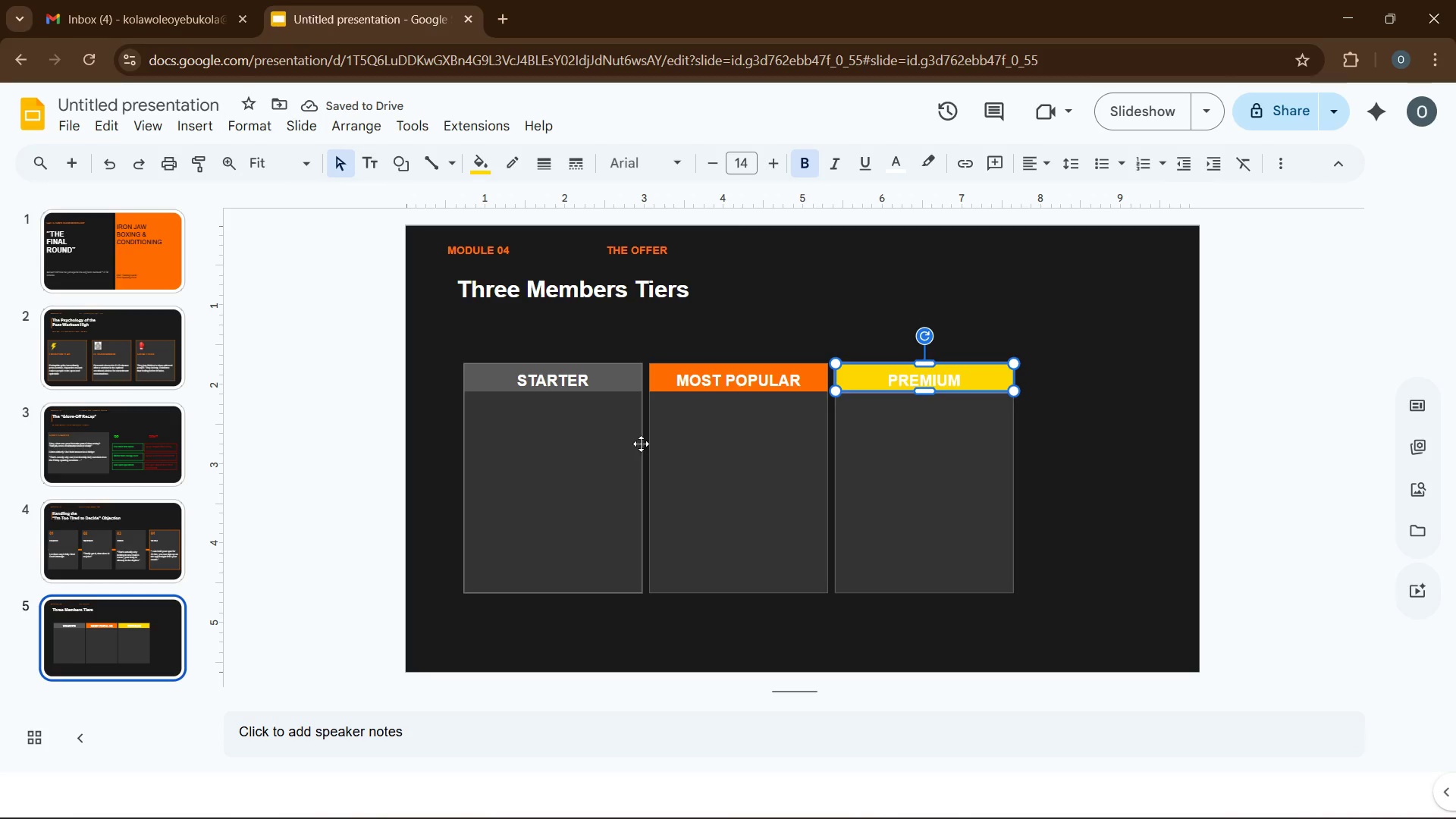 
wait(6.61)
 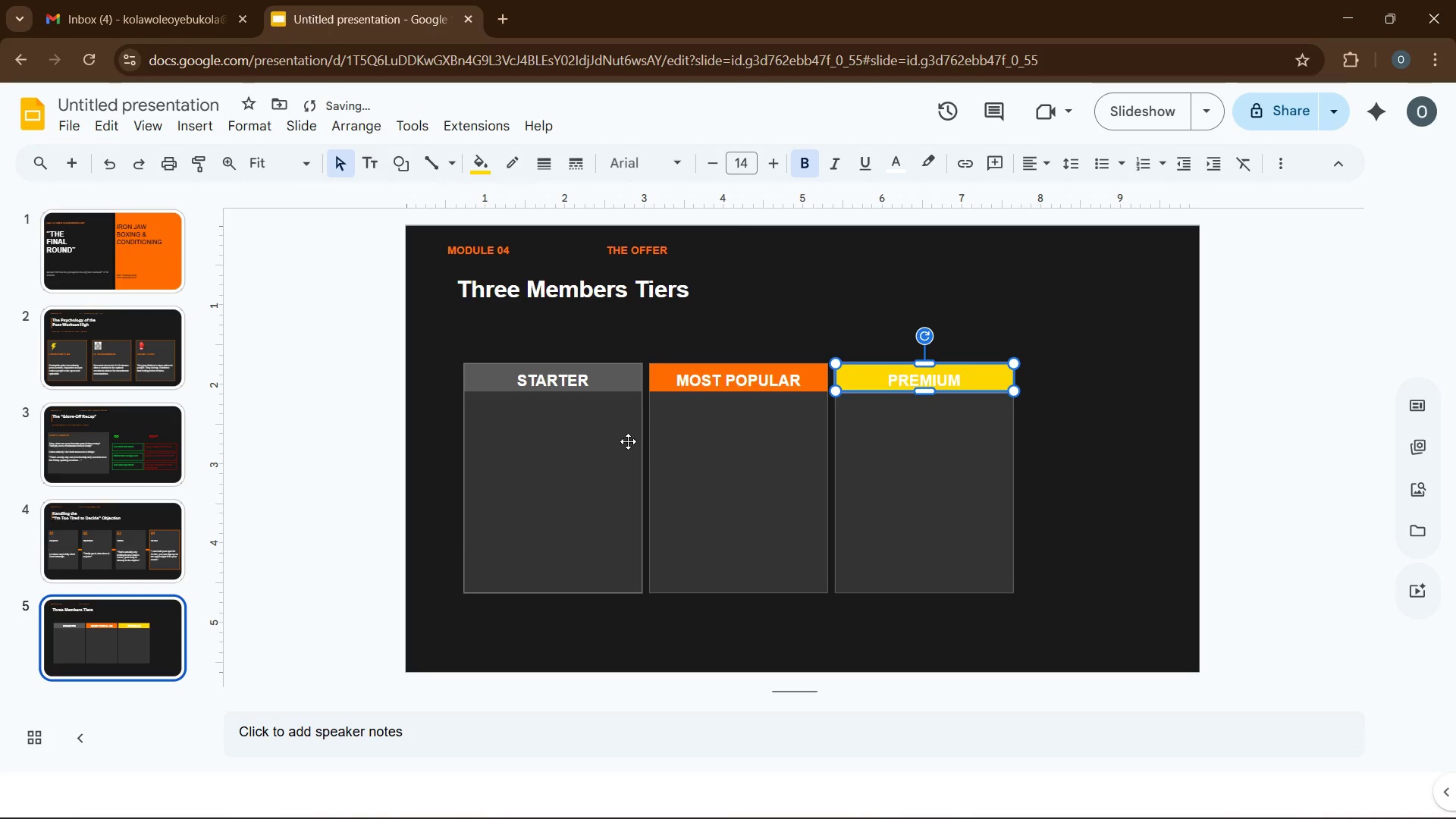 
left_click([728, 531])
 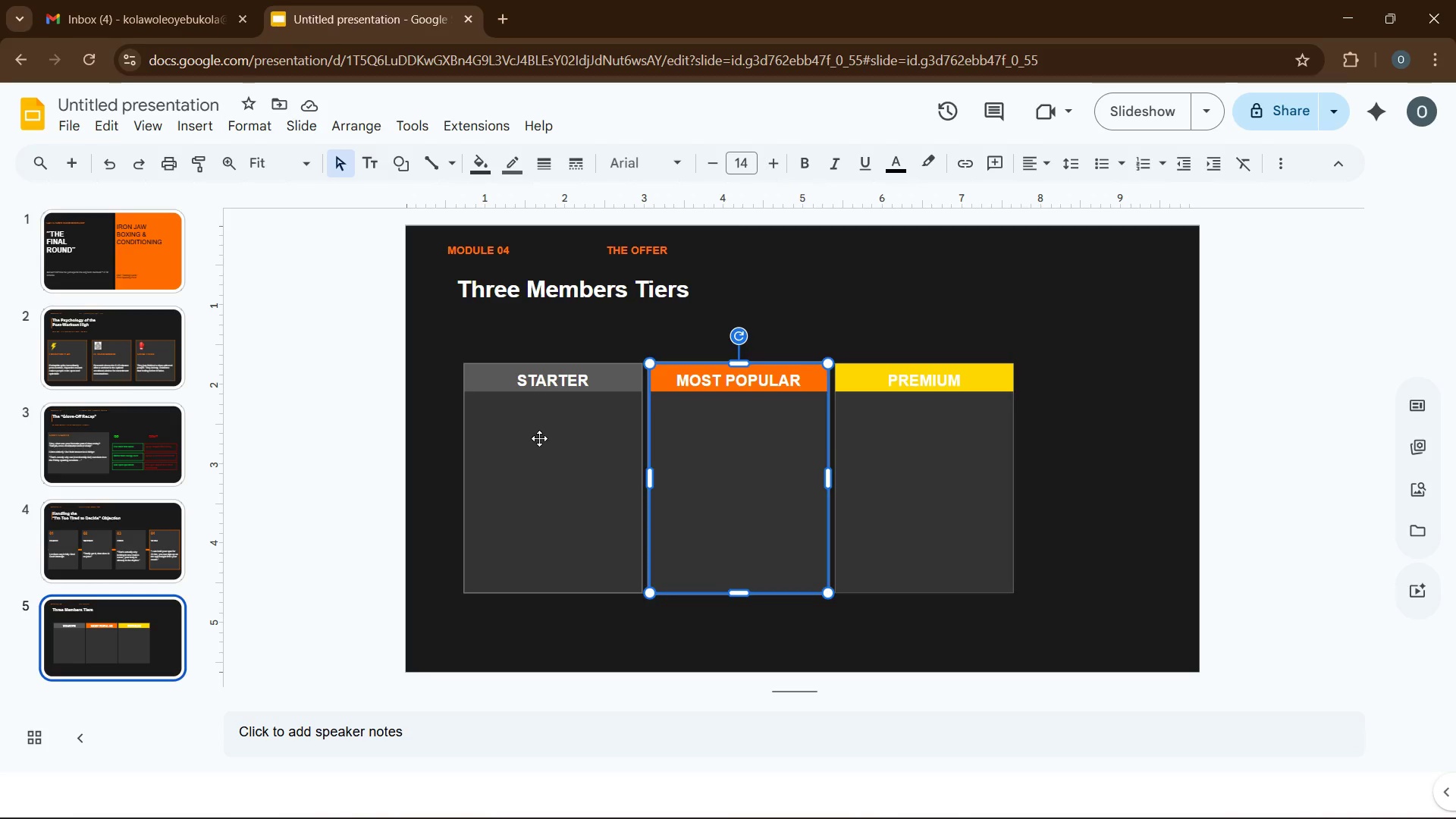 
left_click([544, 435])
 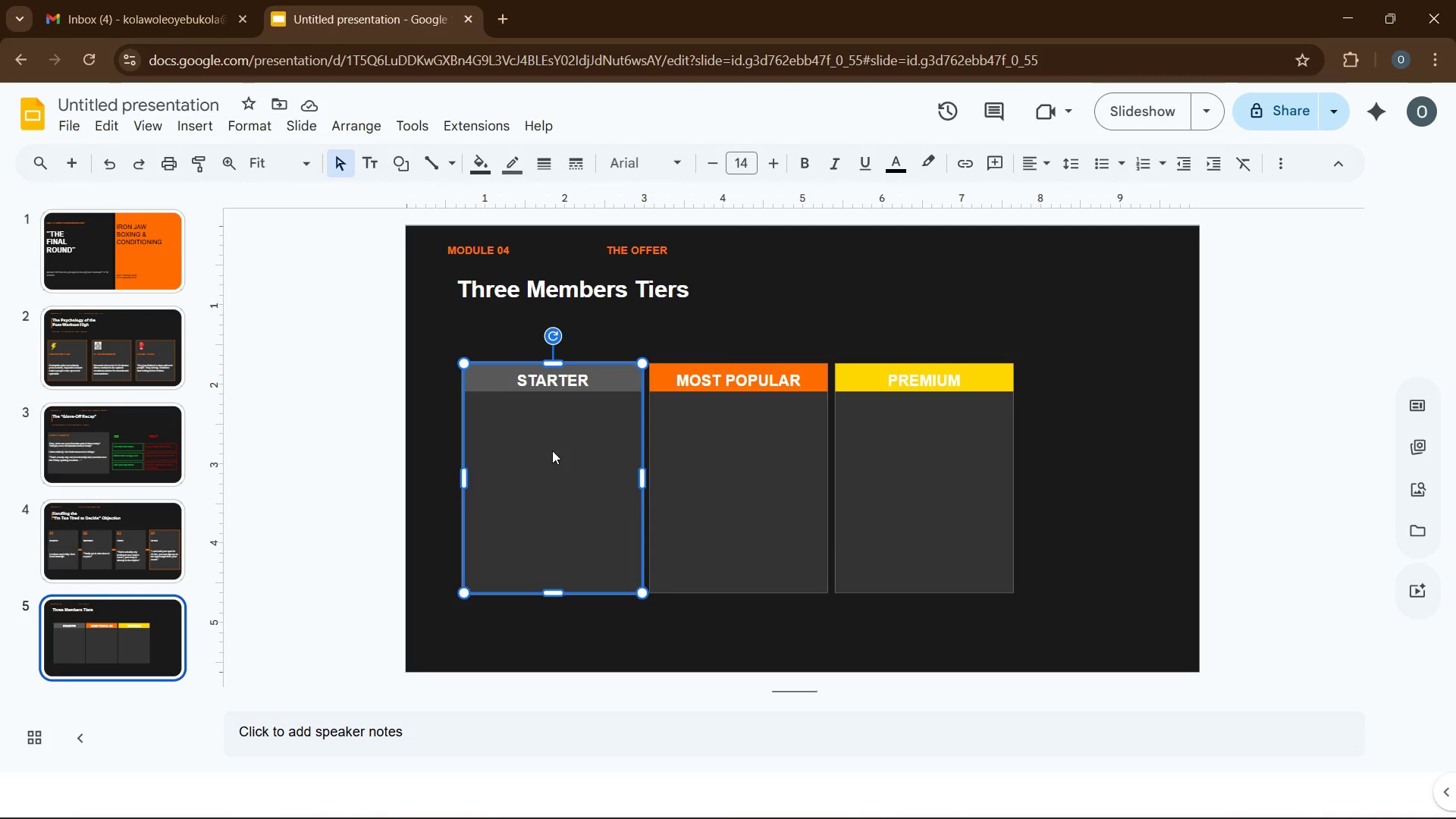 
left_click([552, 450])
 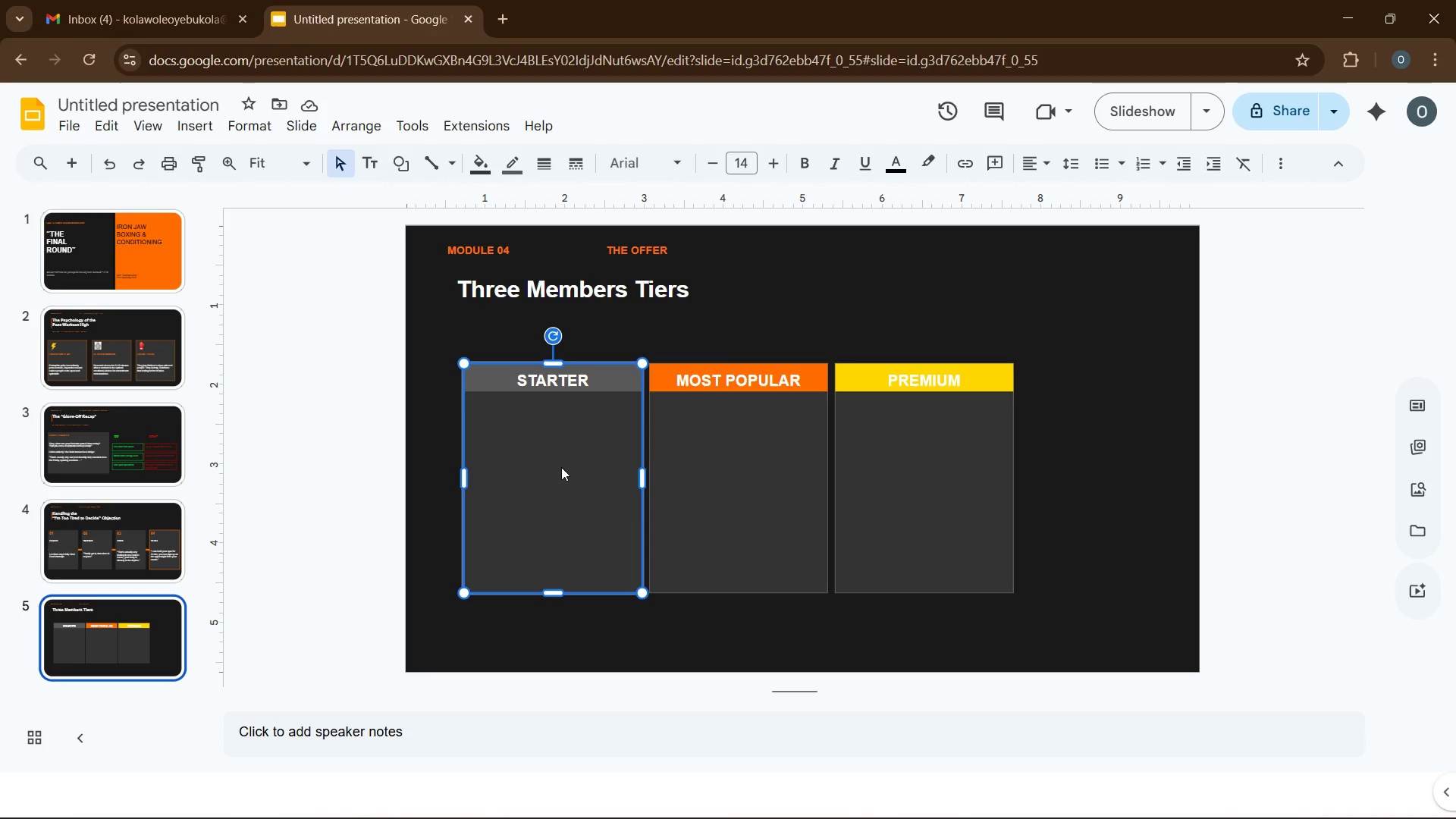 
type(CONTENDER)
 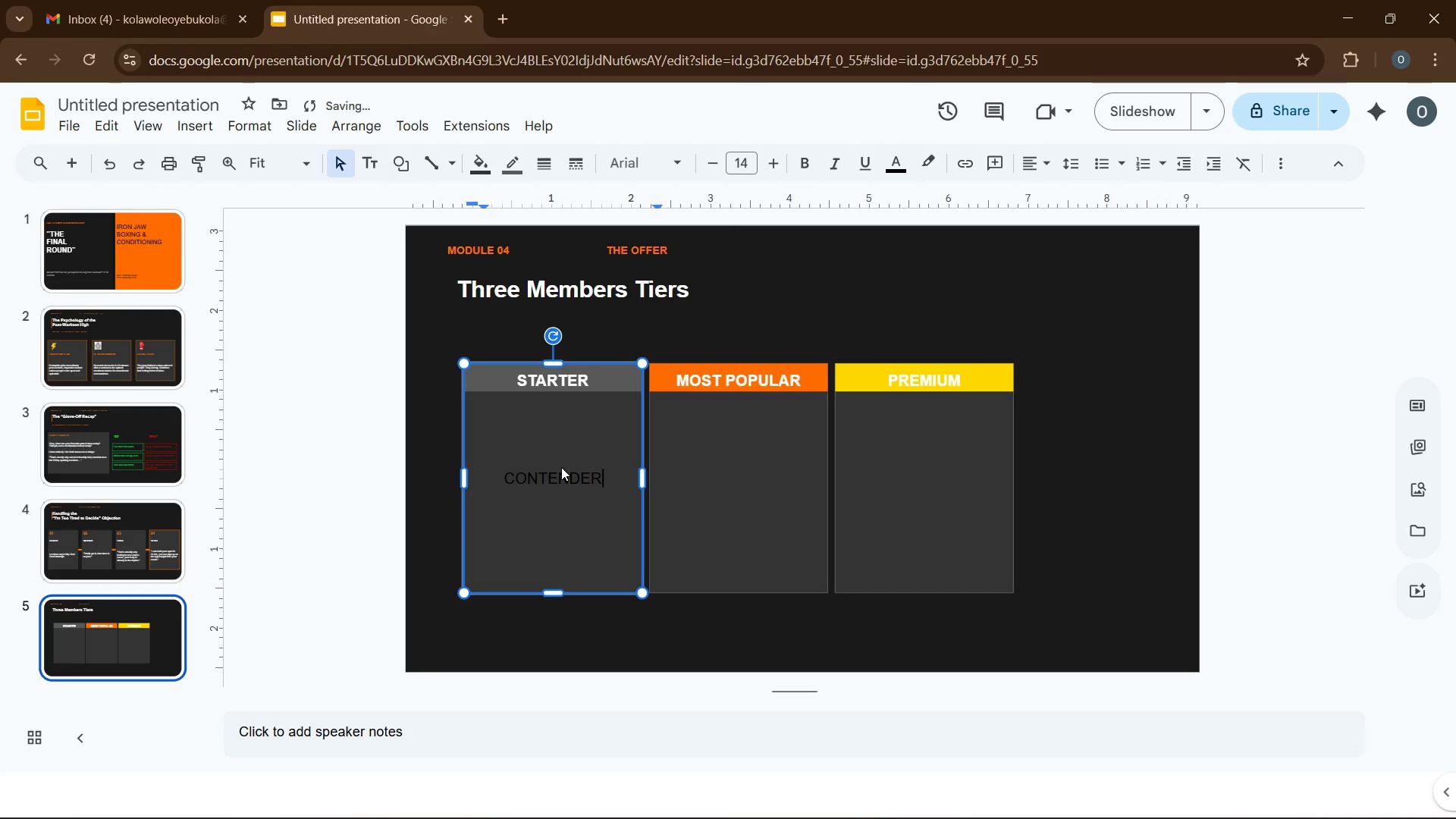 
key(Enter)
 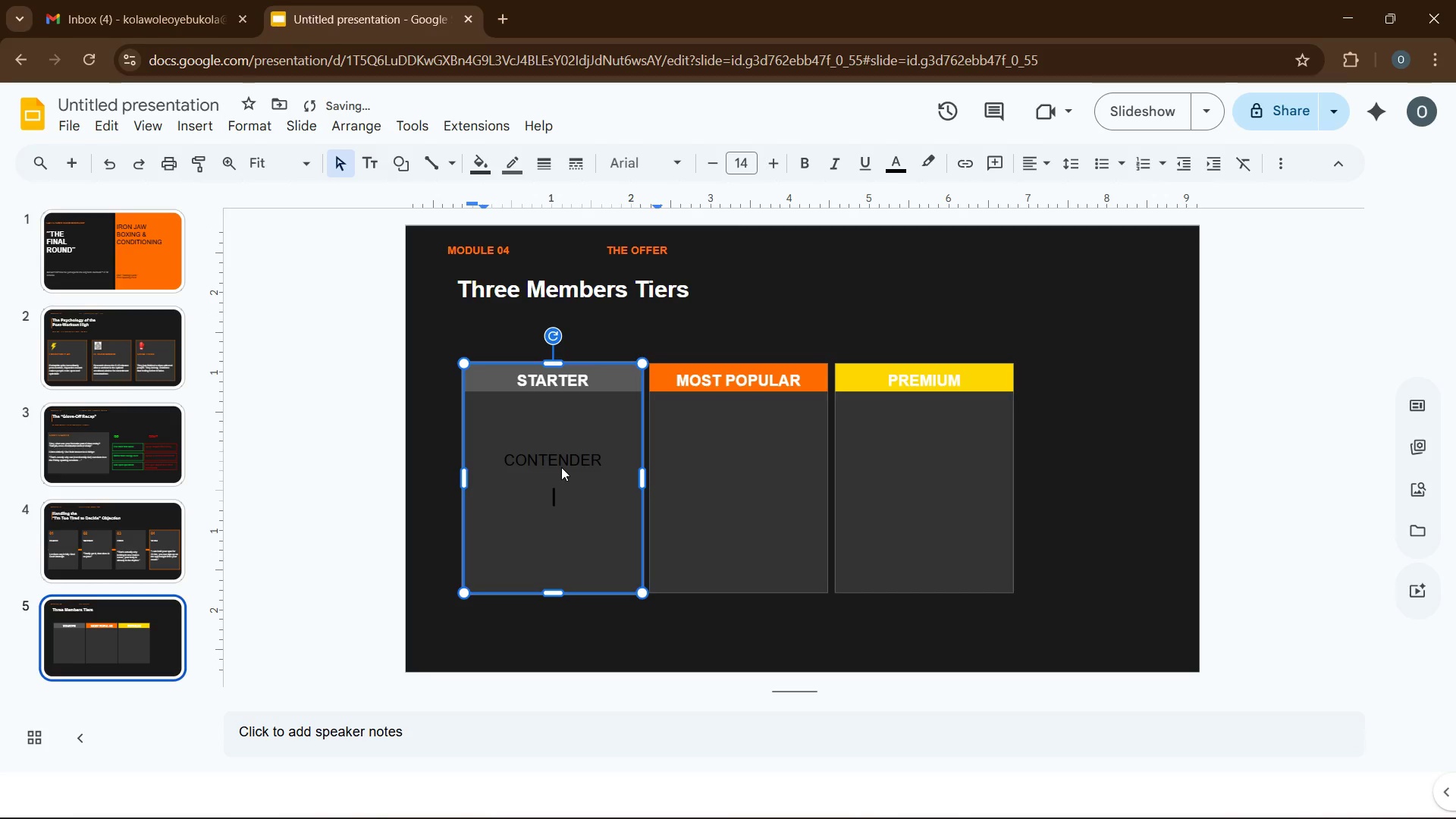 
key(Enter)
 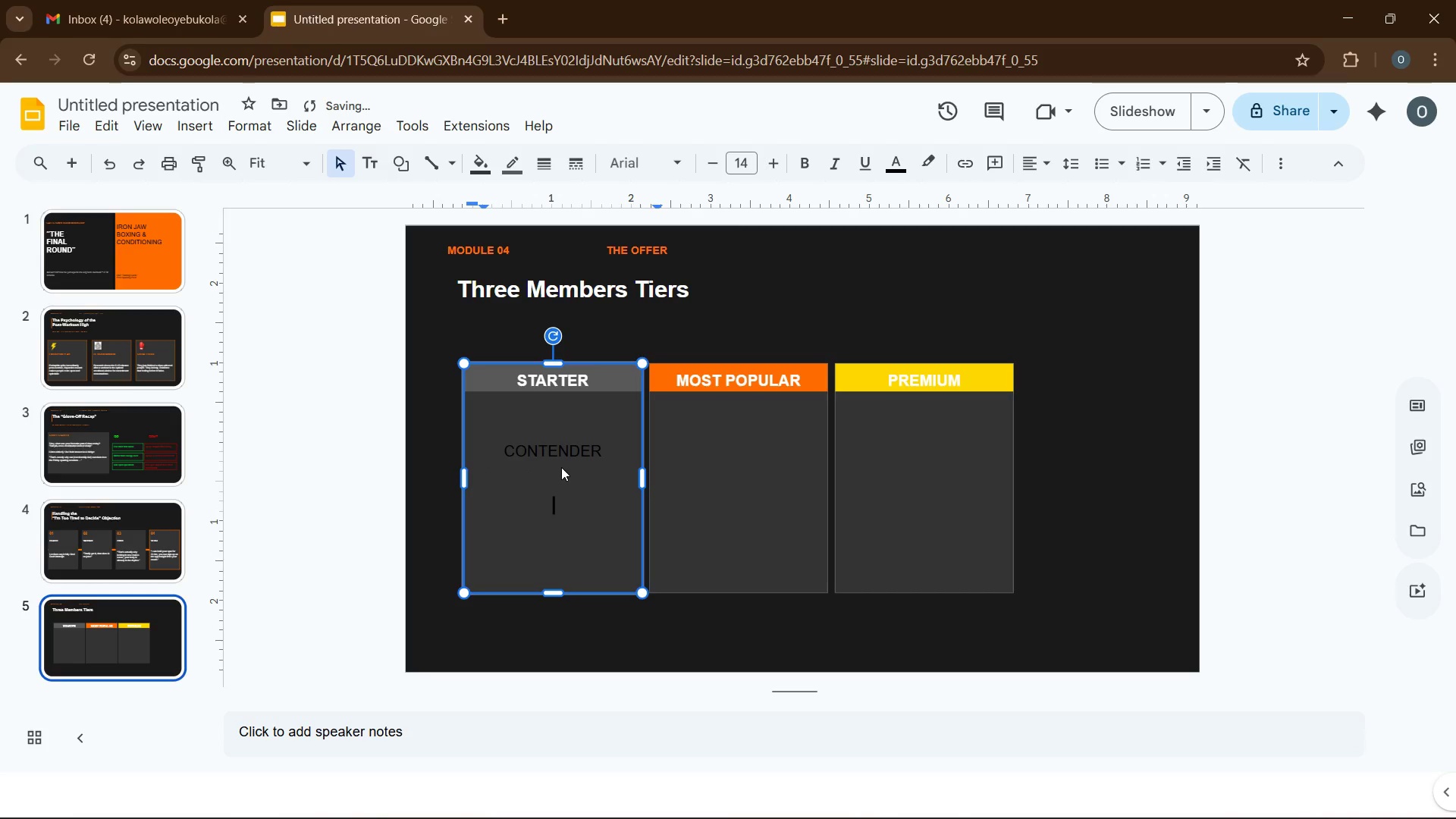 
key(Enter)
 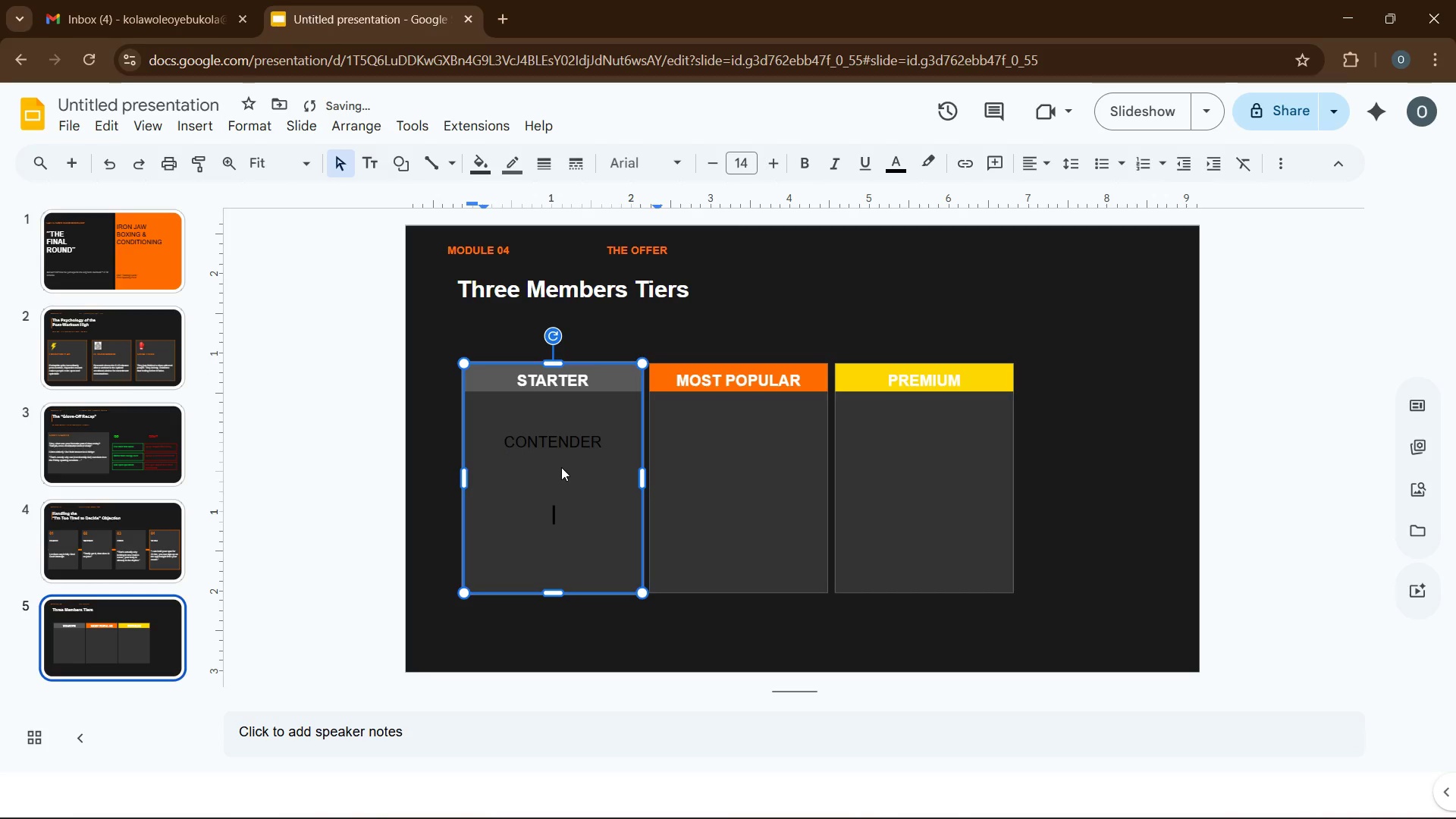 
key(Enter)
 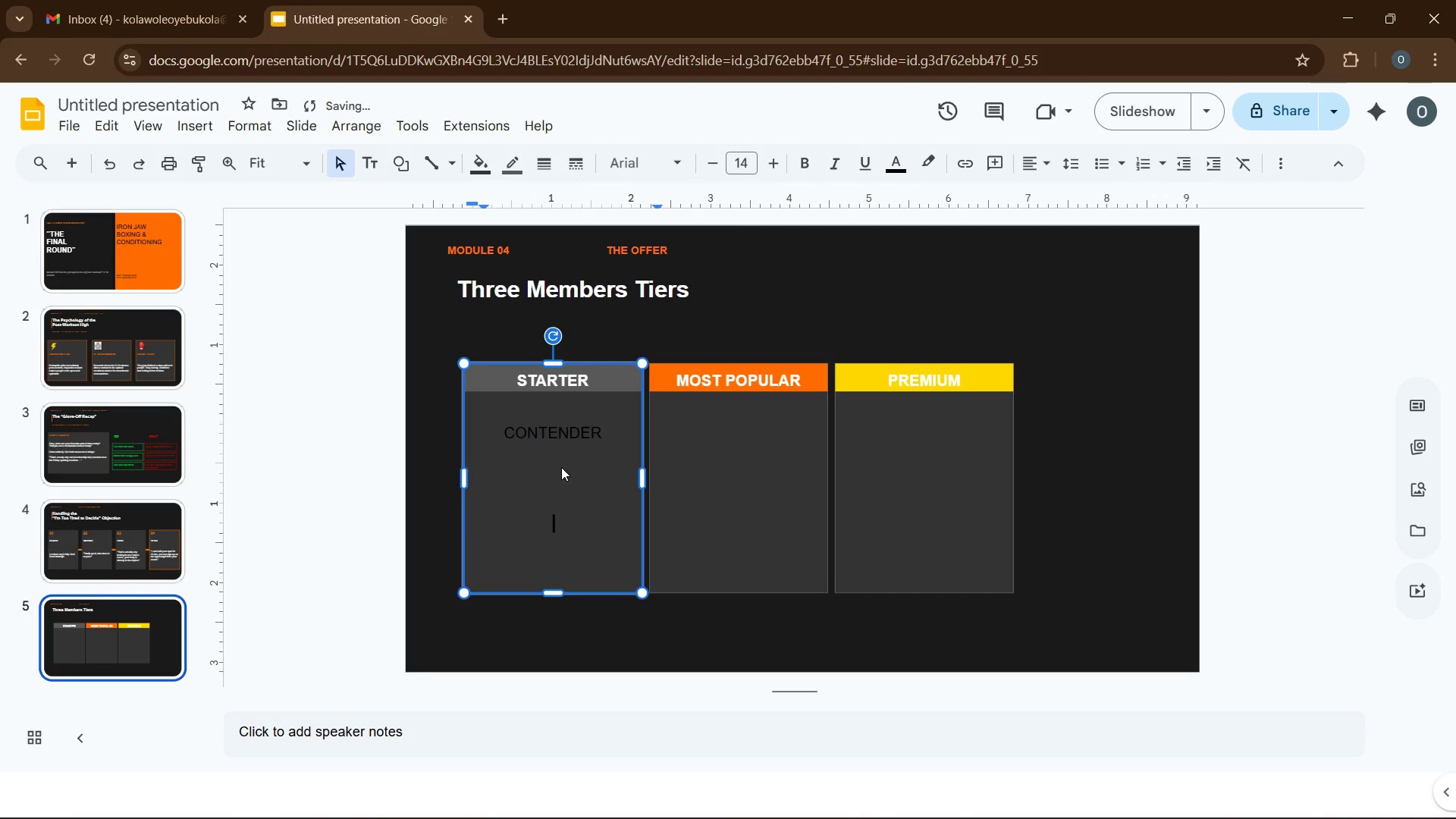 
key(Enter)
 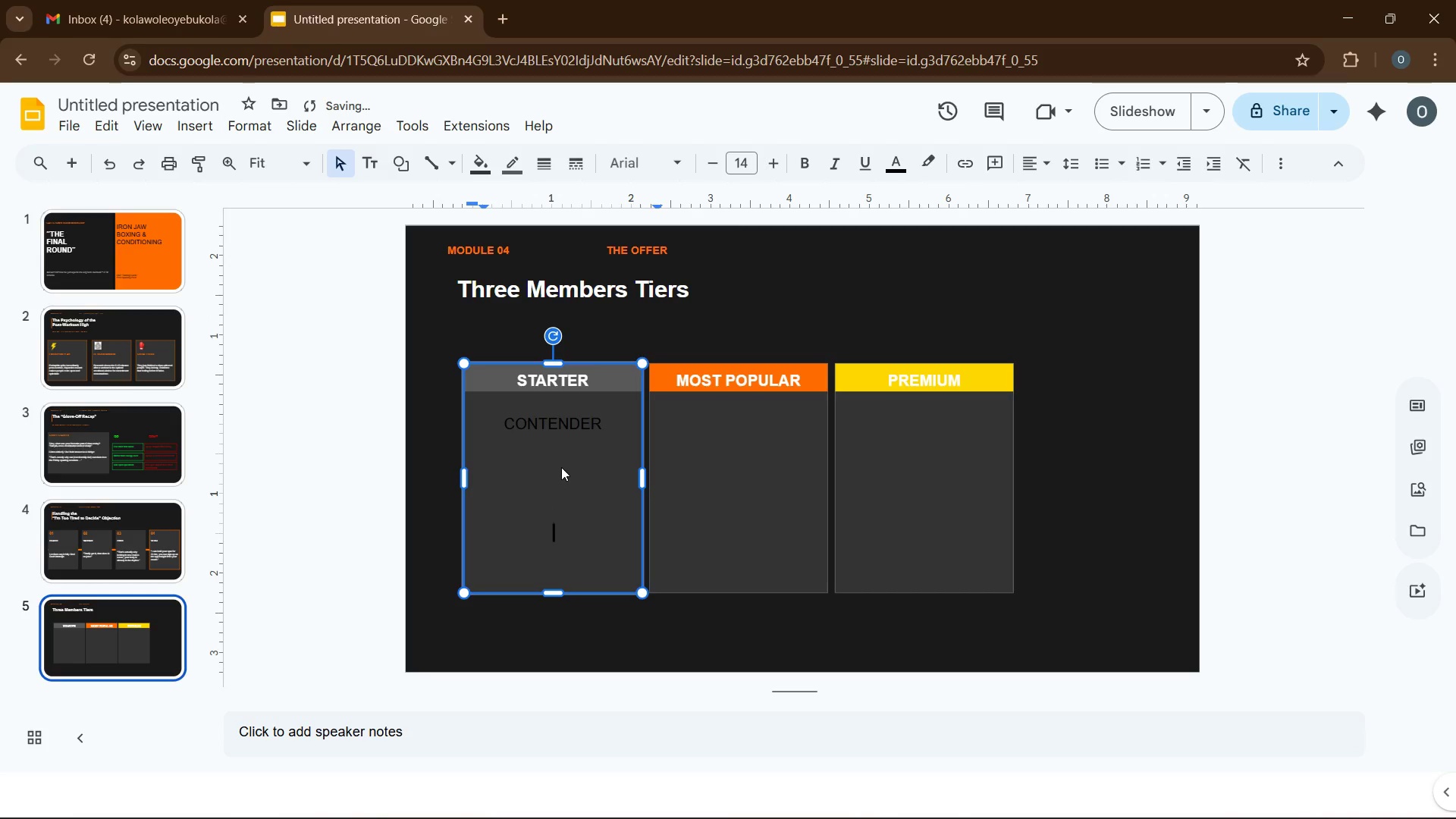 
key(Enter)
 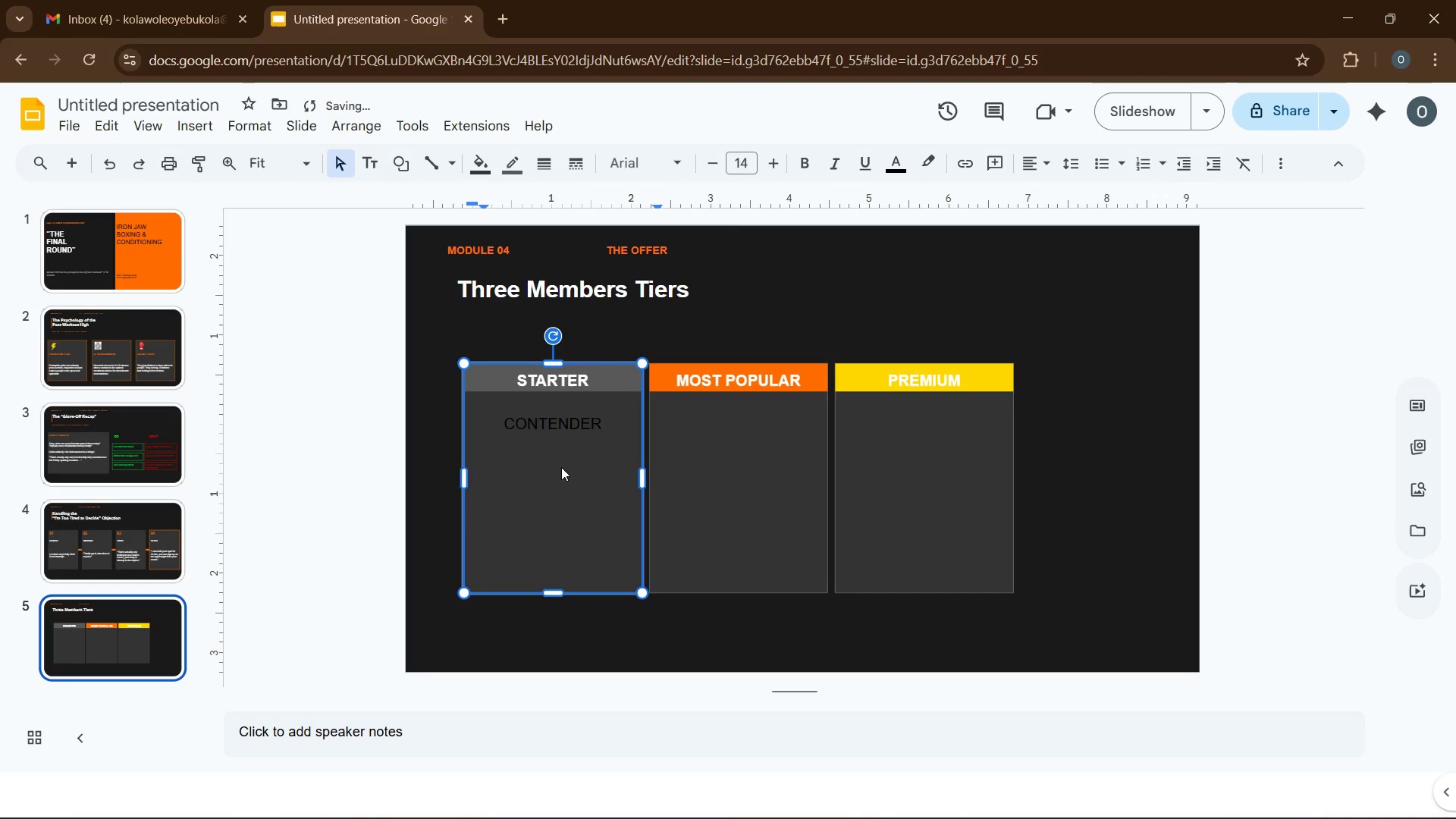 
key(Enter)
 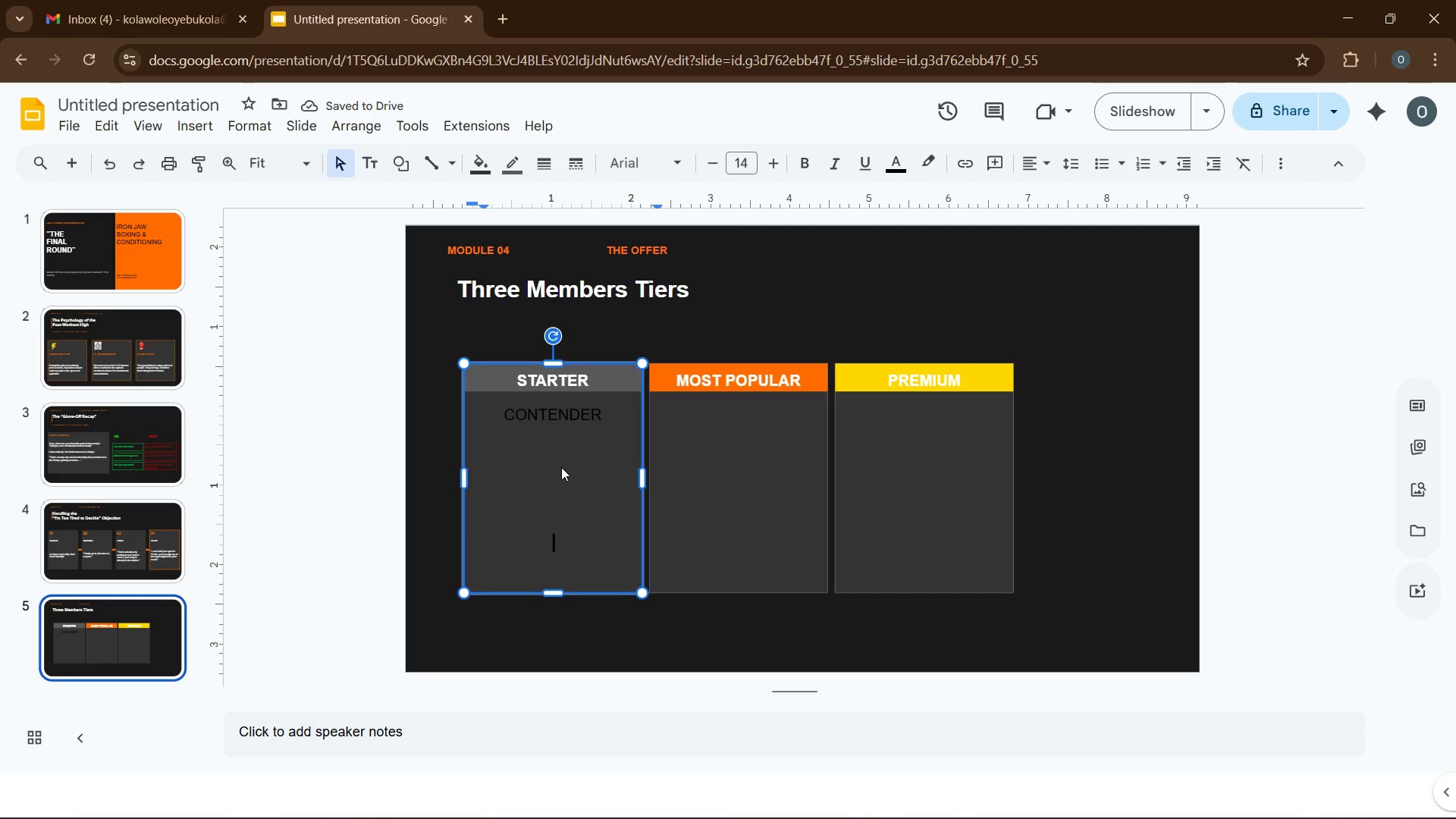 
wait(5.47)
 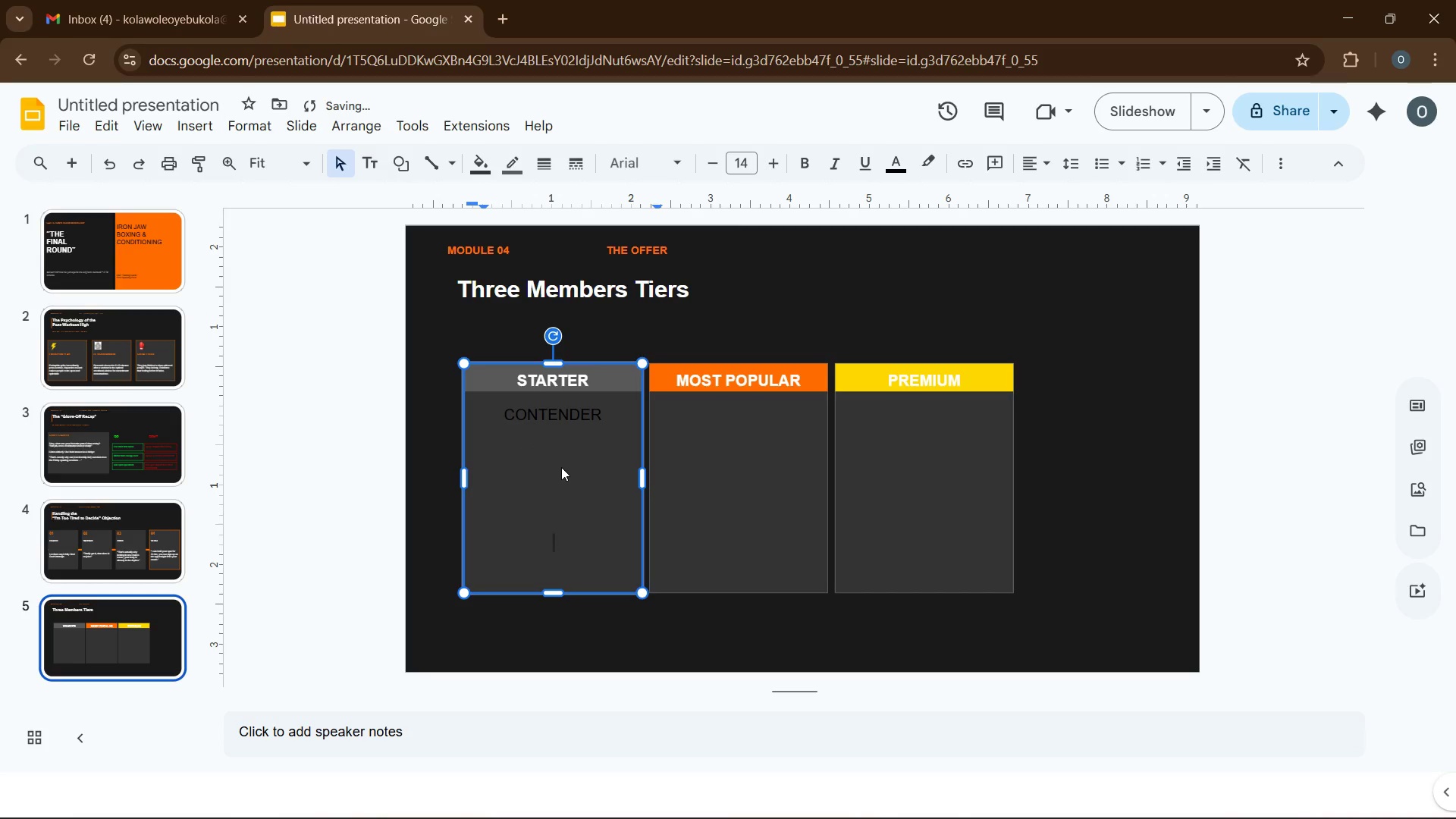 
key(ArrowUp)
 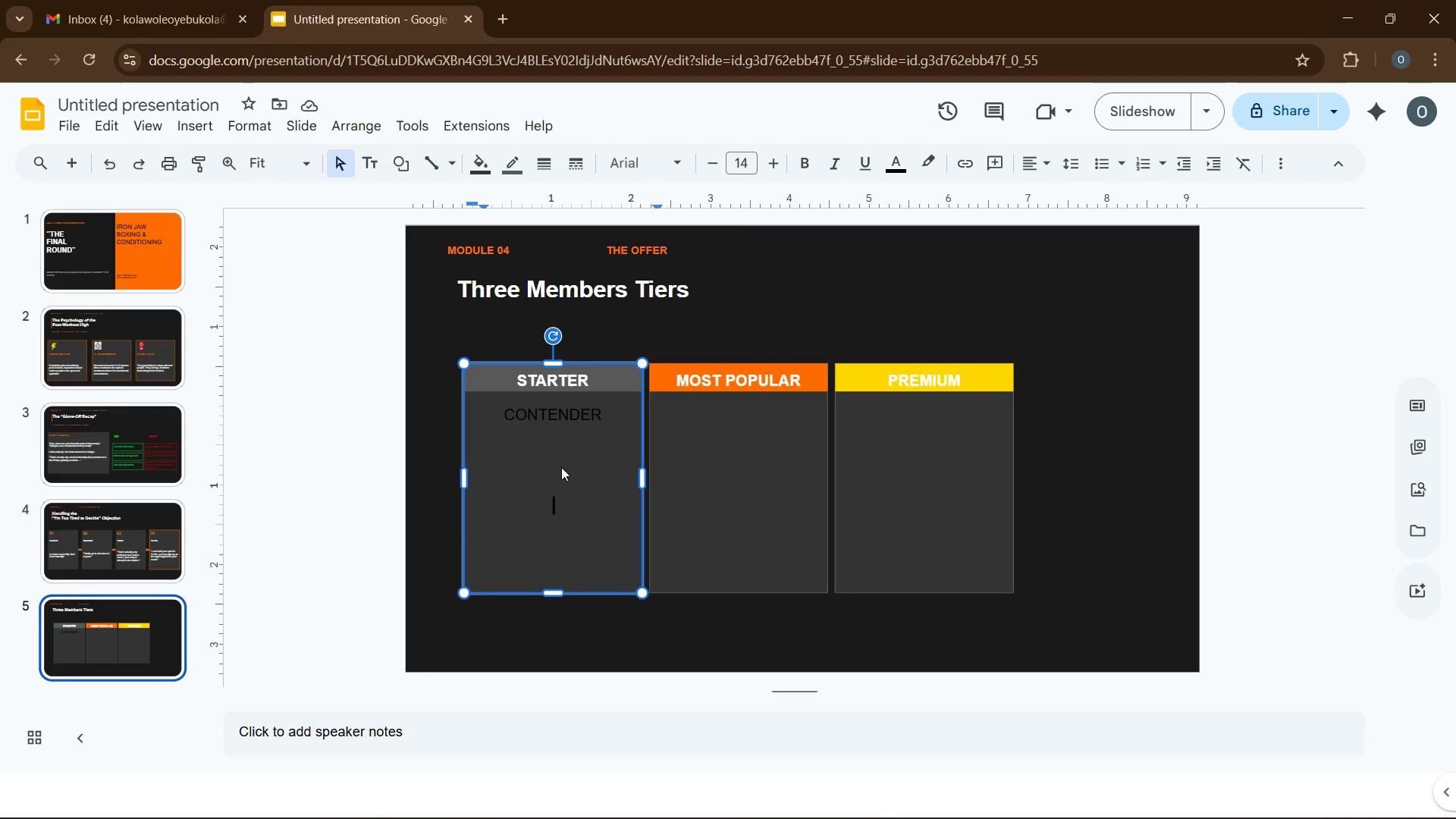 
key(ArrowUp)
 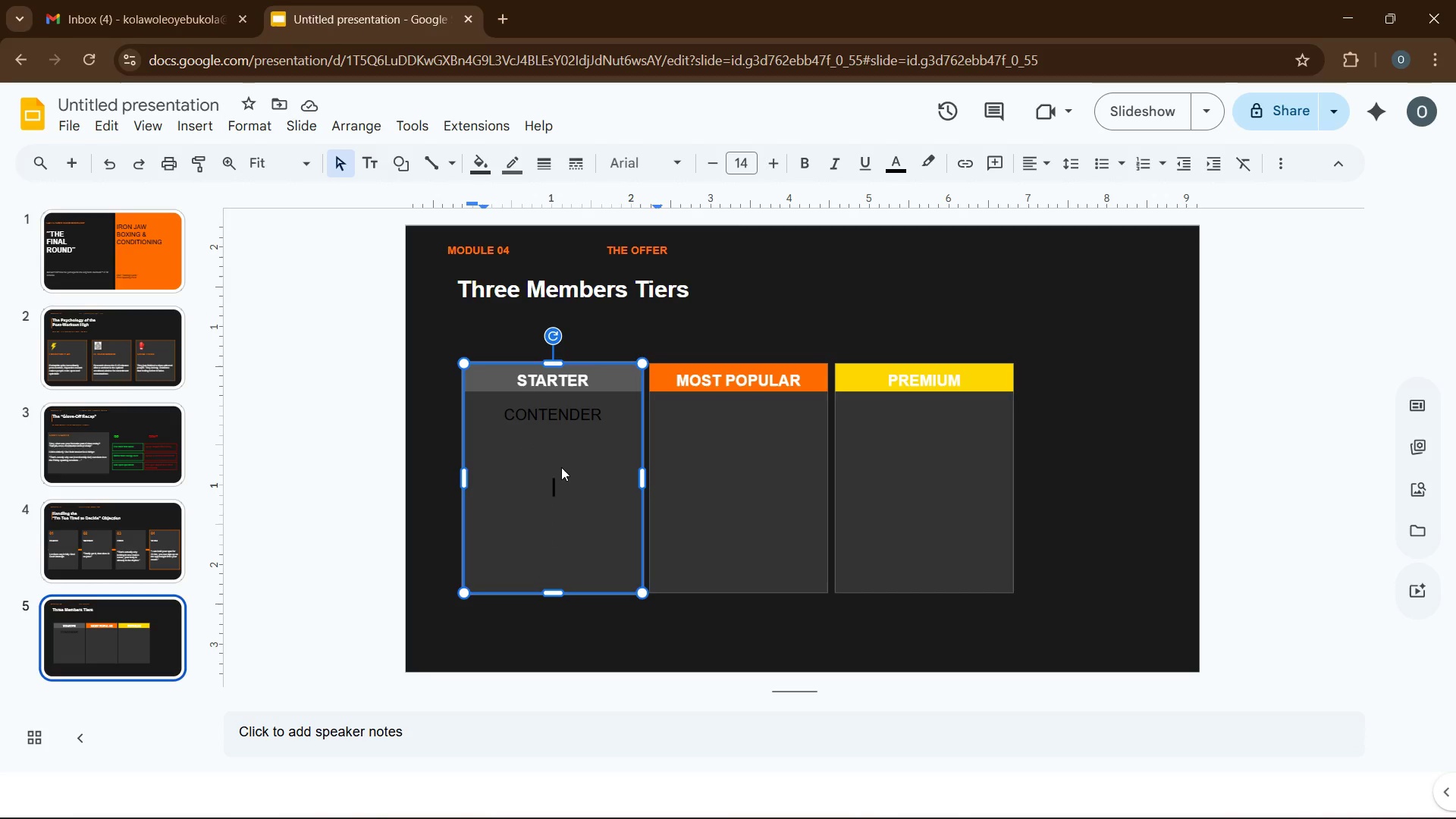 
key(ArrowUp)
 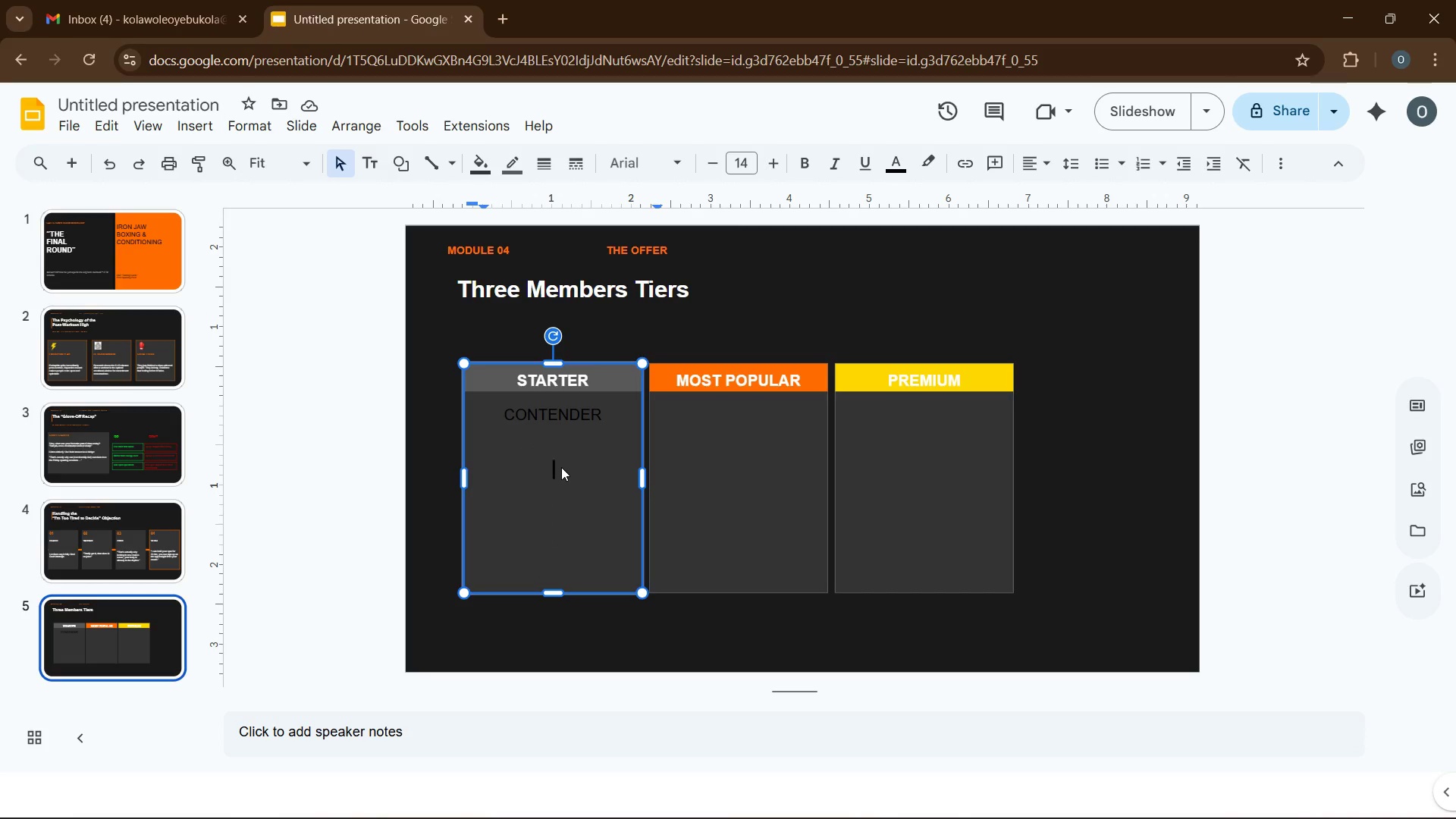 
key(ArrowUp)
 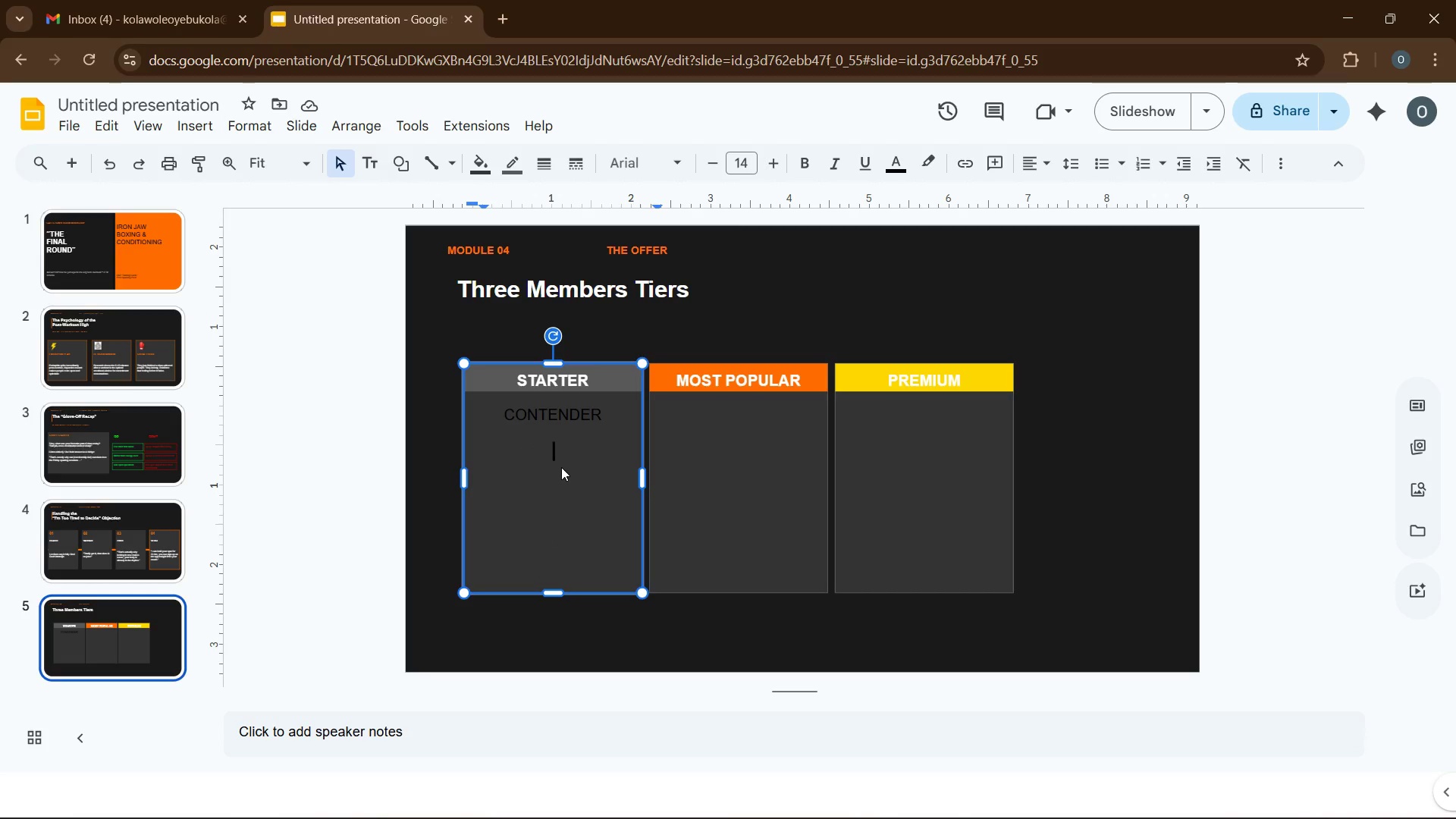 
key(ArrowUp)
 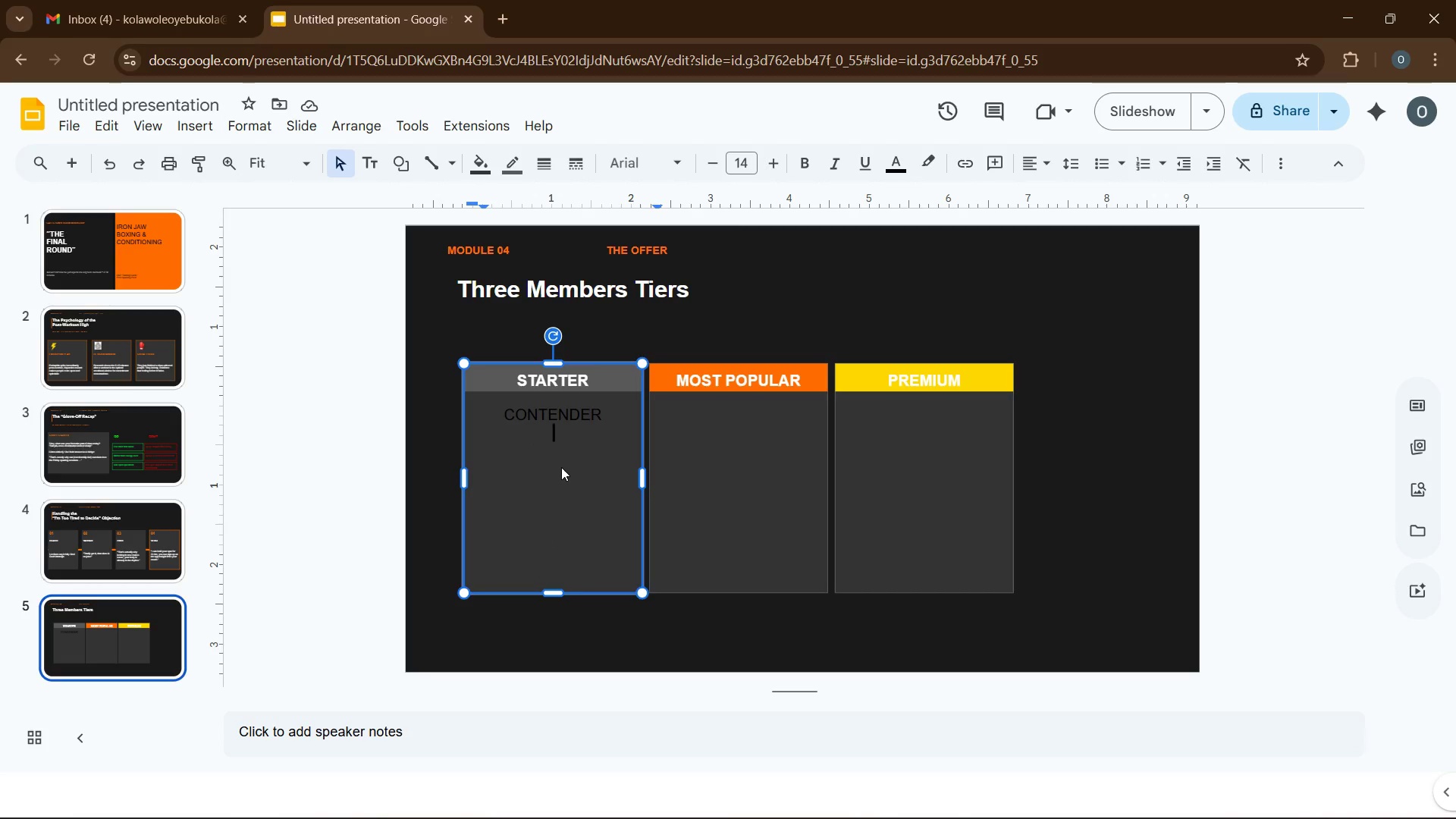 
key(ArrowUp)
 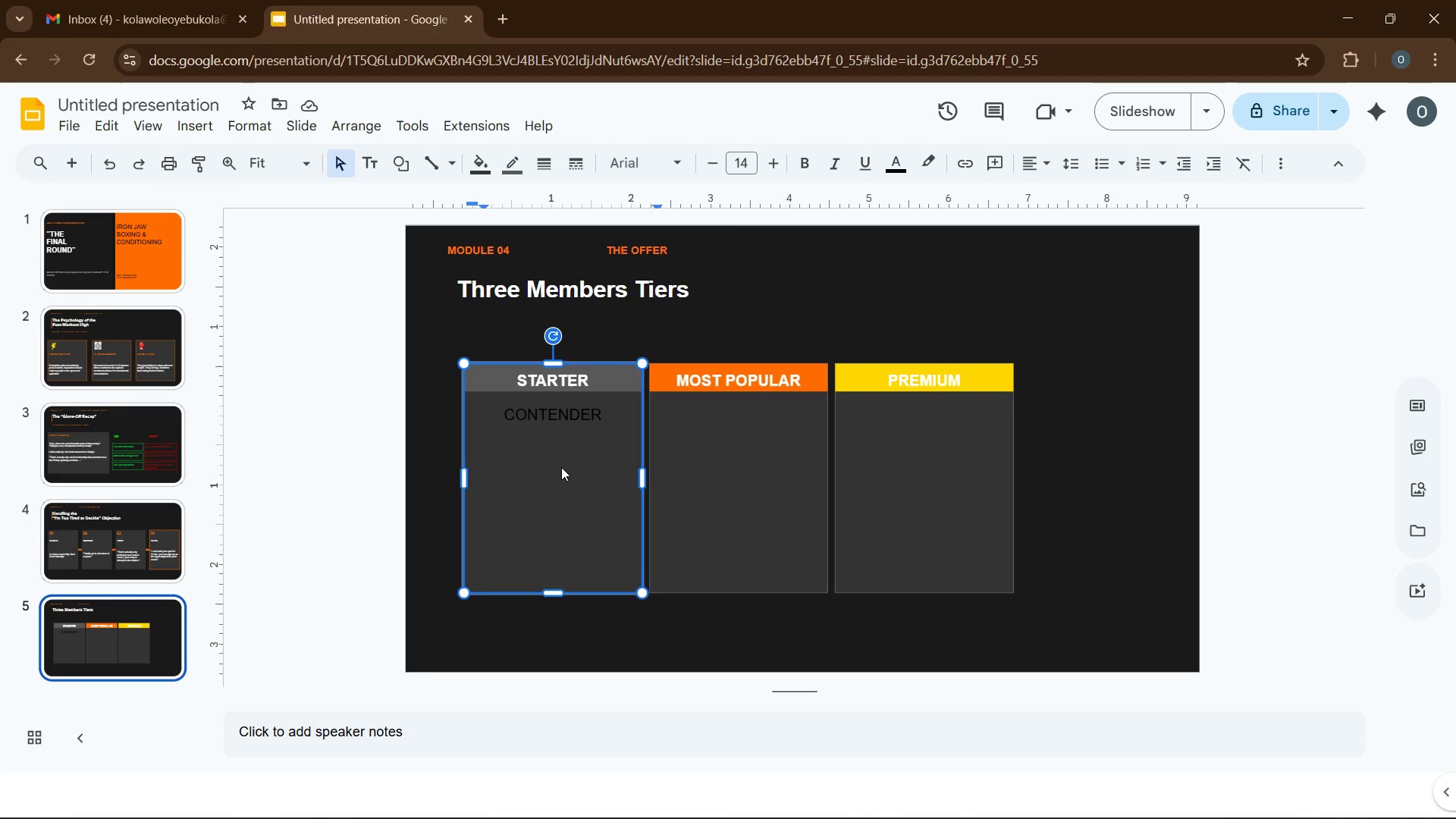 
key(ArrowDown)
 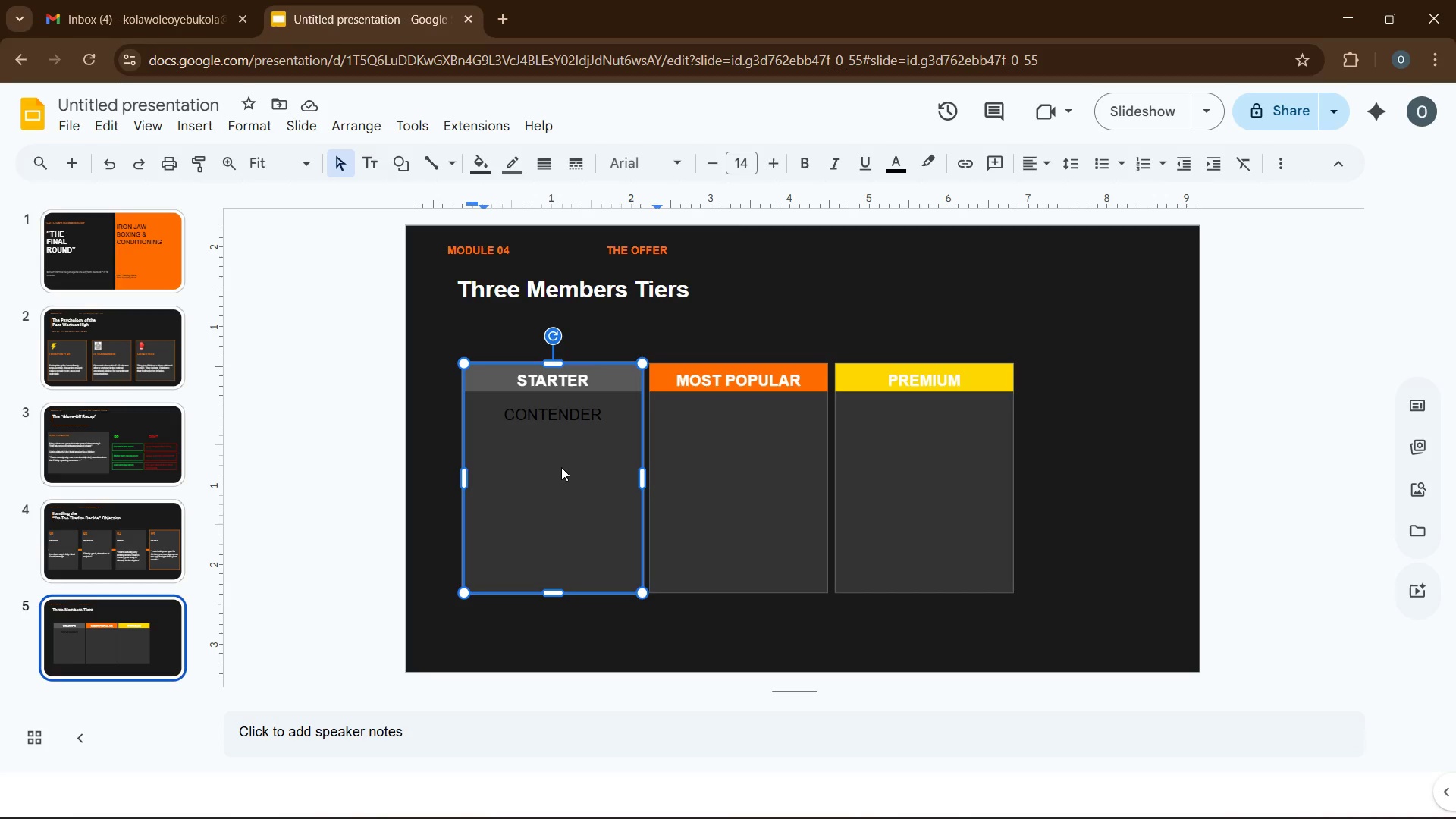 
type($30/mo)
 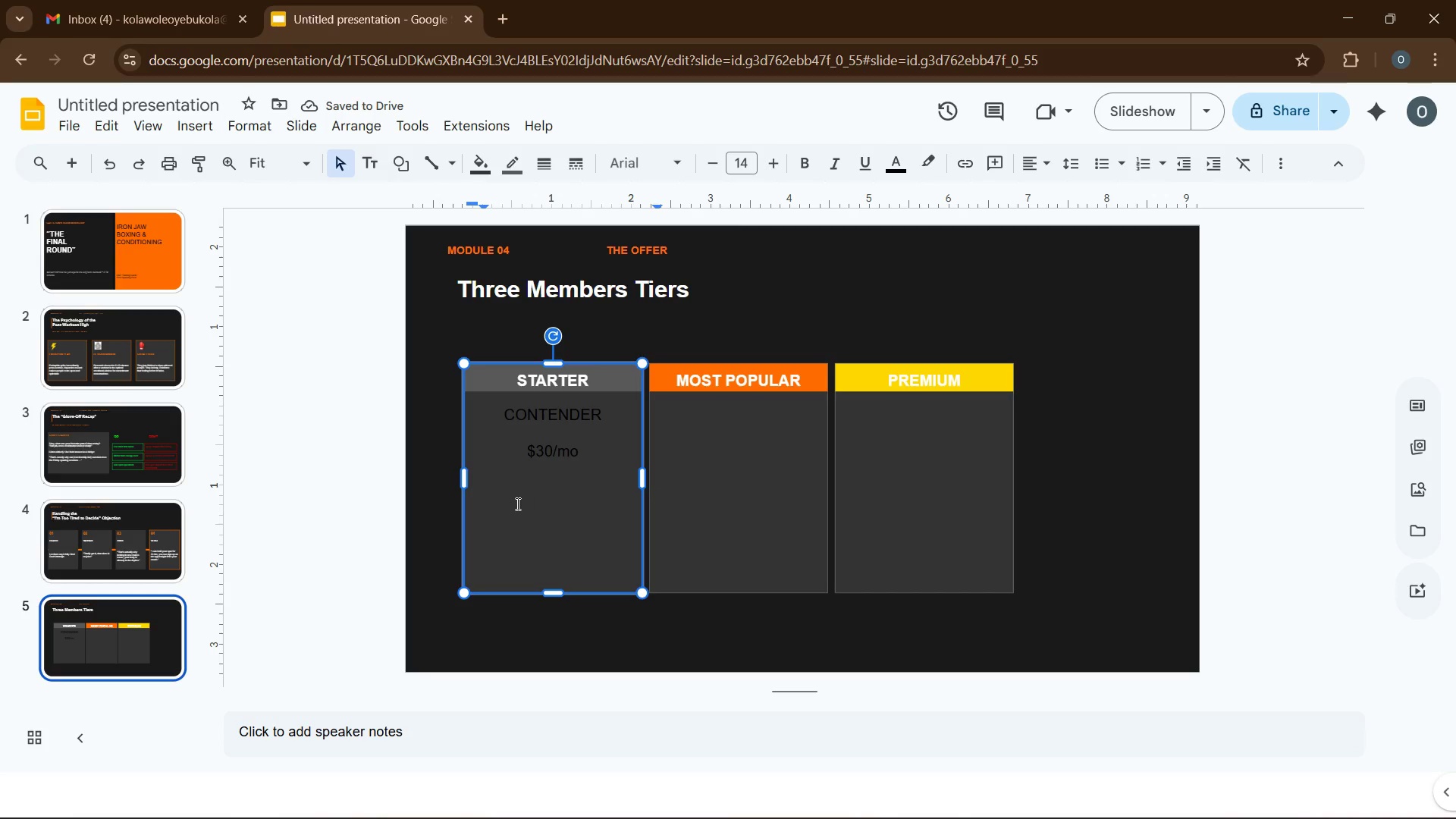 
key(Enter)
 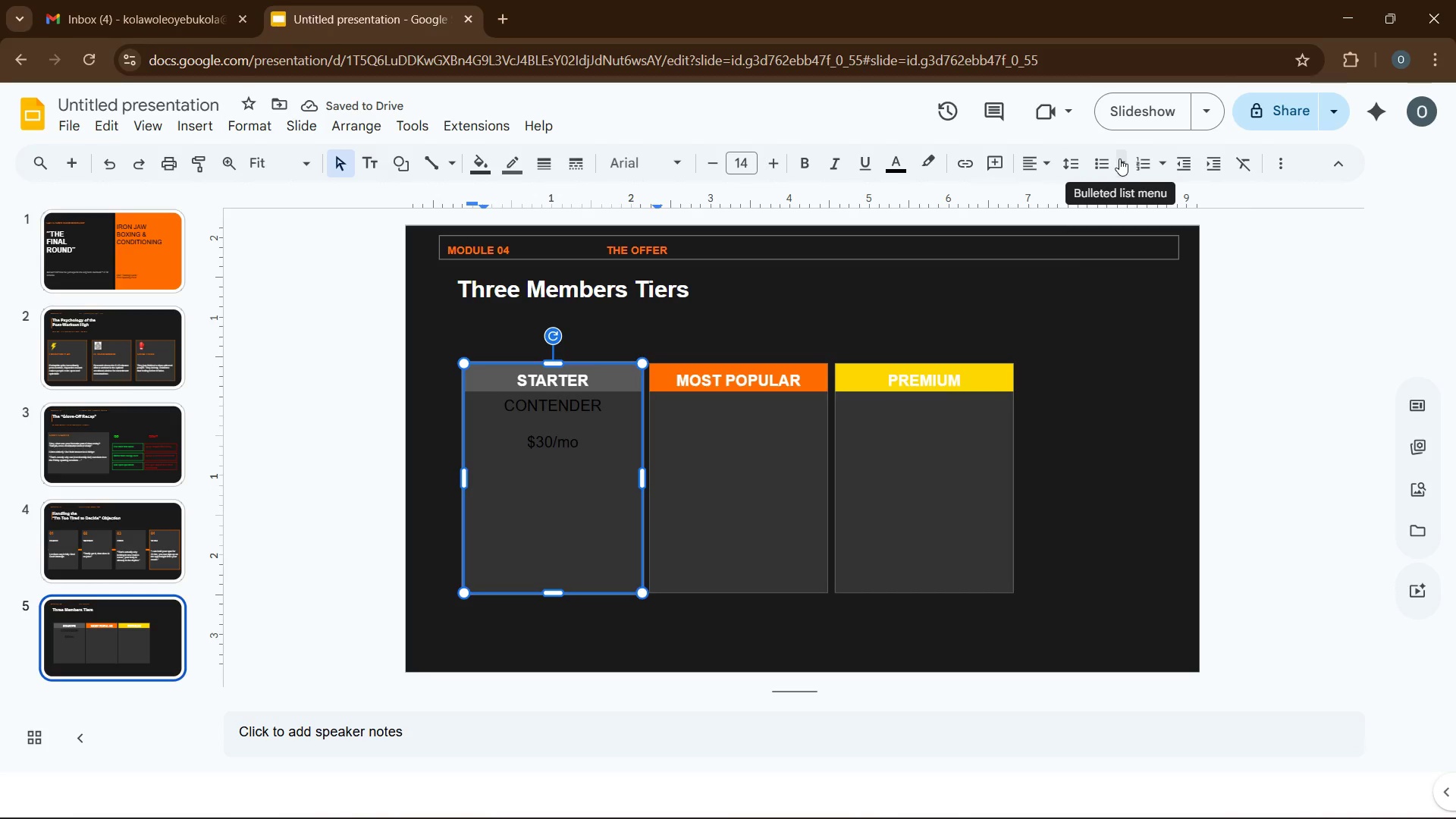 
wait(5.99)
 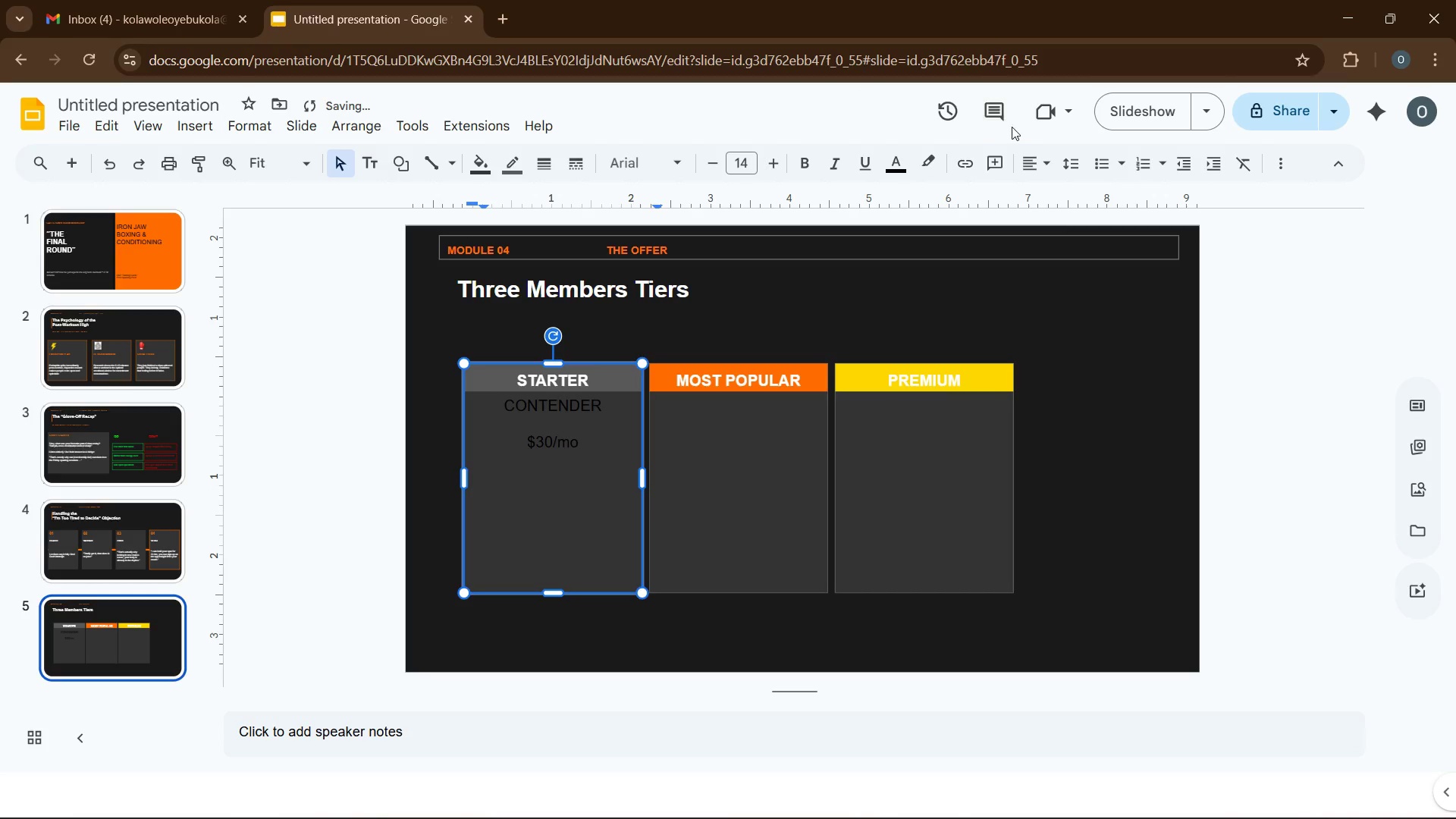 
left_click([1210, 243])
 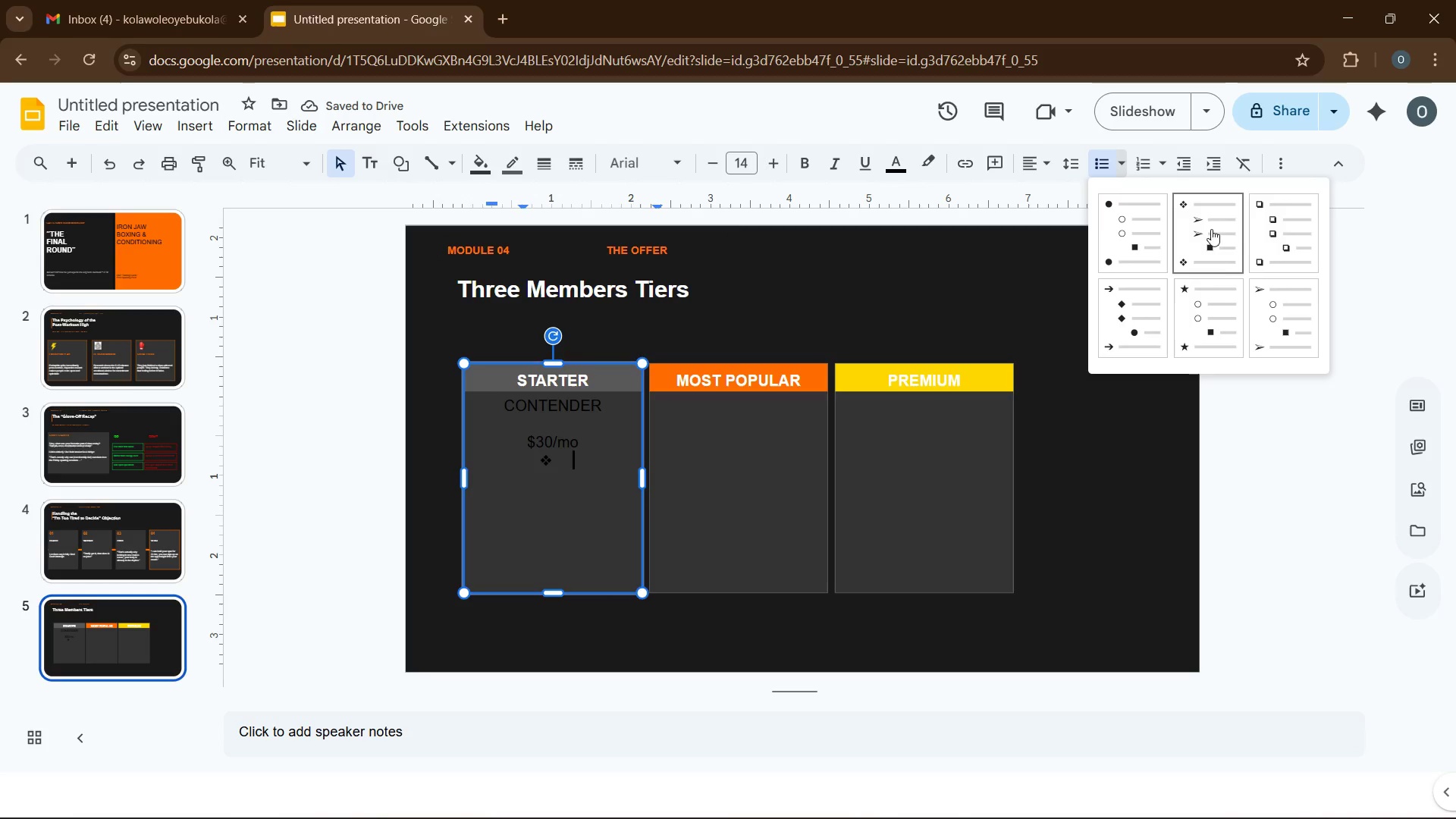 
left_click([1267, 288])
 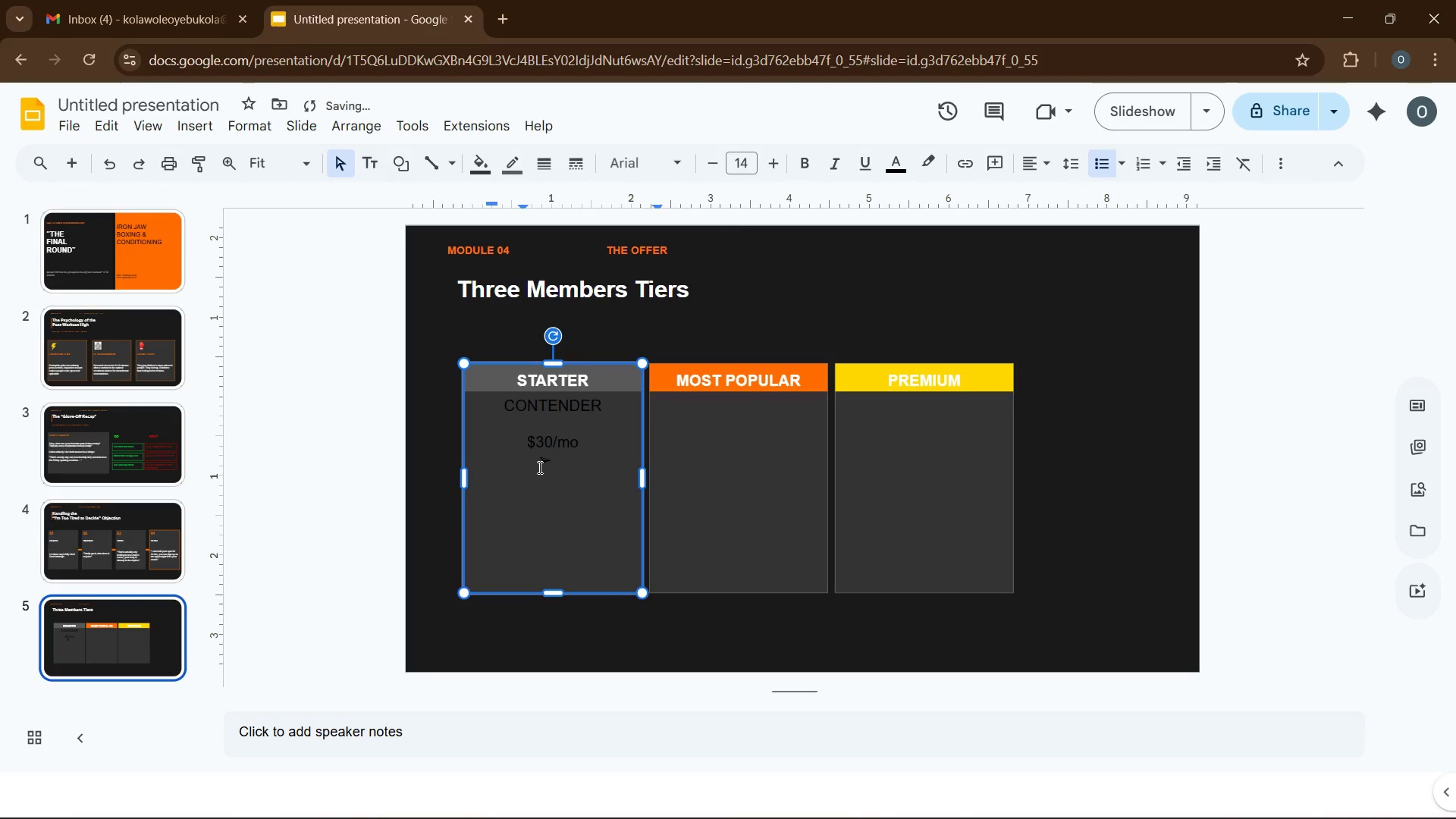 
left_click([538, 459])
 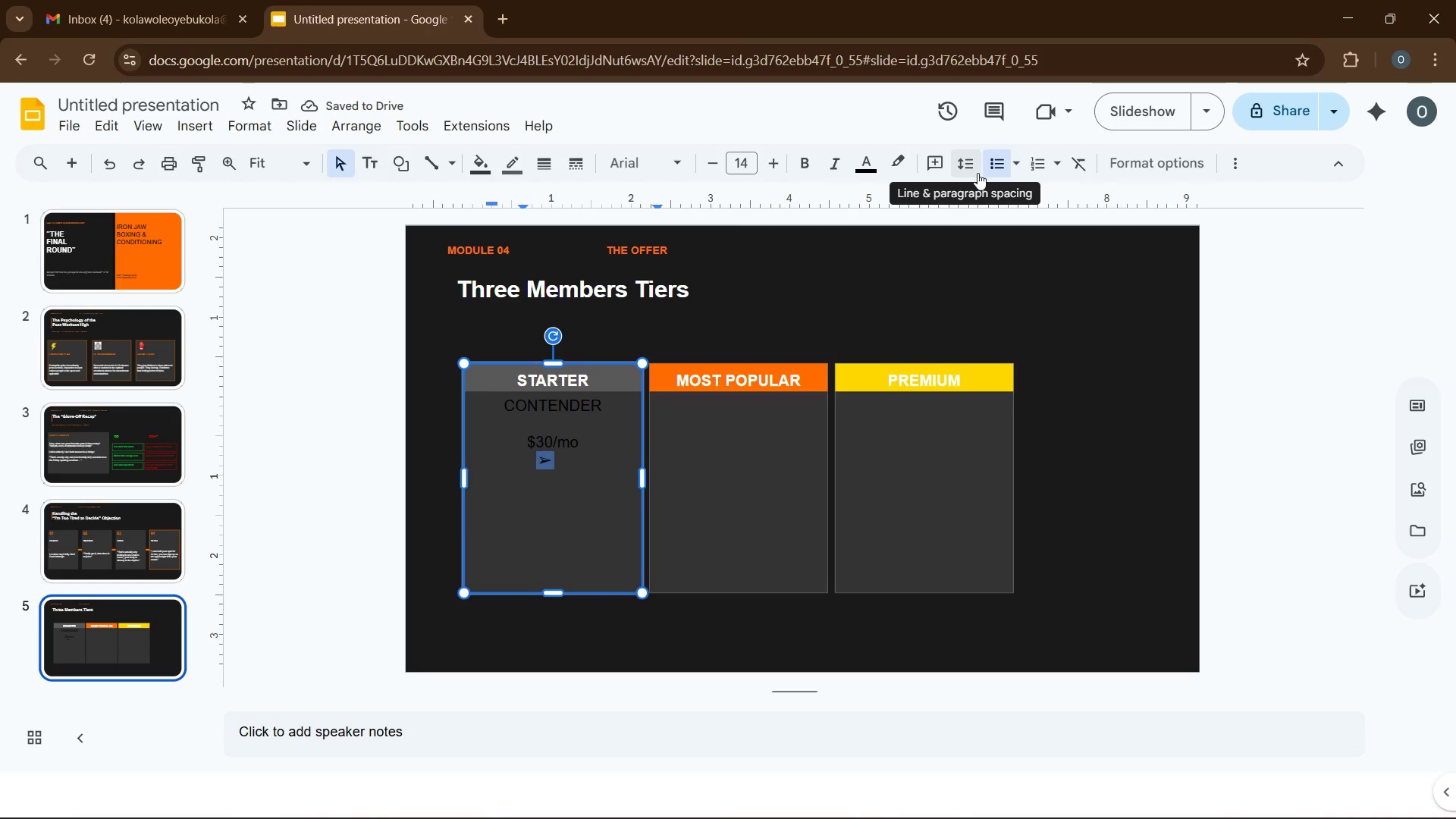 
left_click([977, 173])
 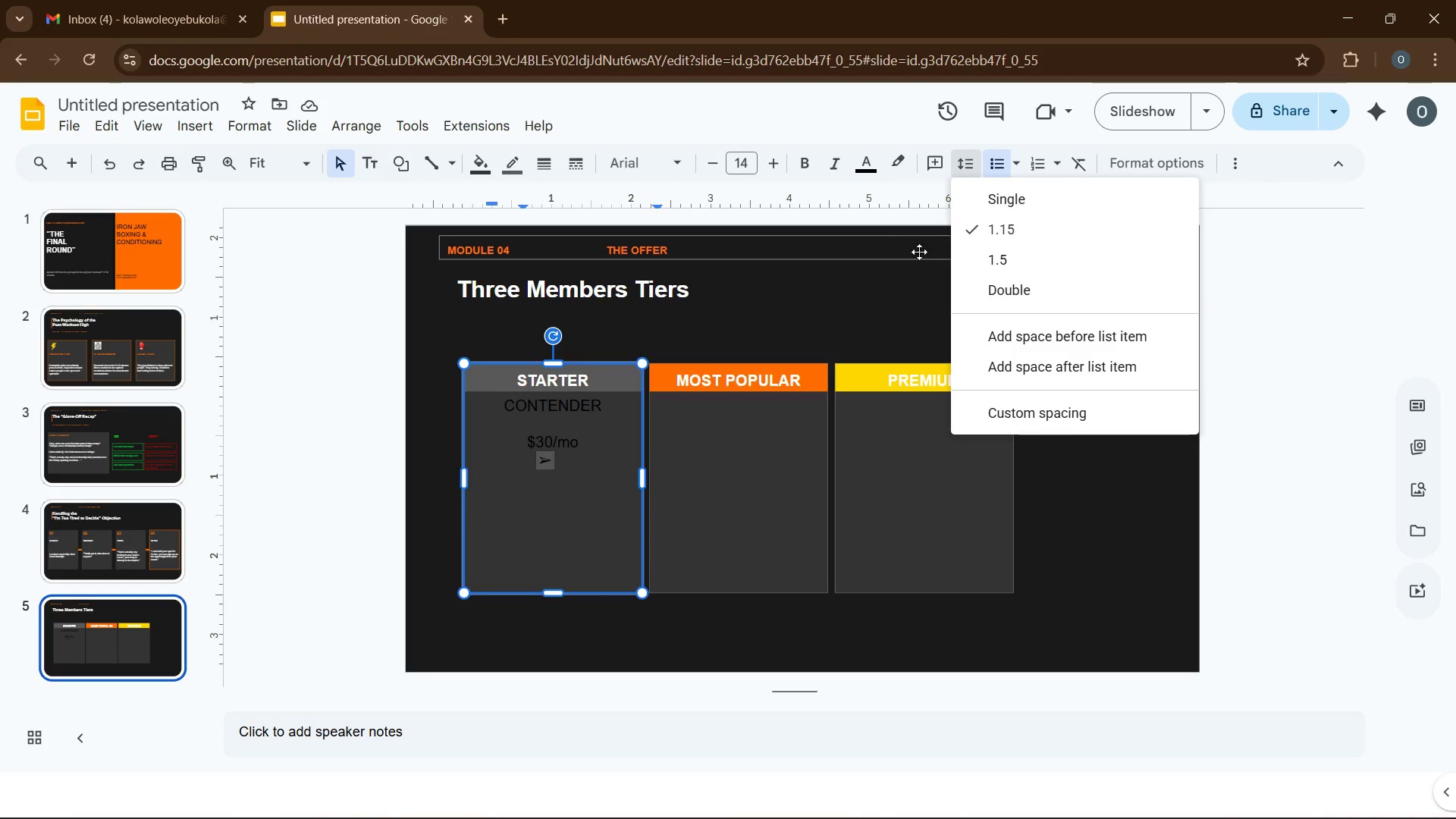 
left_click([600, 490])
 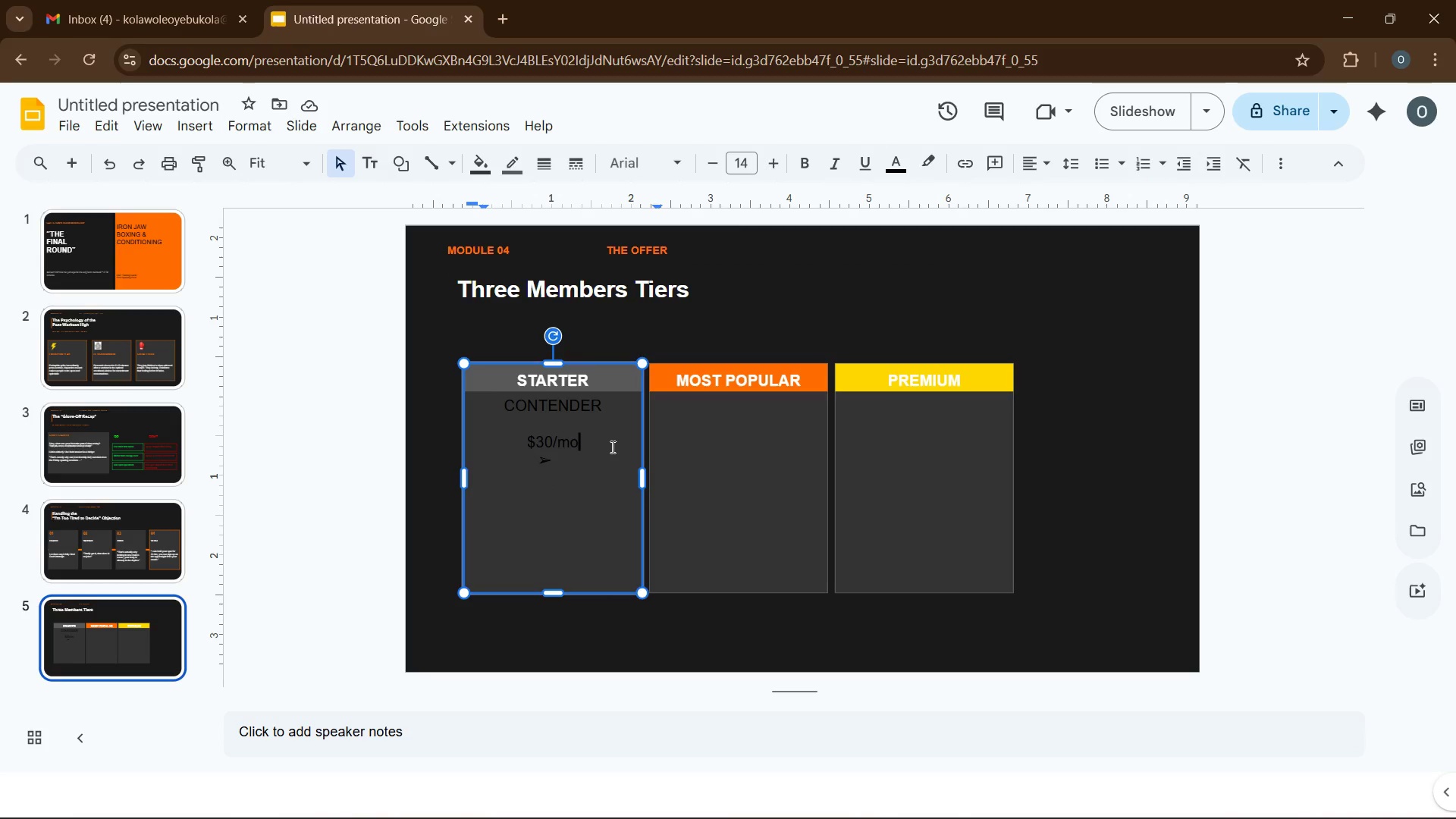 
left_click([611, 447])
 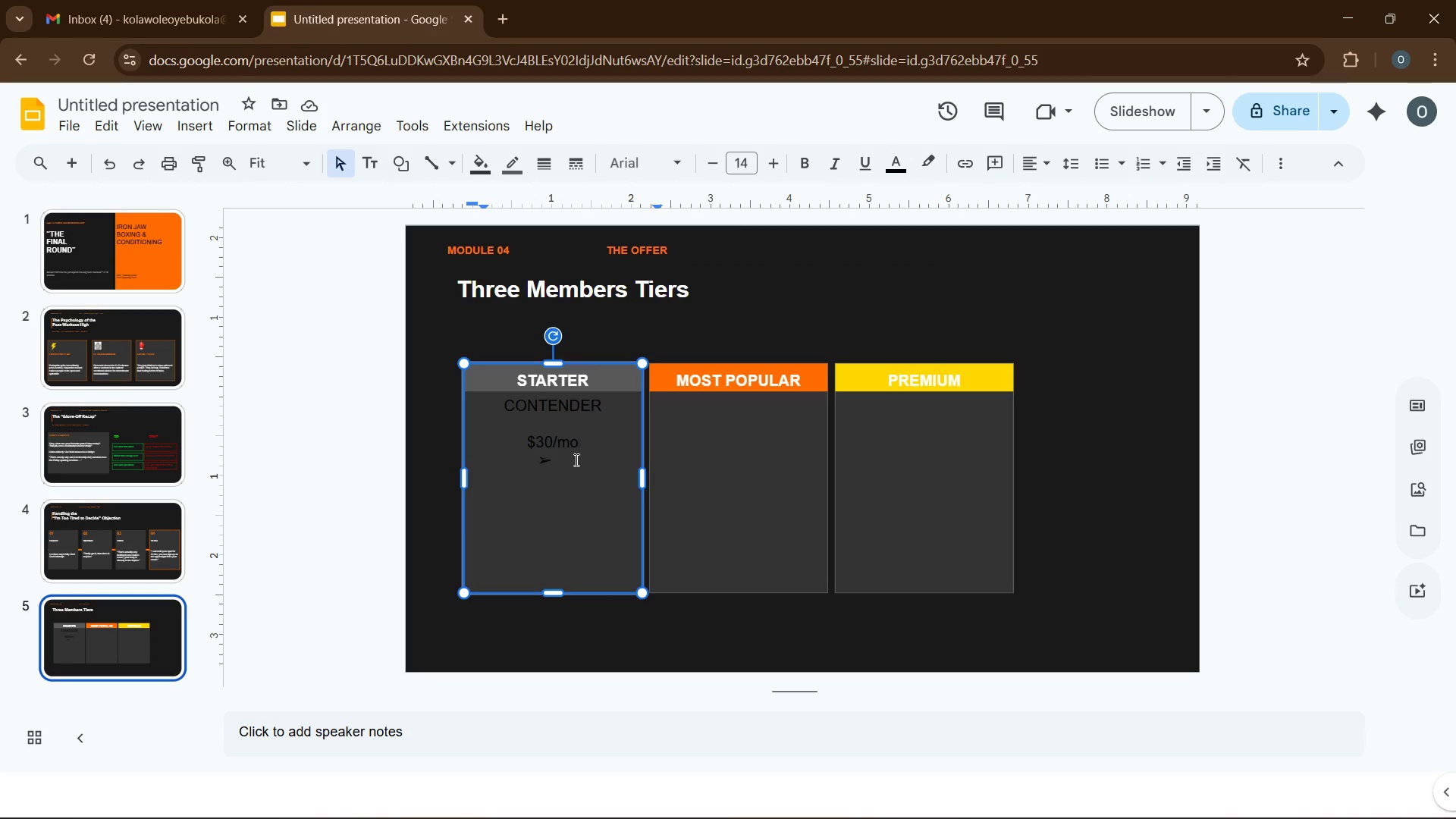 
left_click([575, 459])
 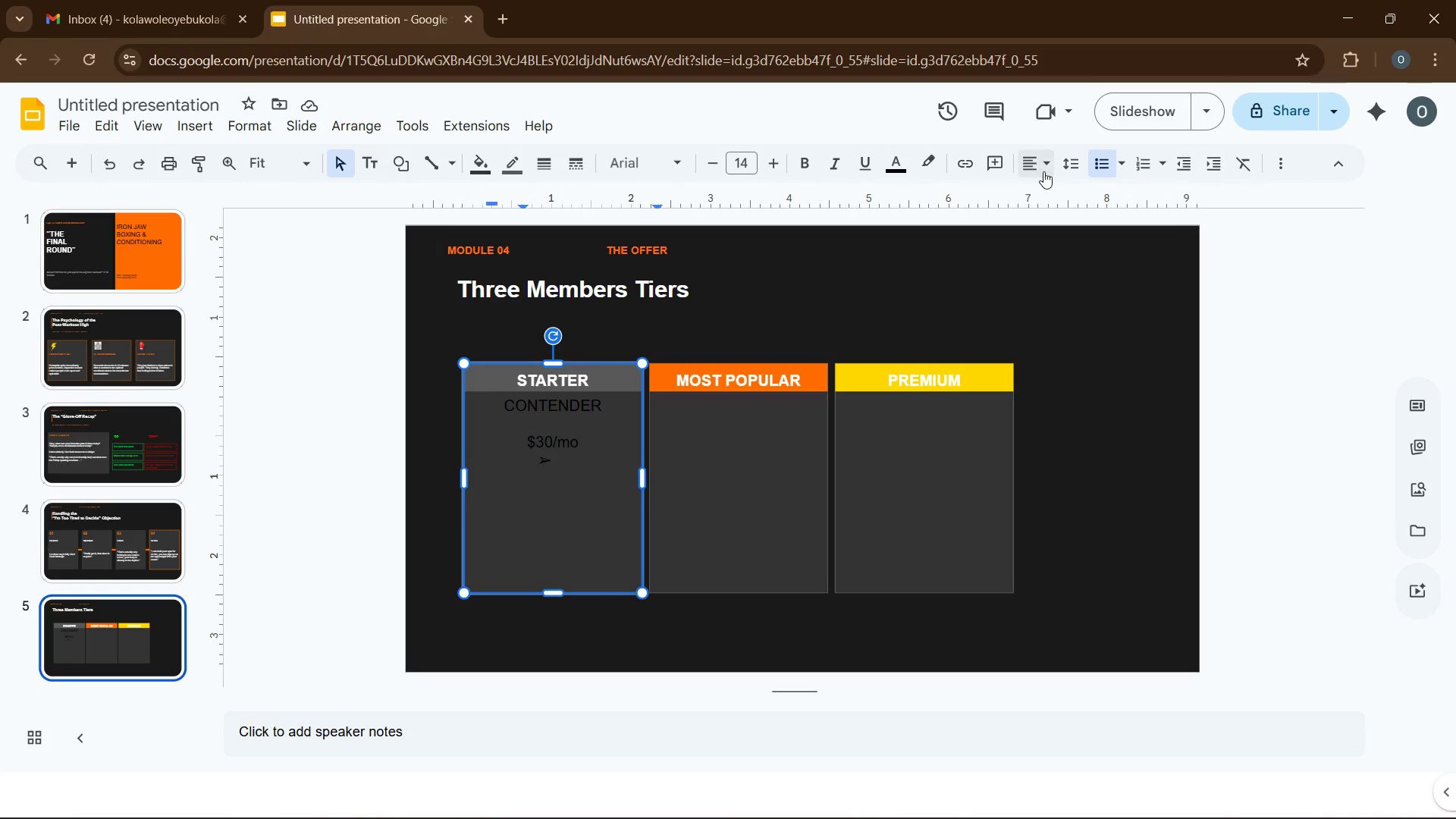 
left_click([1046, 170])
 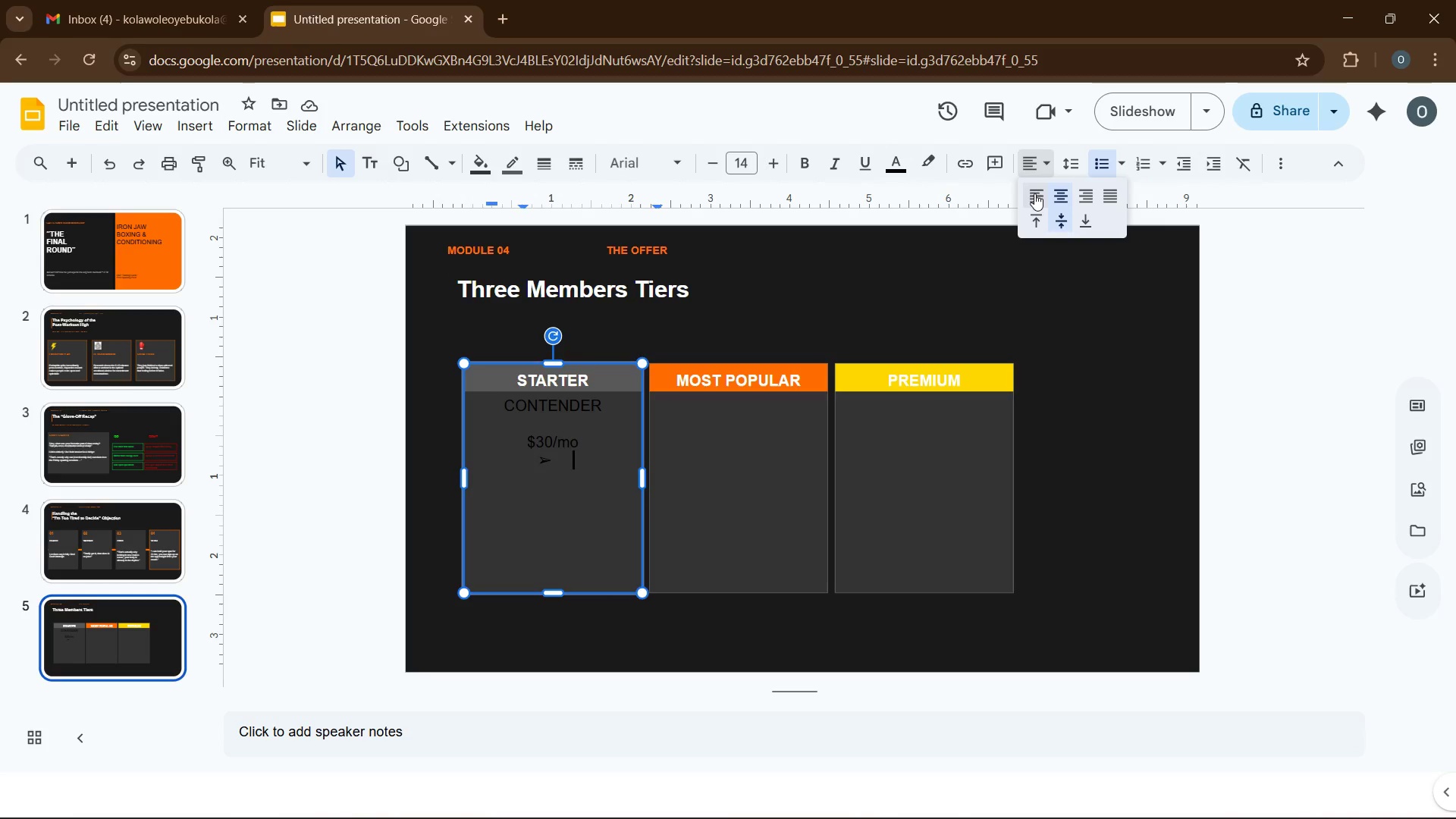 
left_click([1034, 193])
 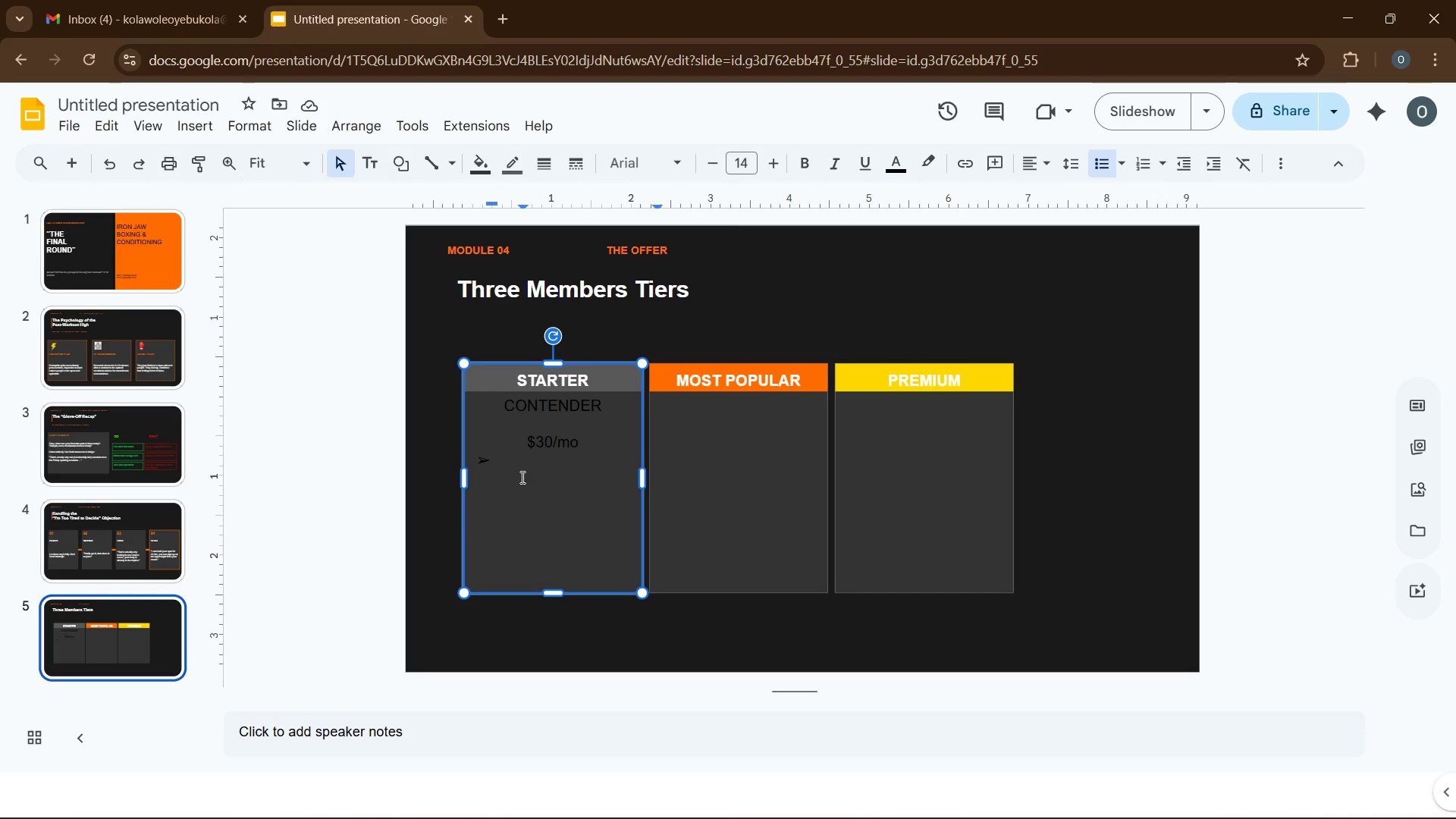 
wait(7.81)
 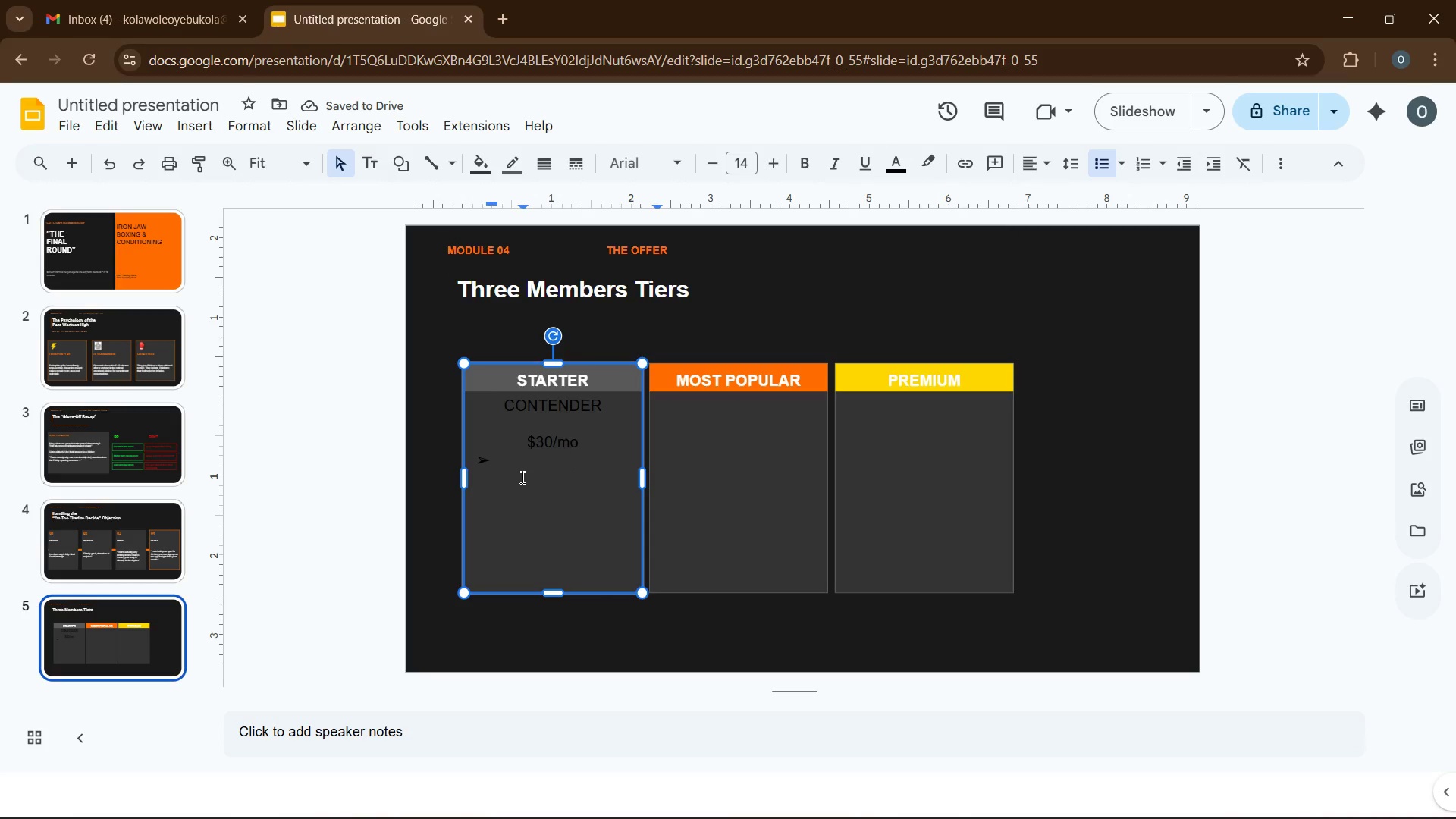 
type(8 classes per)
key(Backspace)
key(Backspace)
key(Backspace)
key(Backspace)
type(/month)
 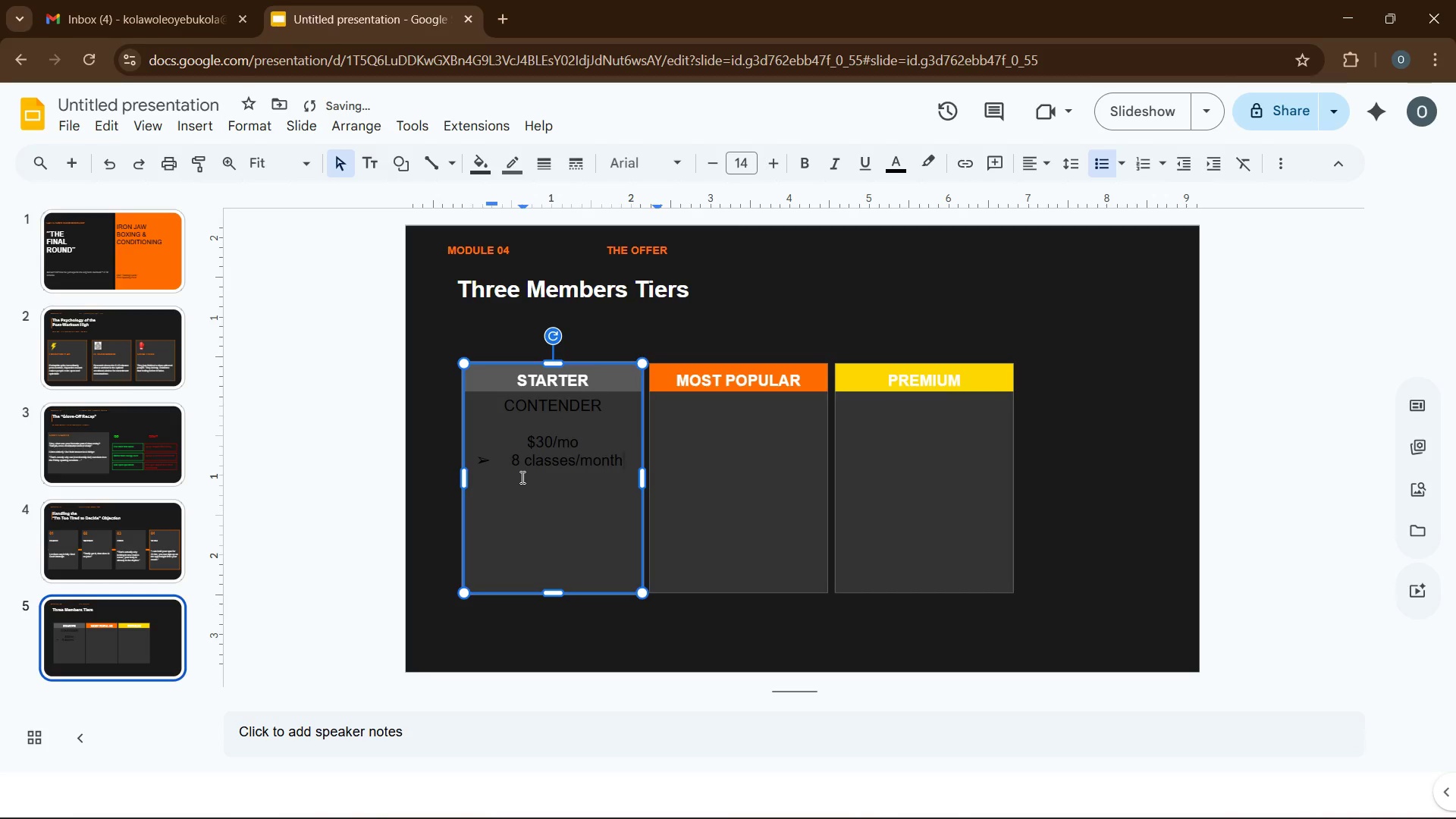 
key(Enter)
 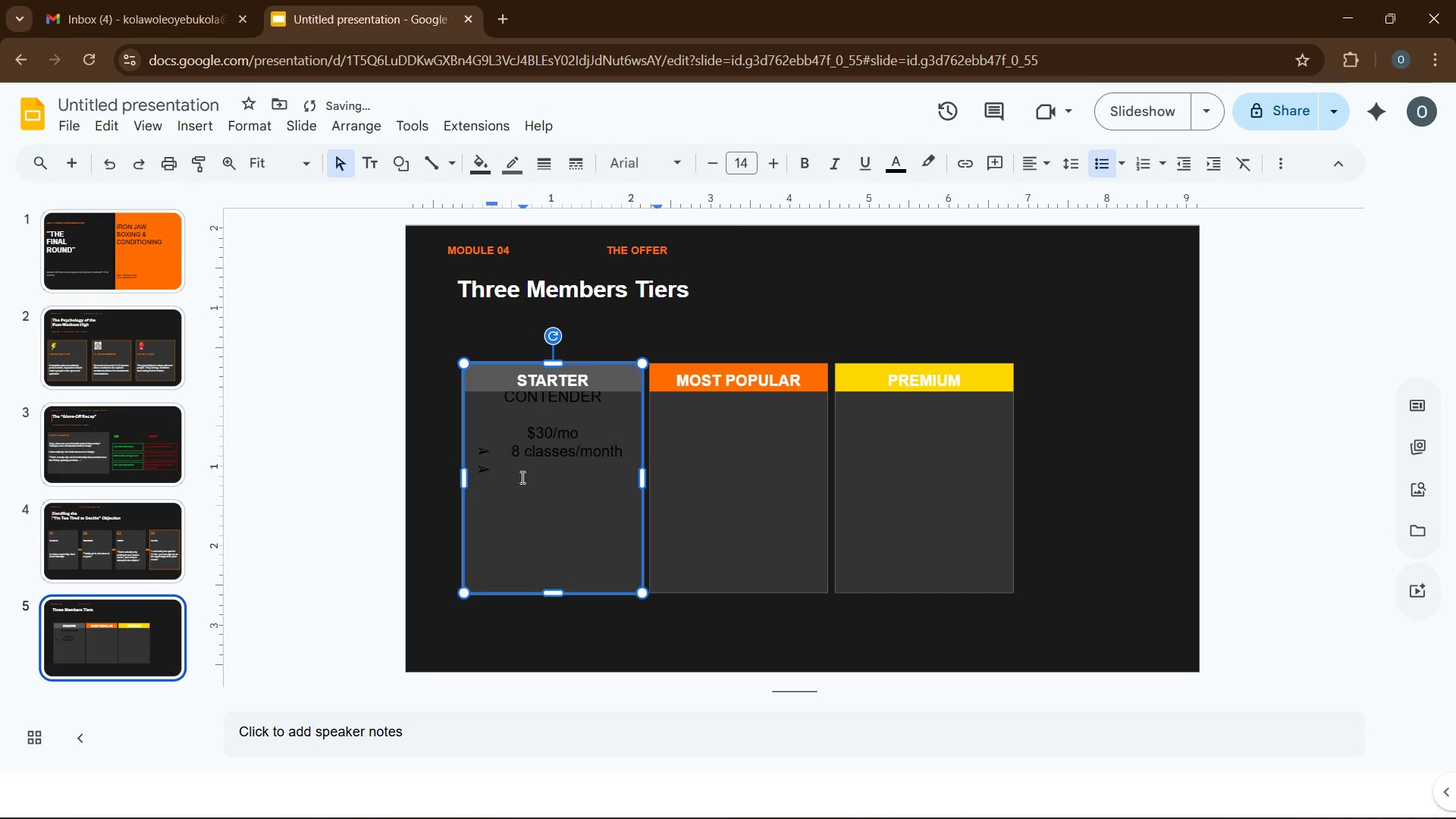 
type(Locker accs)
key(Backspace)
type(ess)
 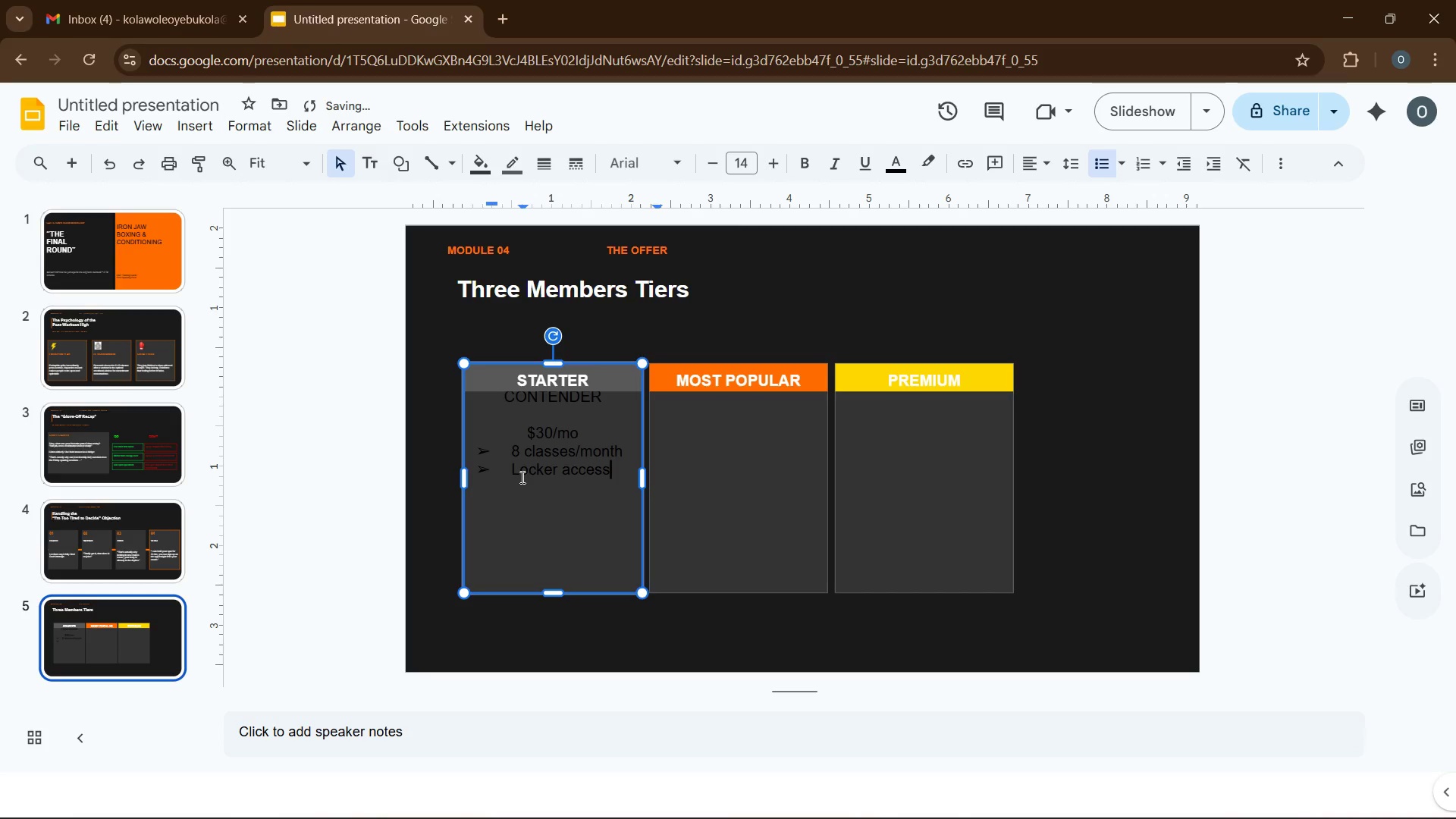 
key(Enter)
 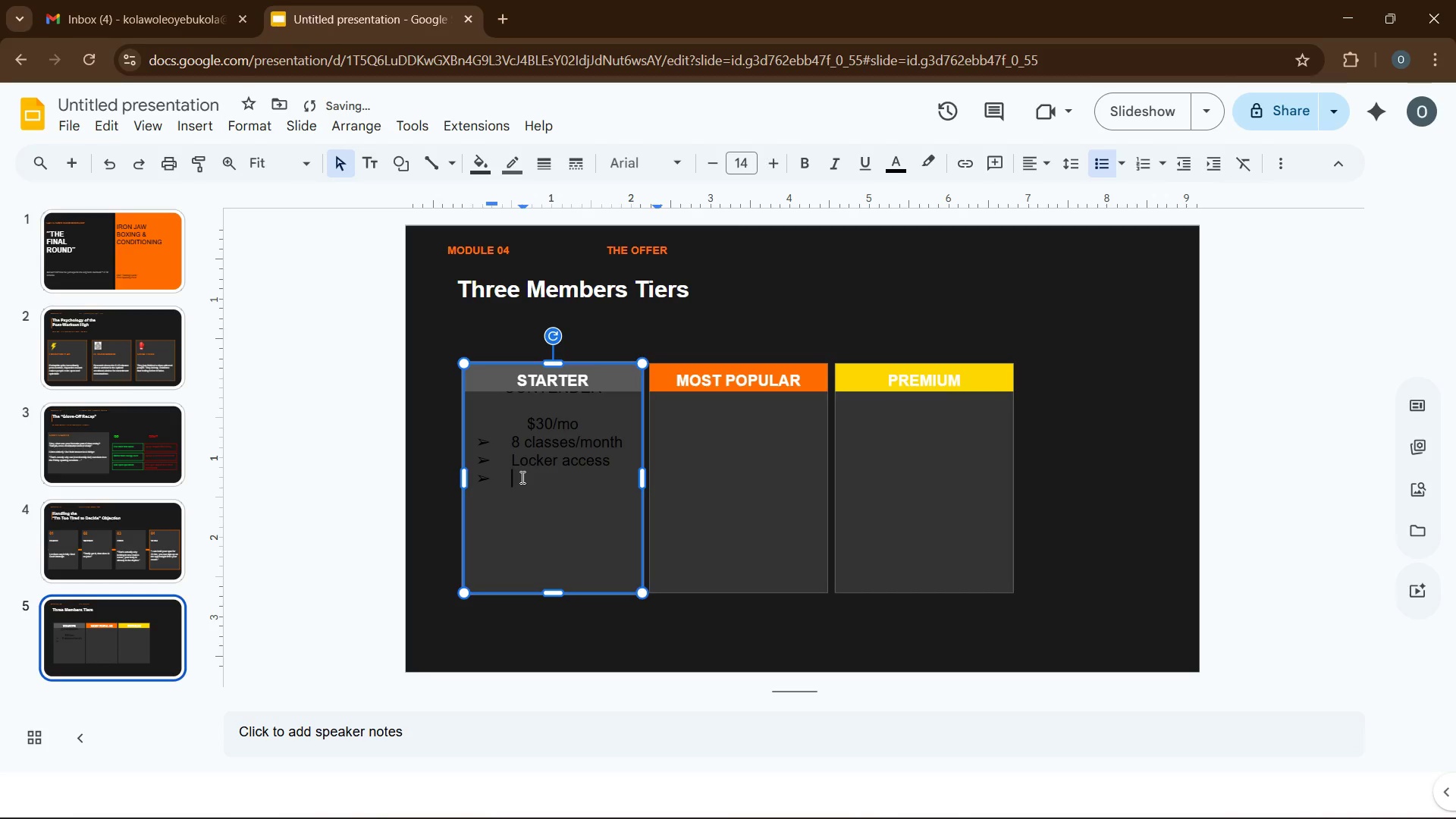 
type(on)
key(Backspace)
key(Backspace)
type(Online booking)
 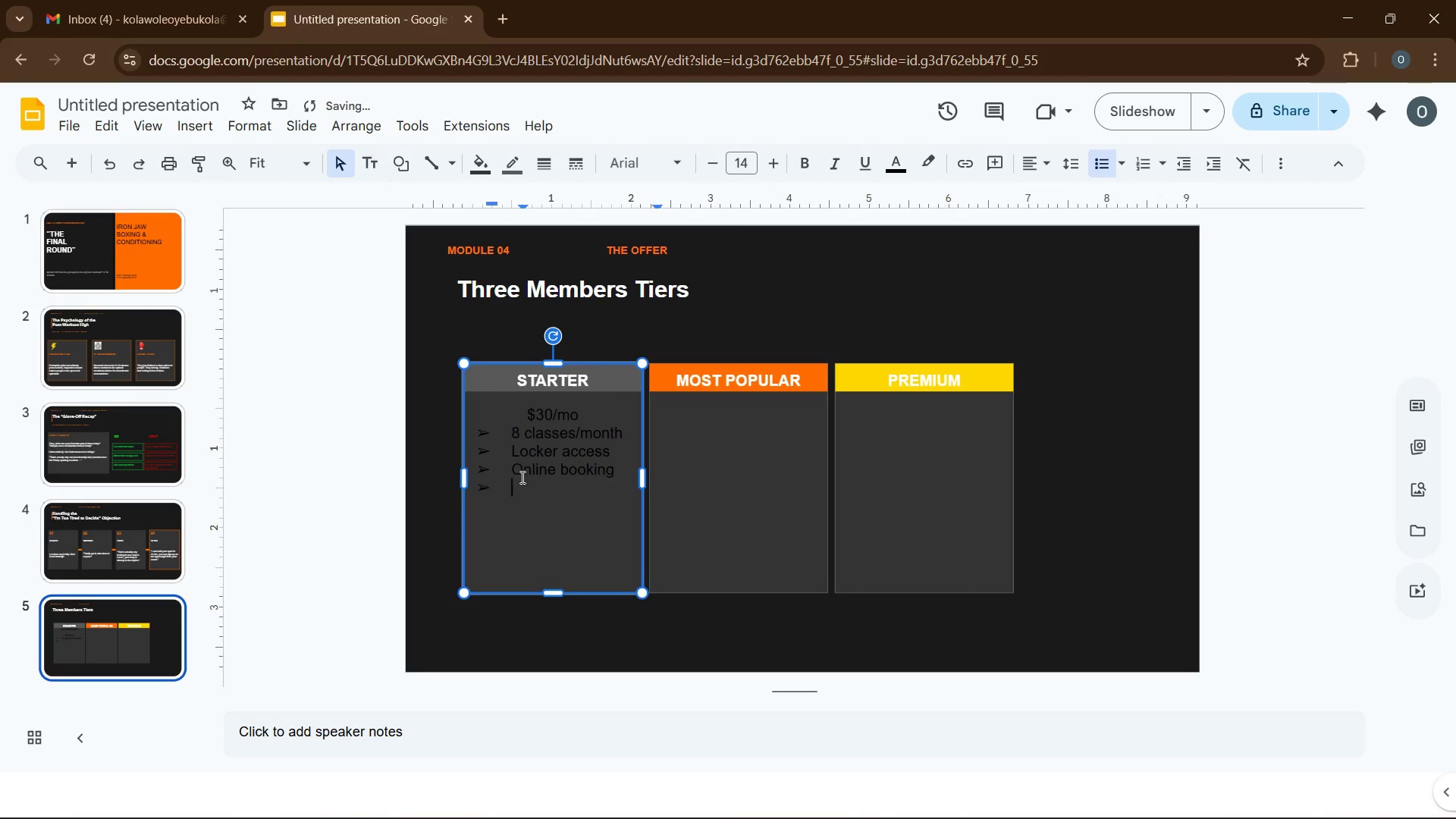 
key(Enter)
 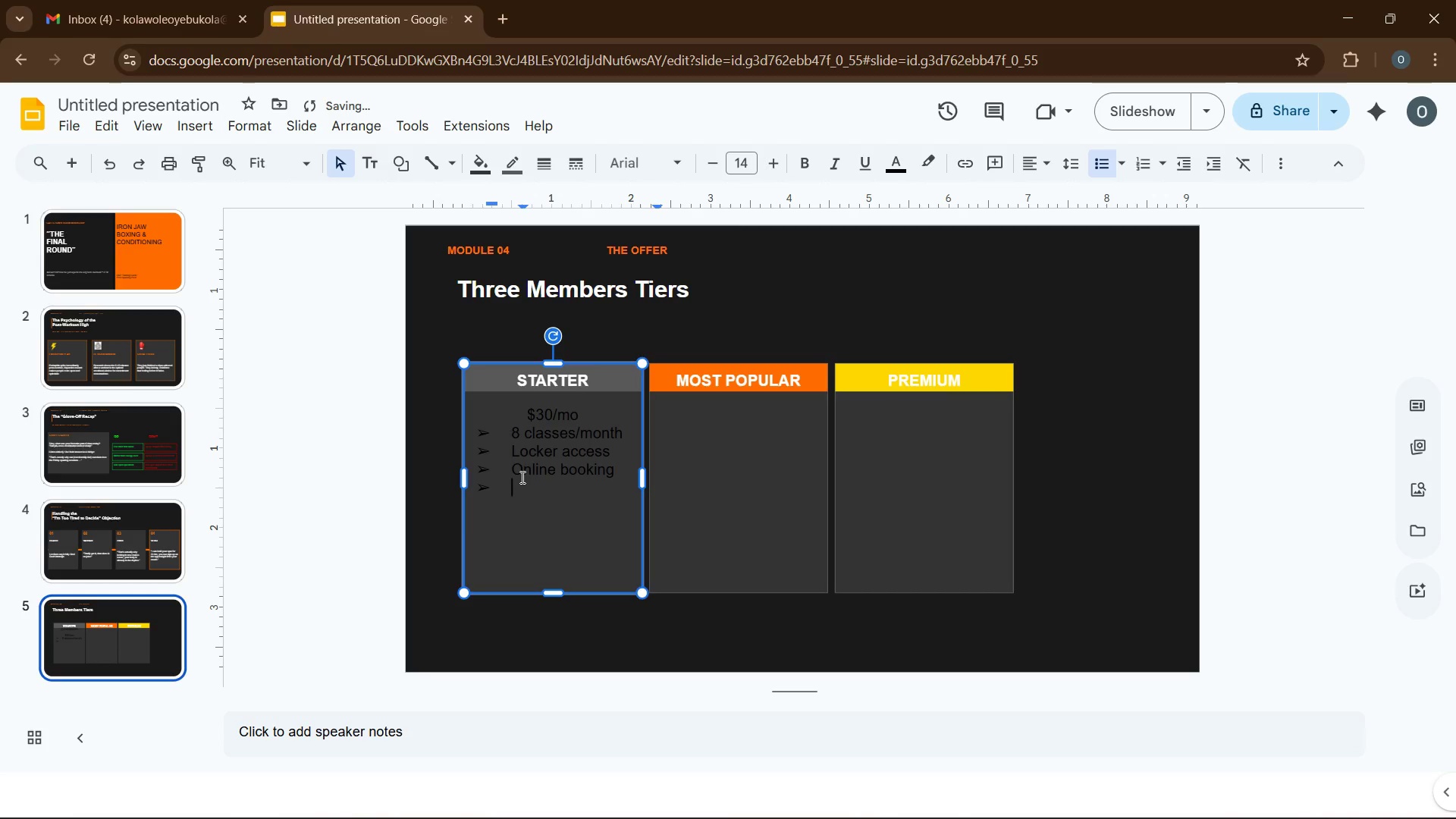 
type(Community app)
 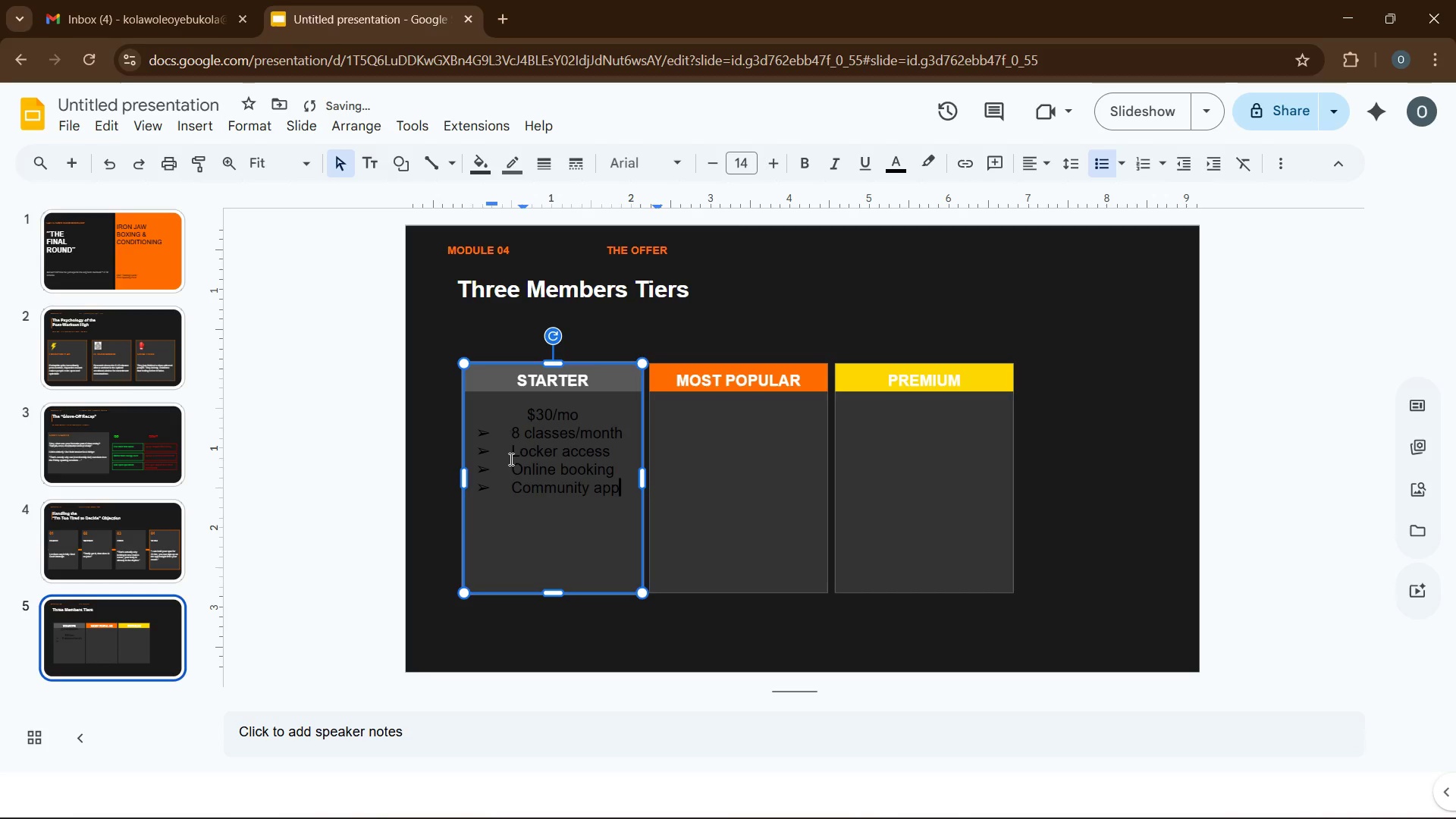 
left_click([517, 428])
 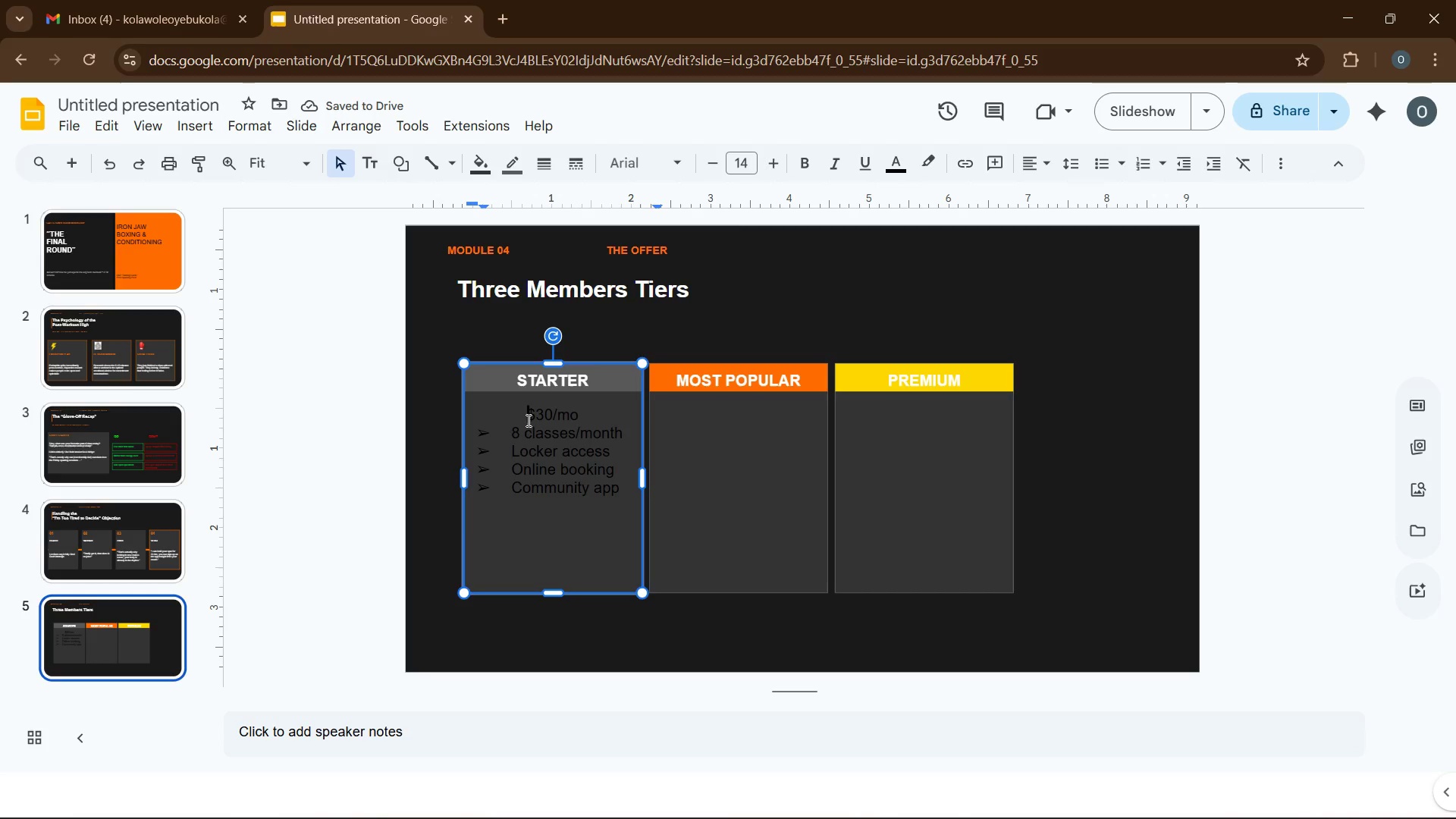 
hold_key(key=ArrowUp, duration=0.75)
 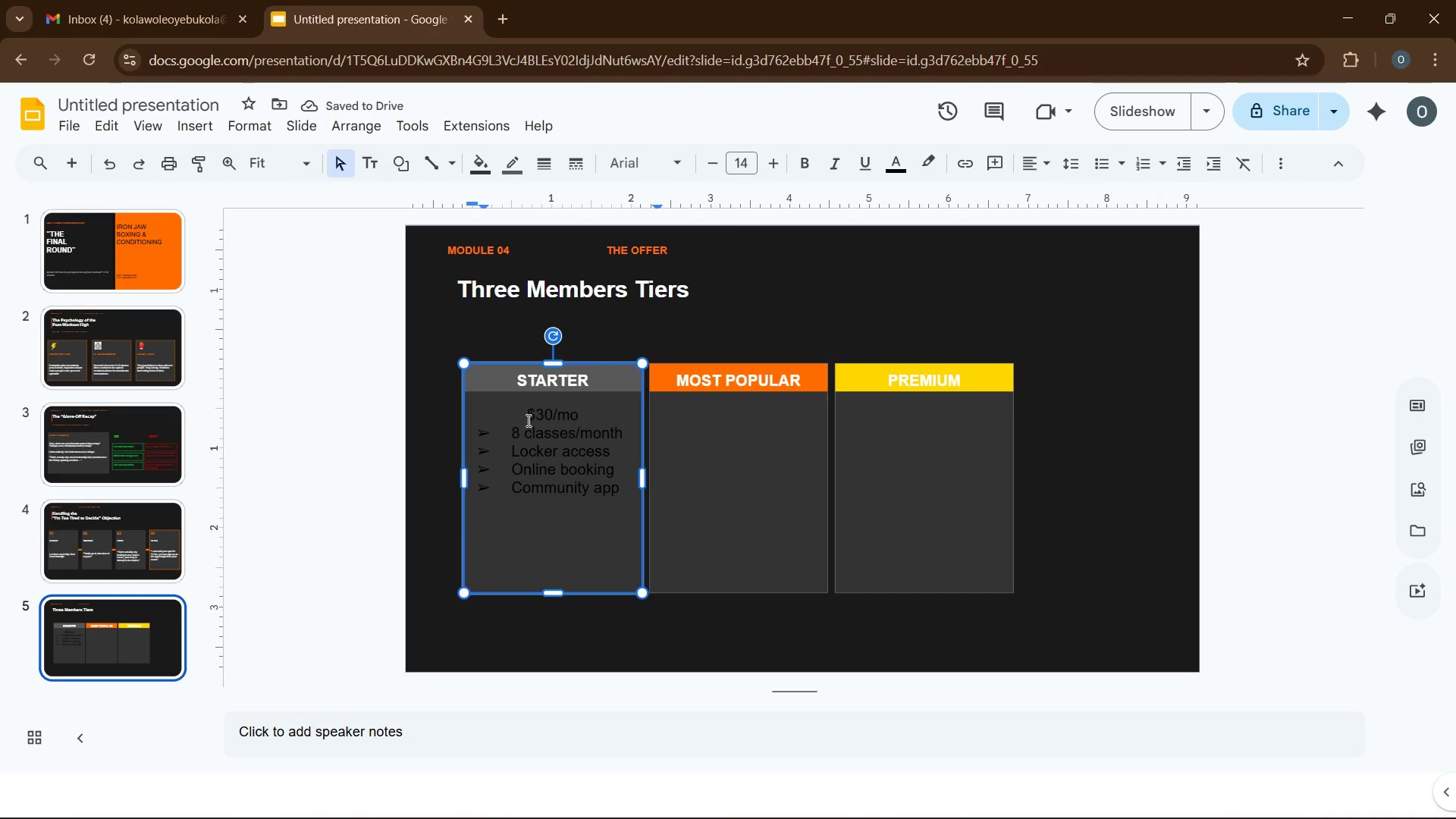 
hold_key(key=ArrowUp, duration=0.81)
 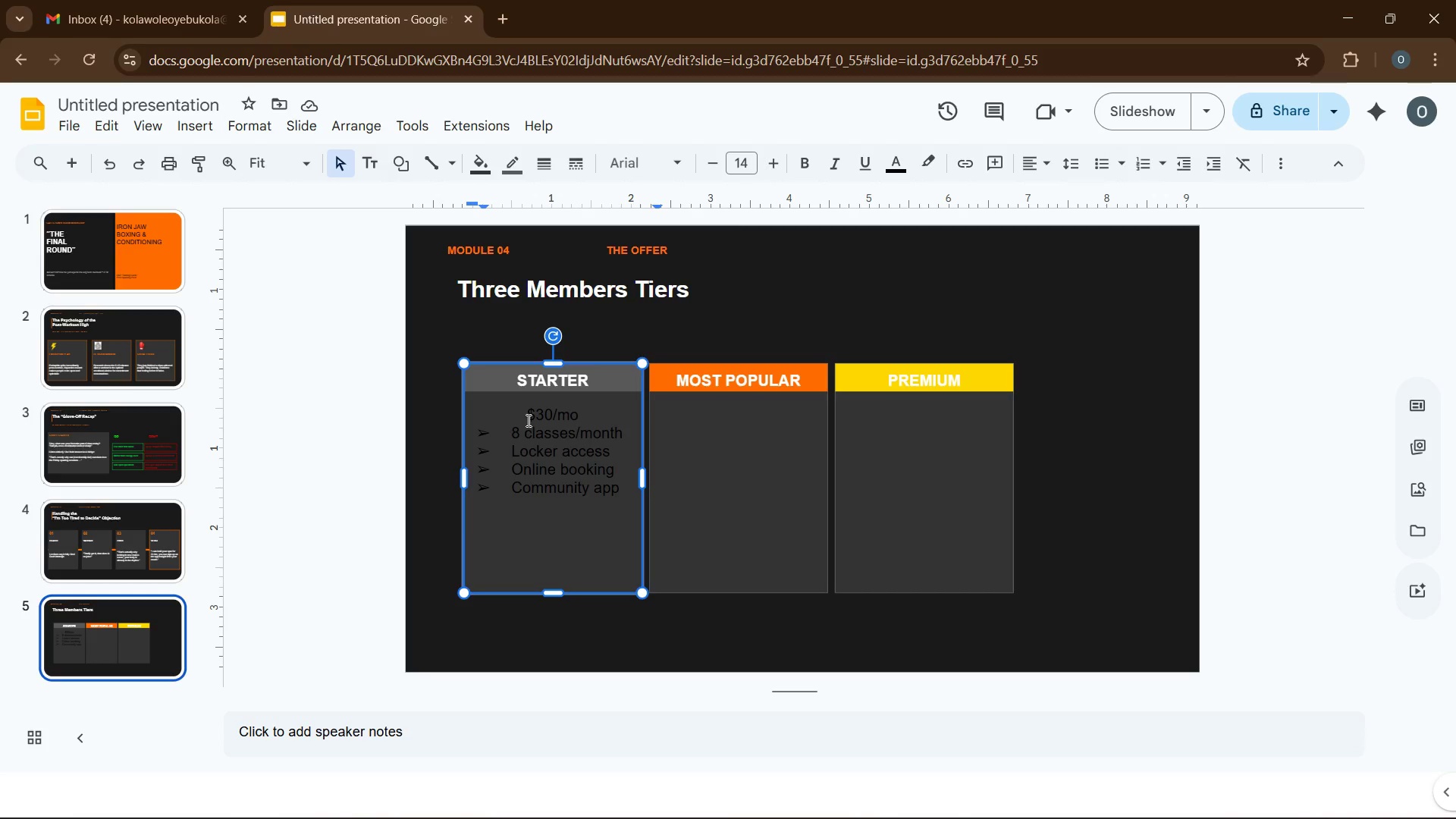 
hold_key(key=ArrowDown, duration=0.88)
 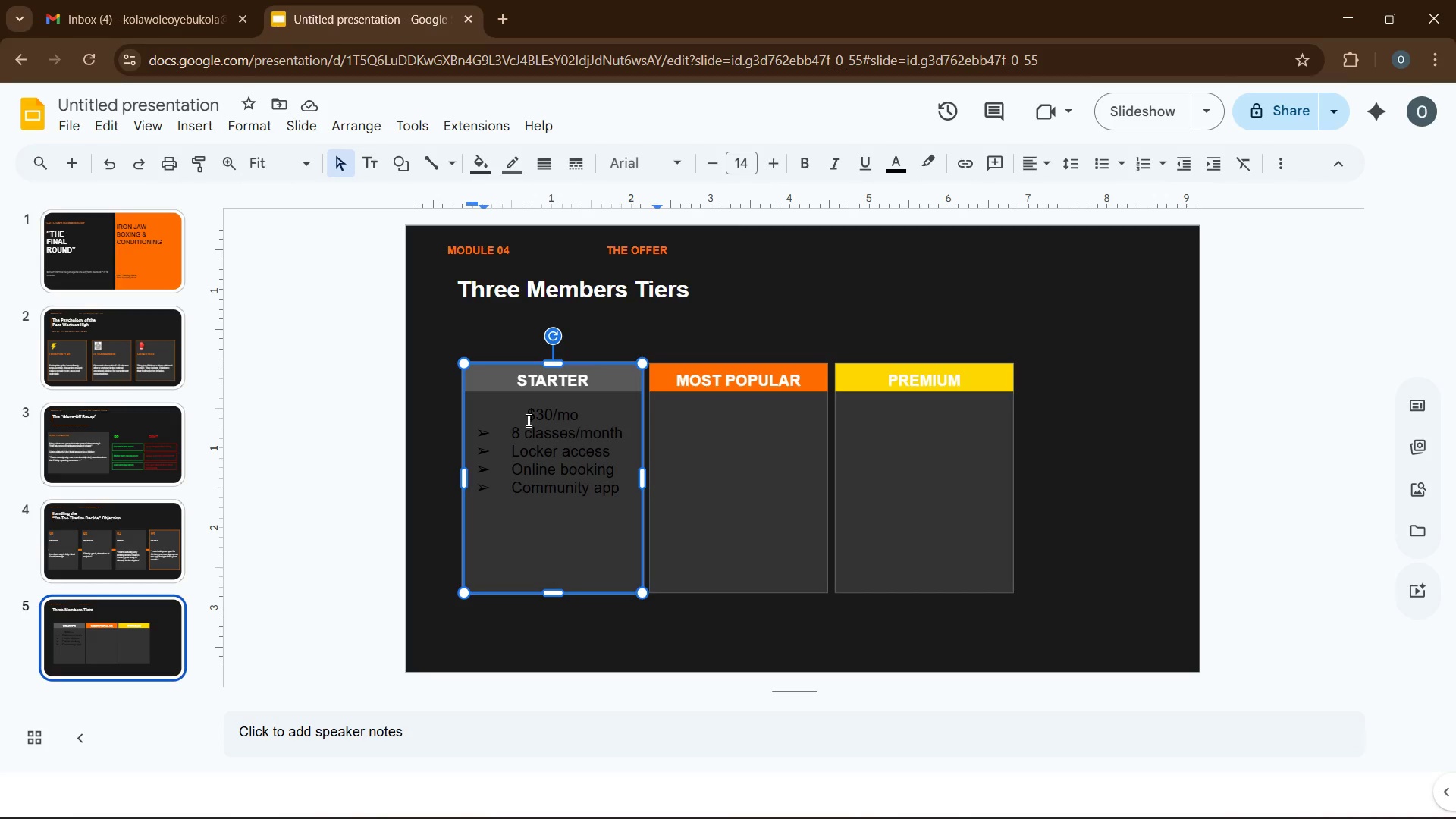 
key(Backspace)
 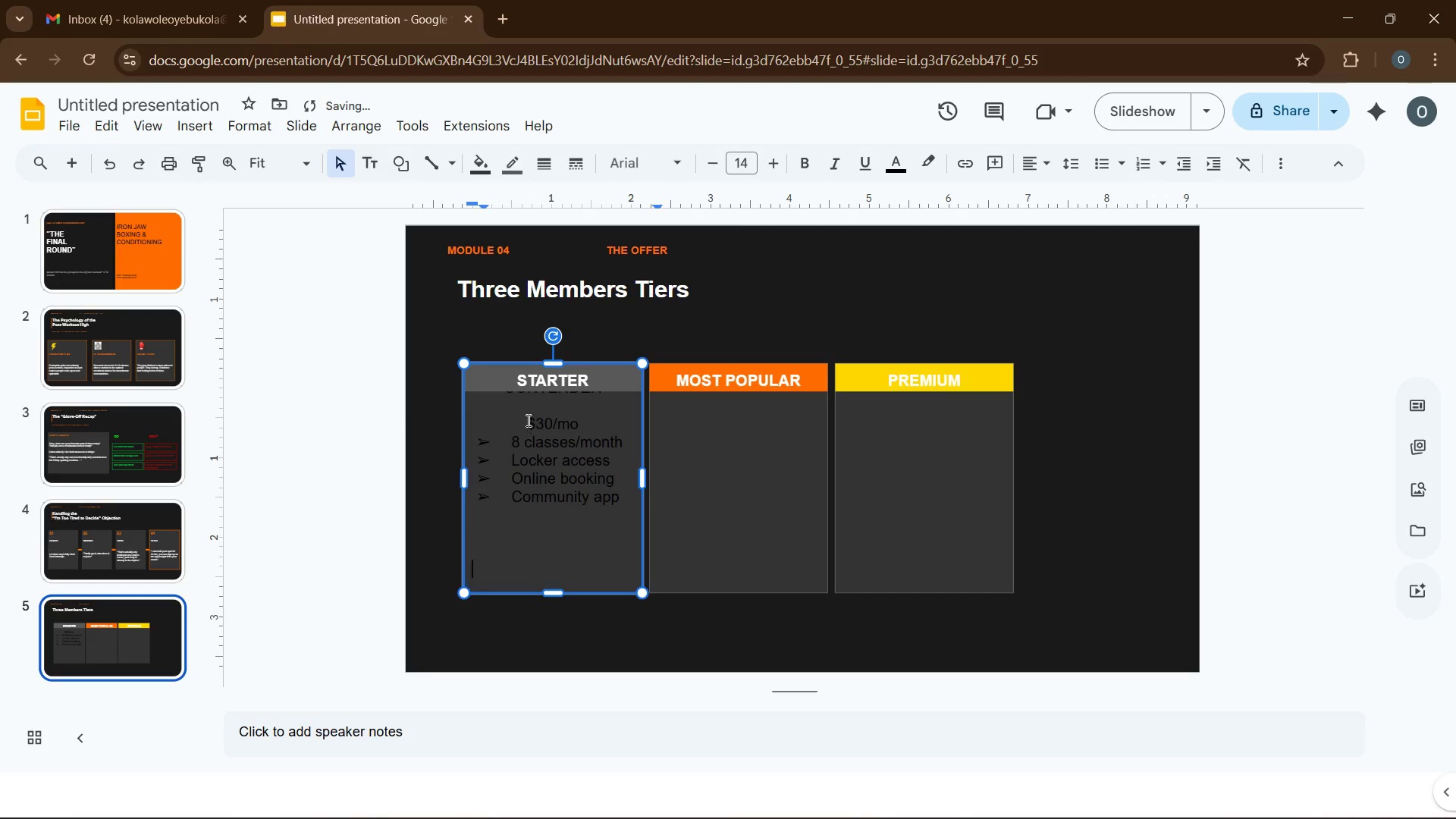 
key(Backspace)
 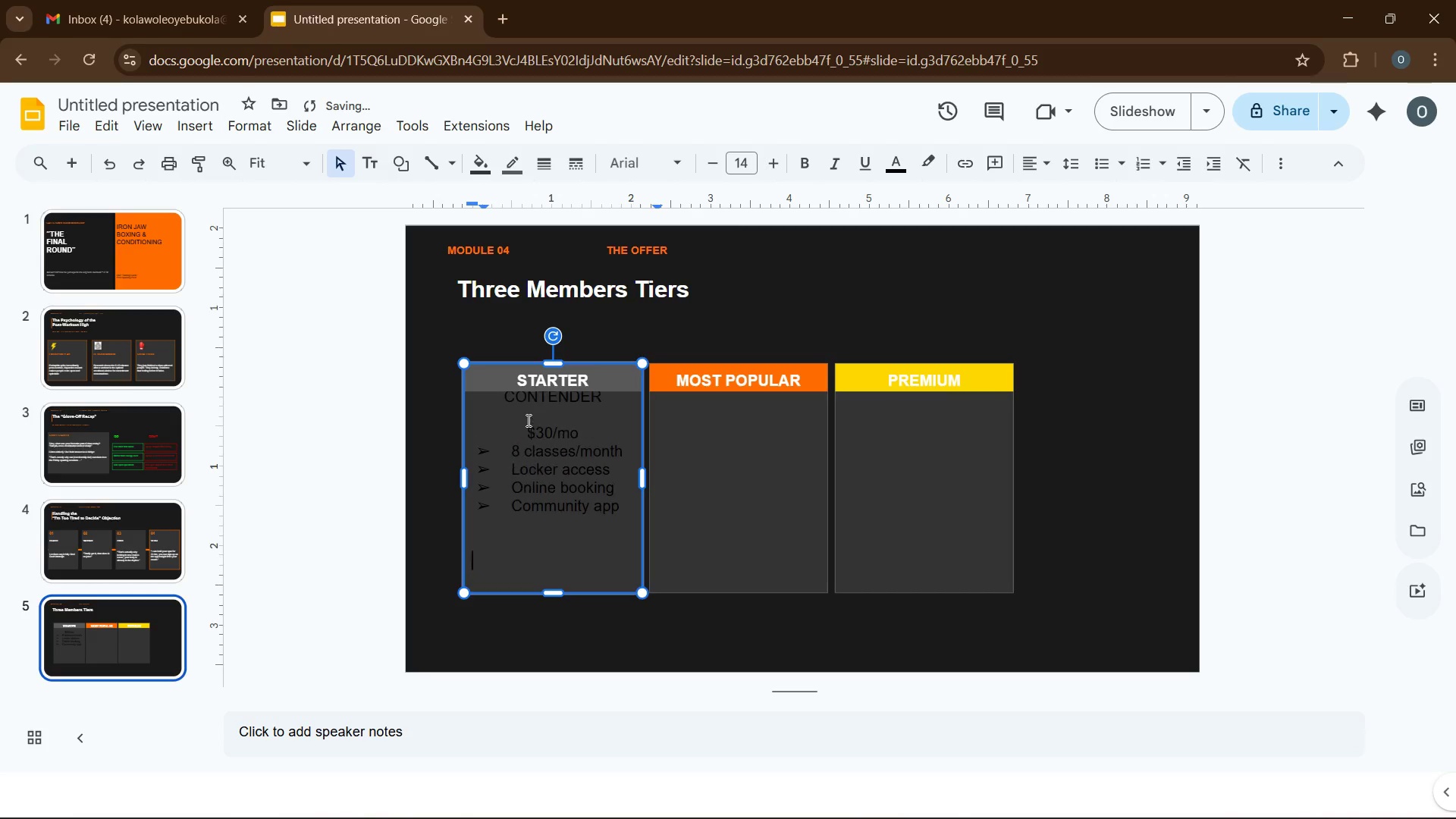 
key(Backspace)
 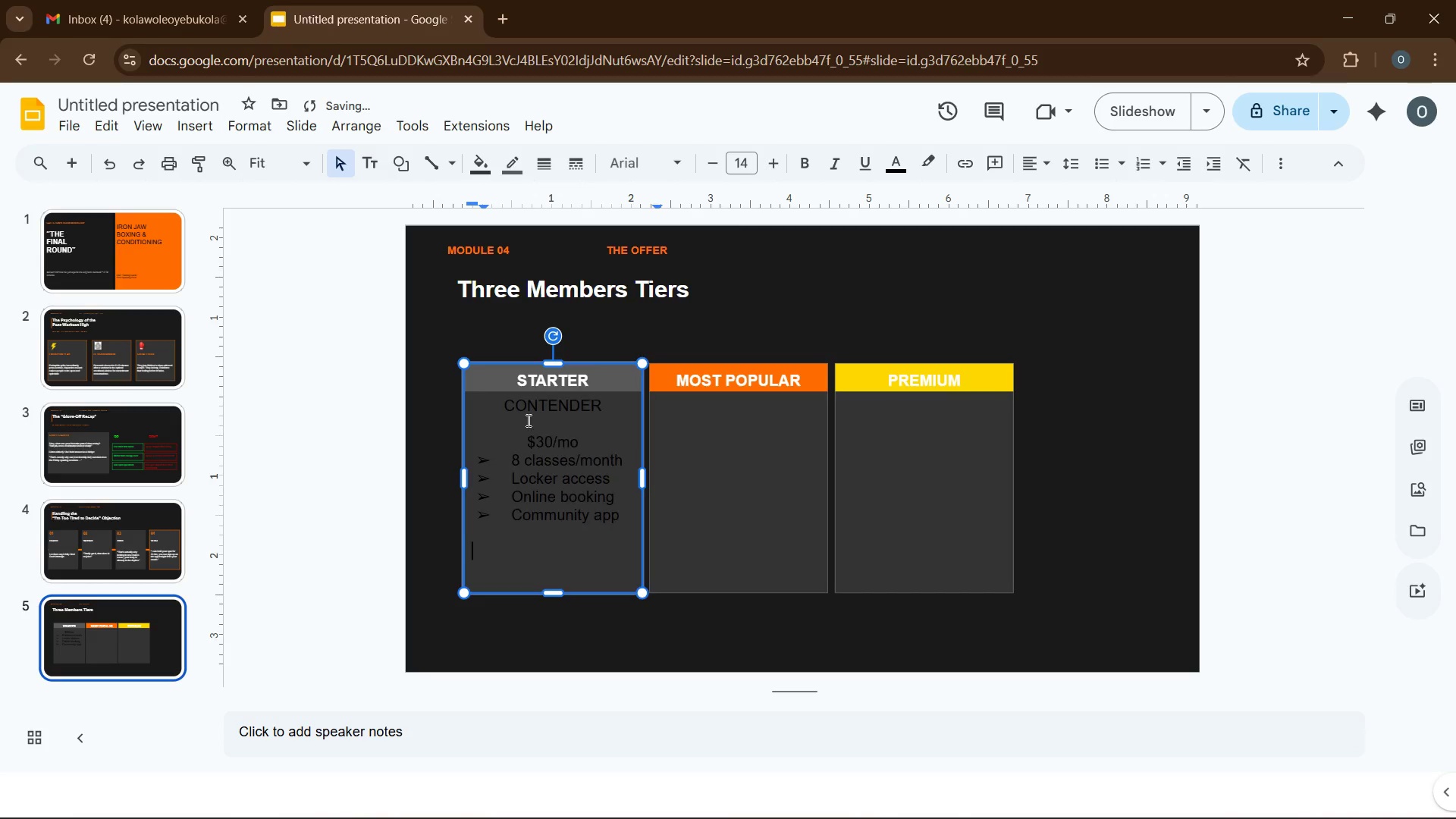 
key(Backspace)
 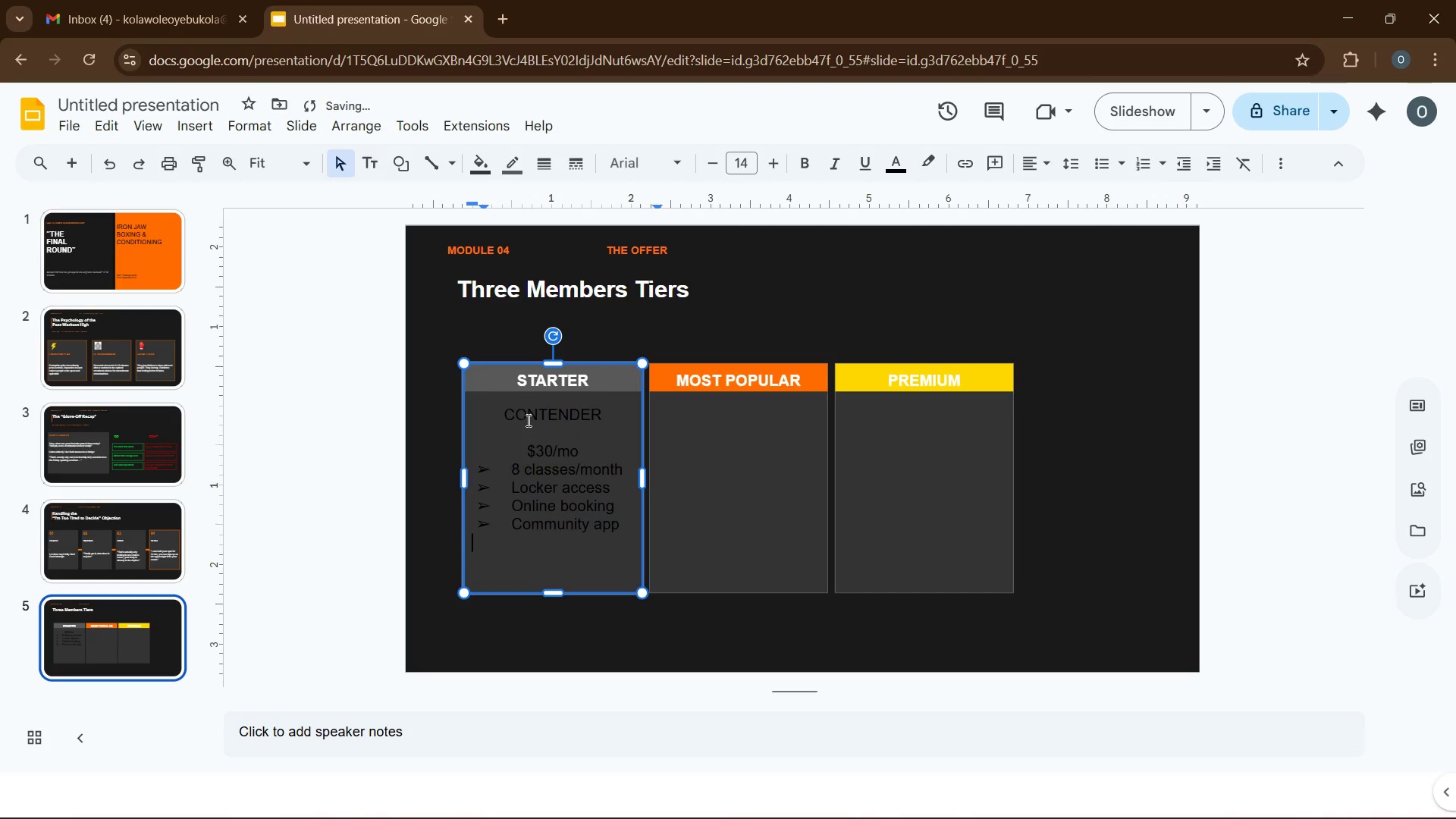 
key(Backspace)
 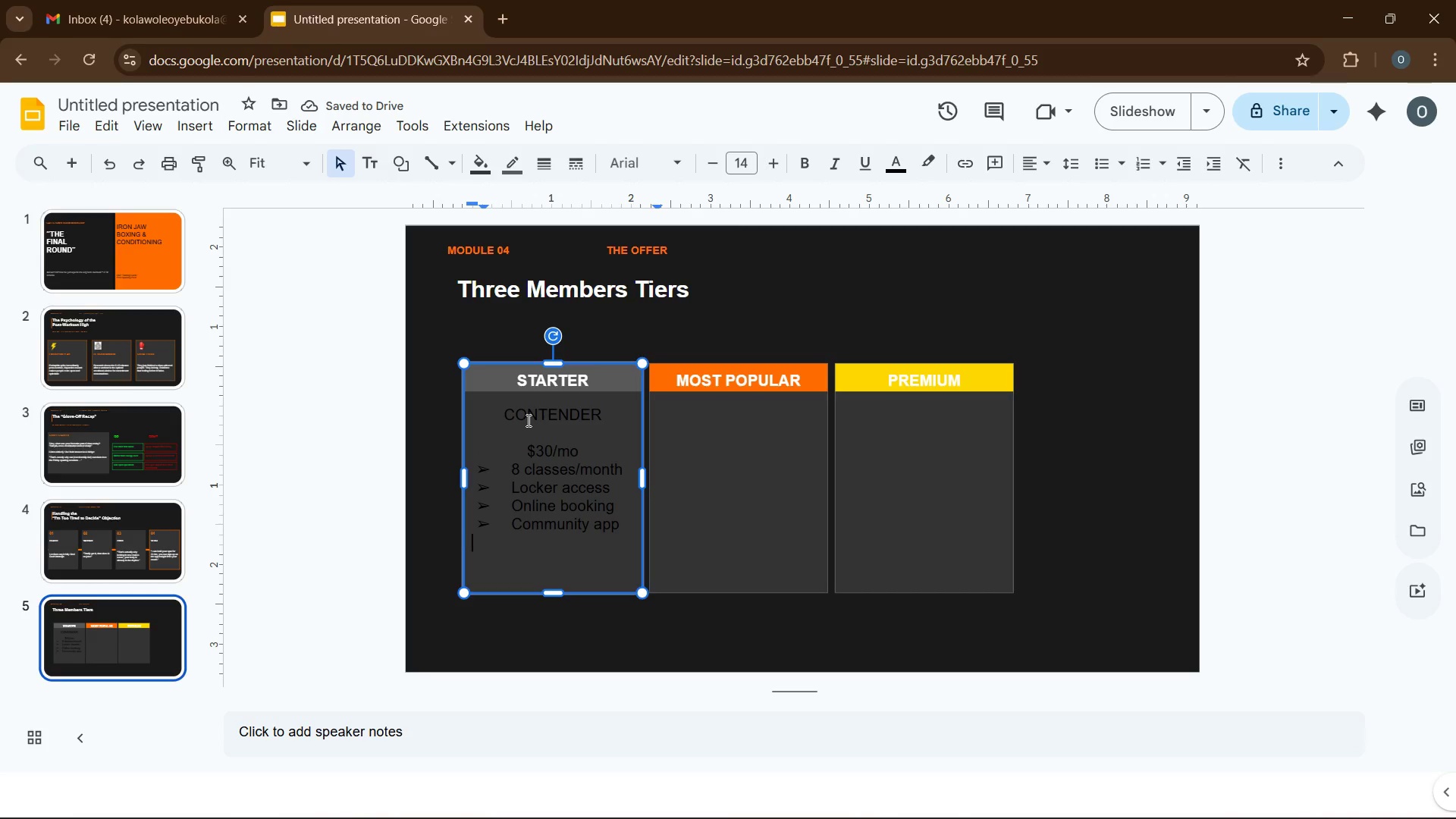 
wait(6.64)
 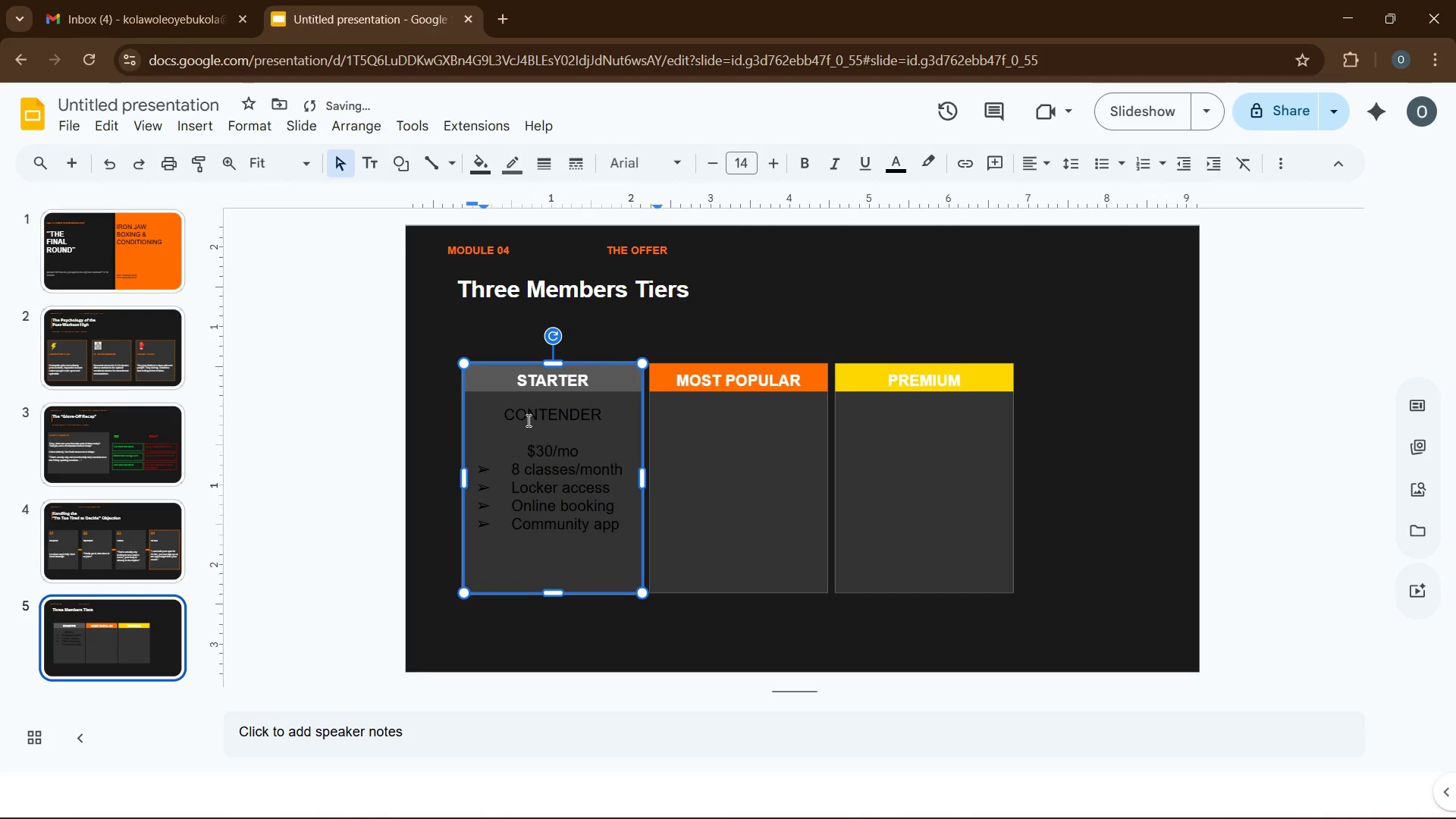 
left_click([582, 443])
 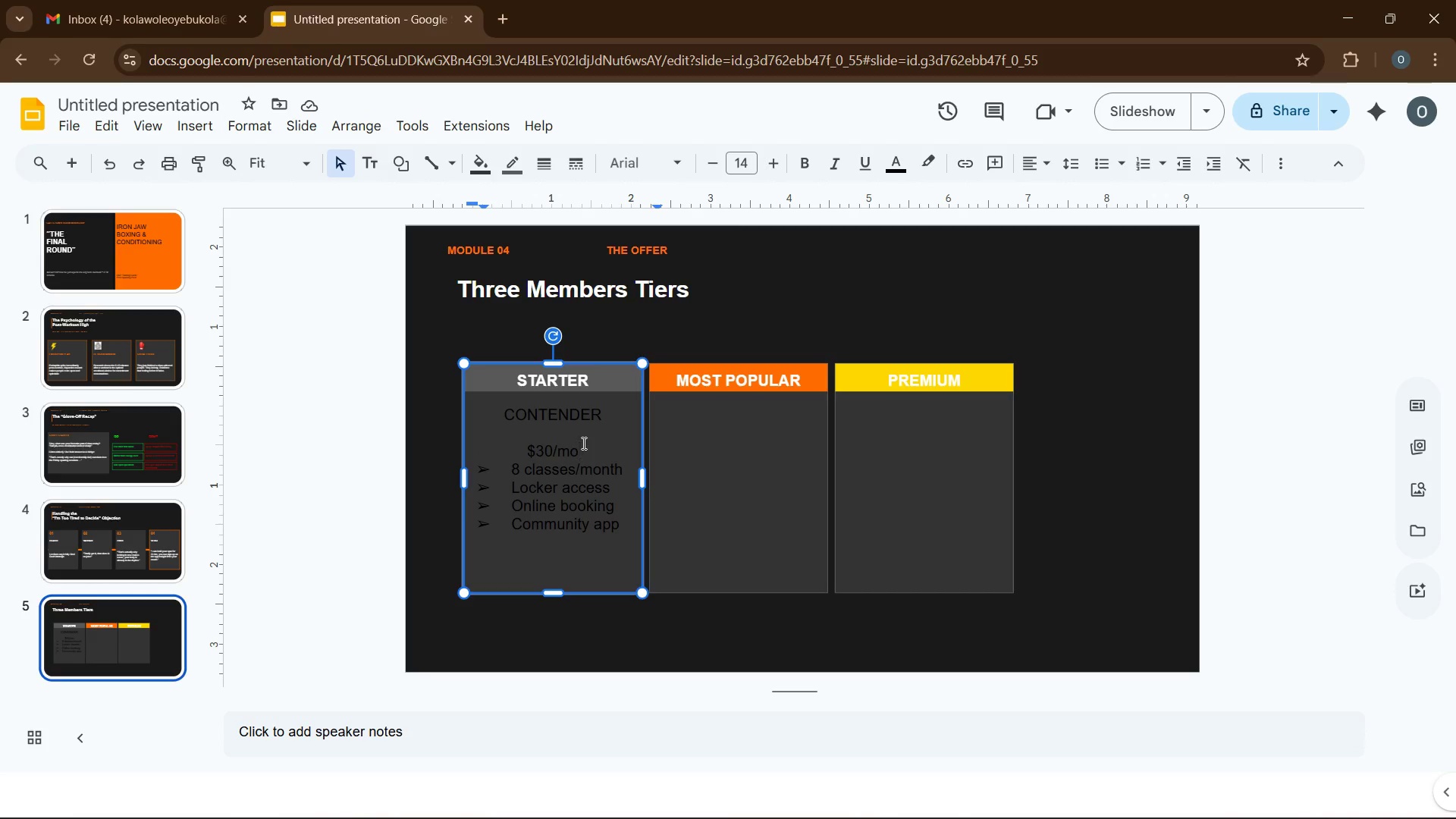 
key(Enter)
 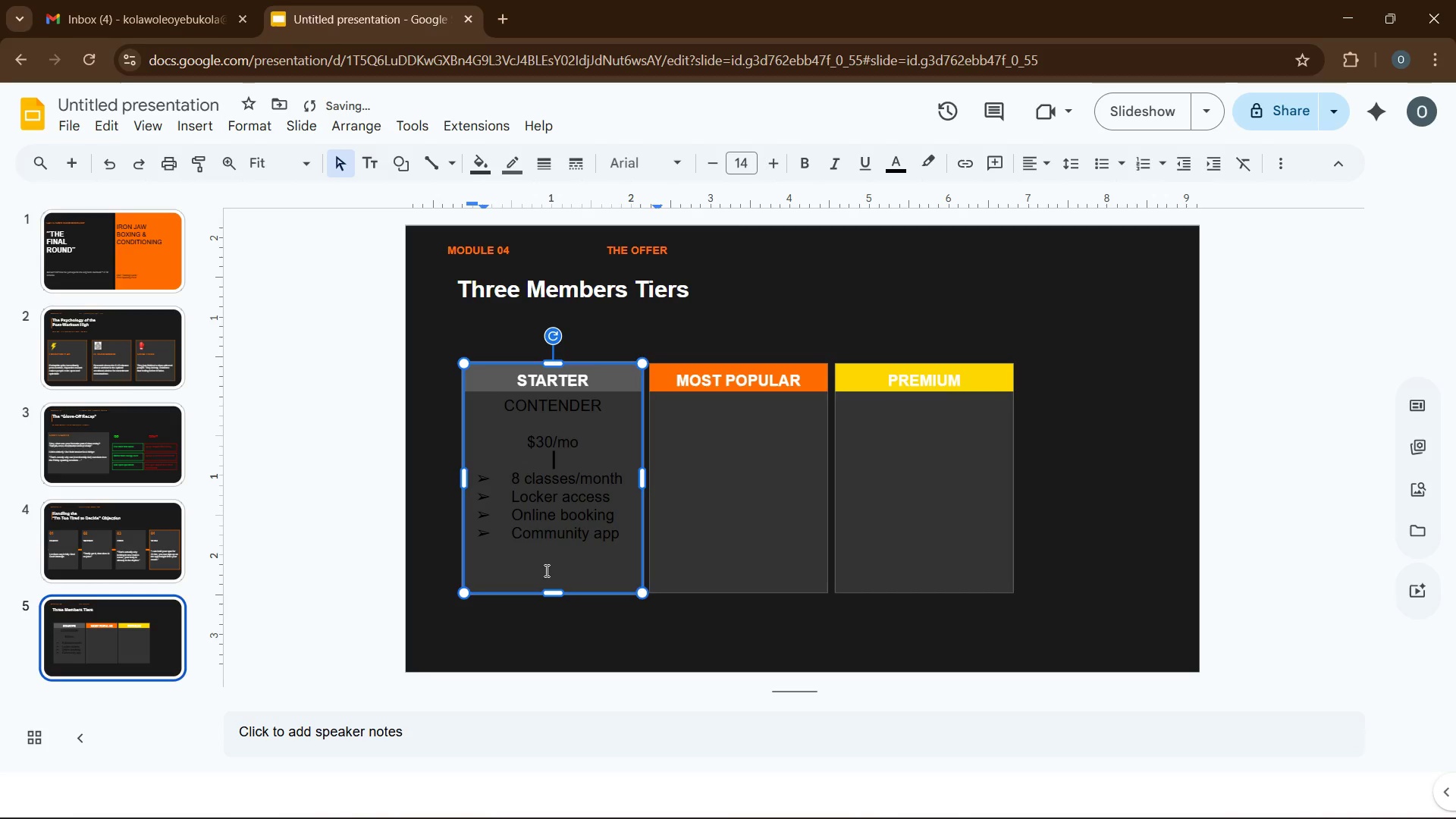 
left_click([545, 570])
 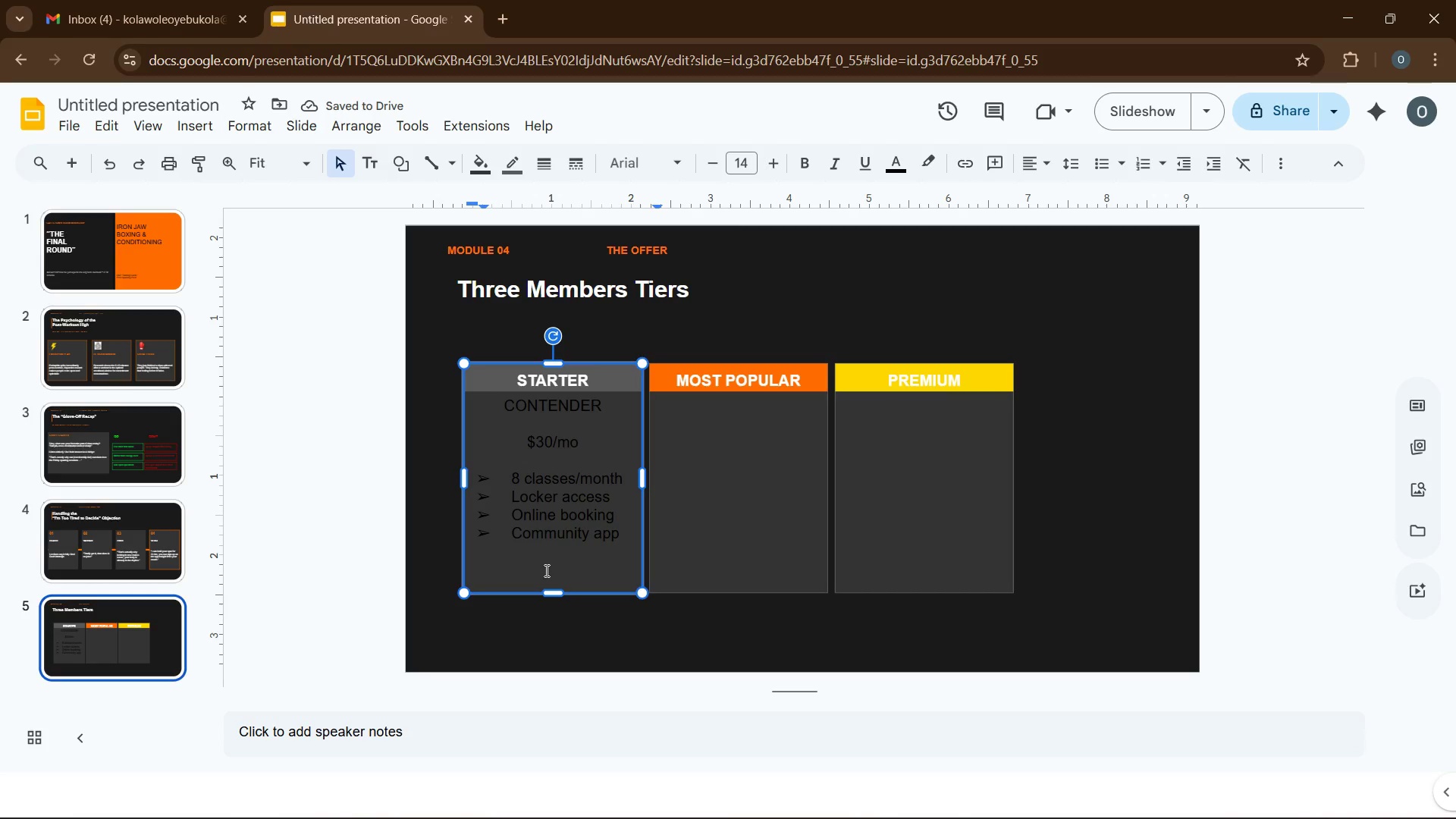 
key(Backspace)
 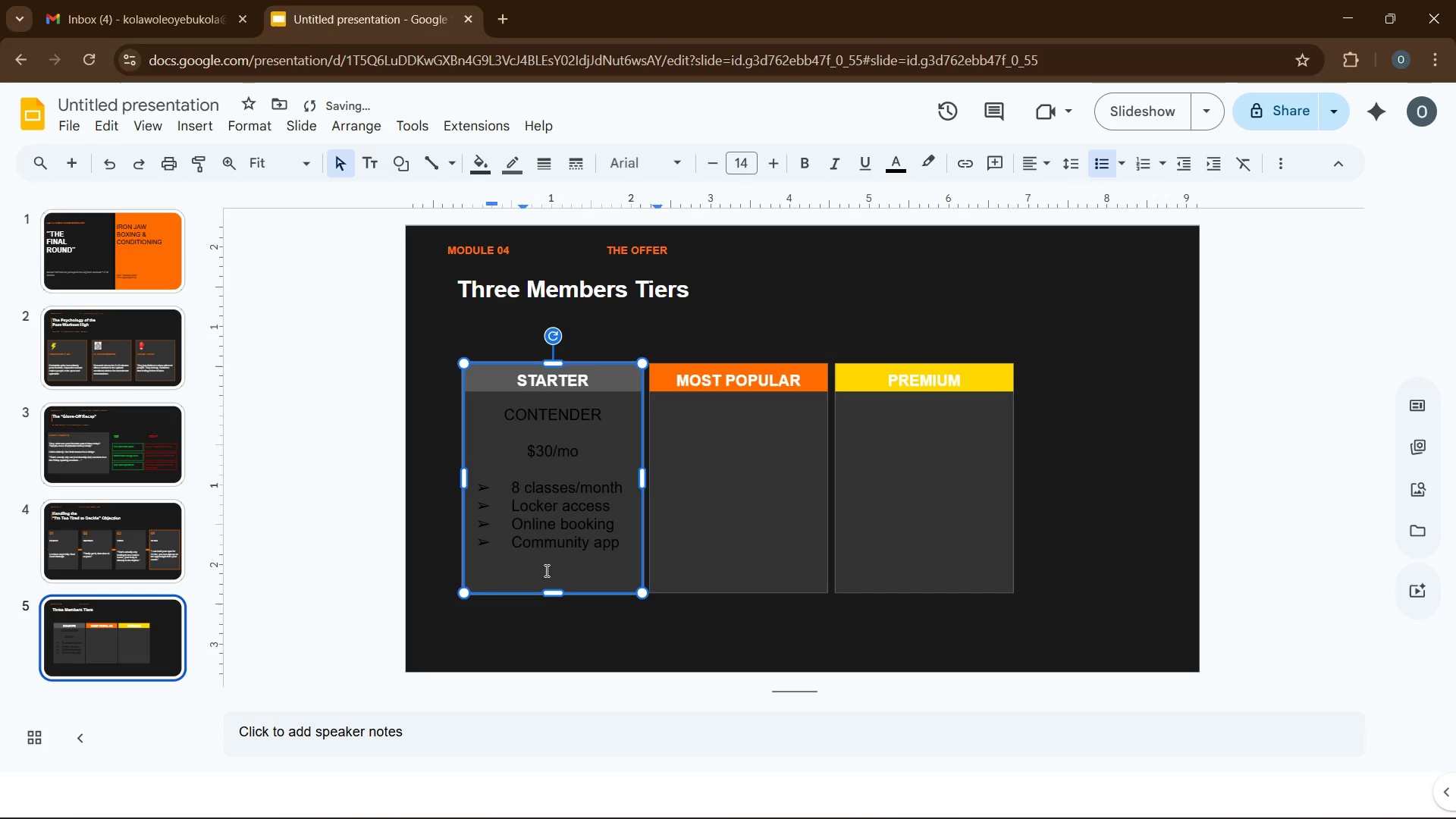 
key(ArrowDown)
 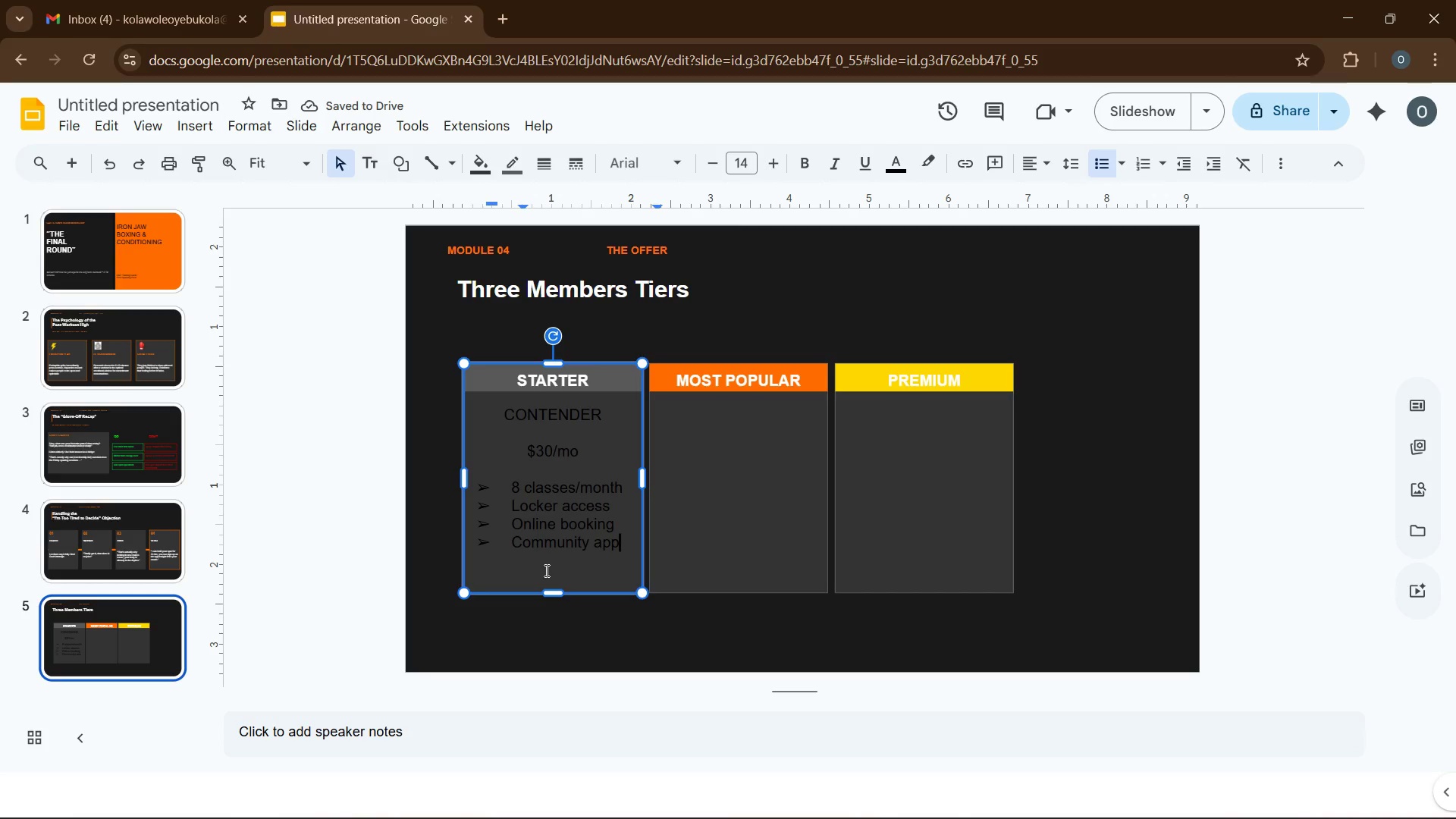 
key(ArrowDown)
 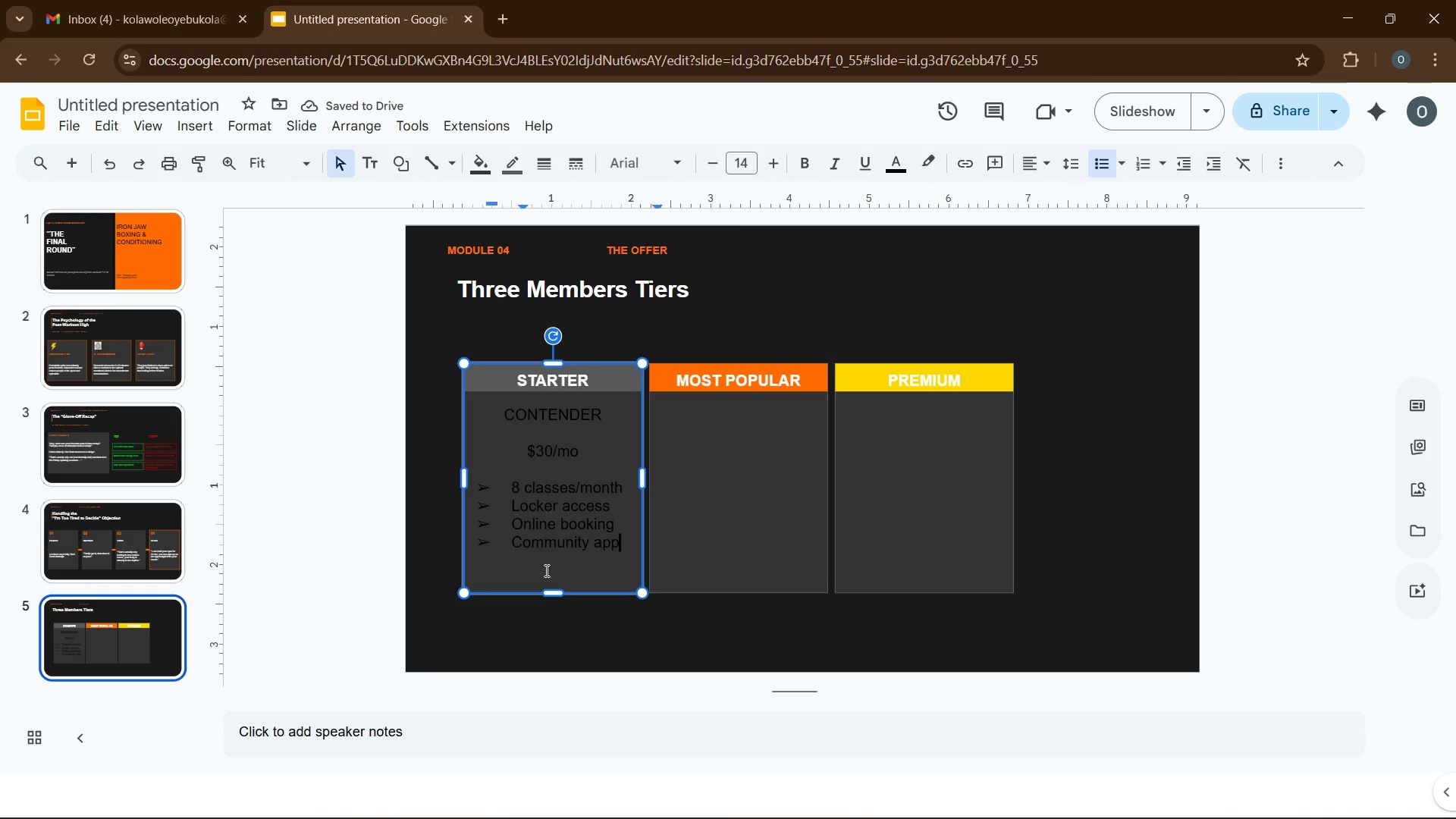 
left_click([545, 571])
 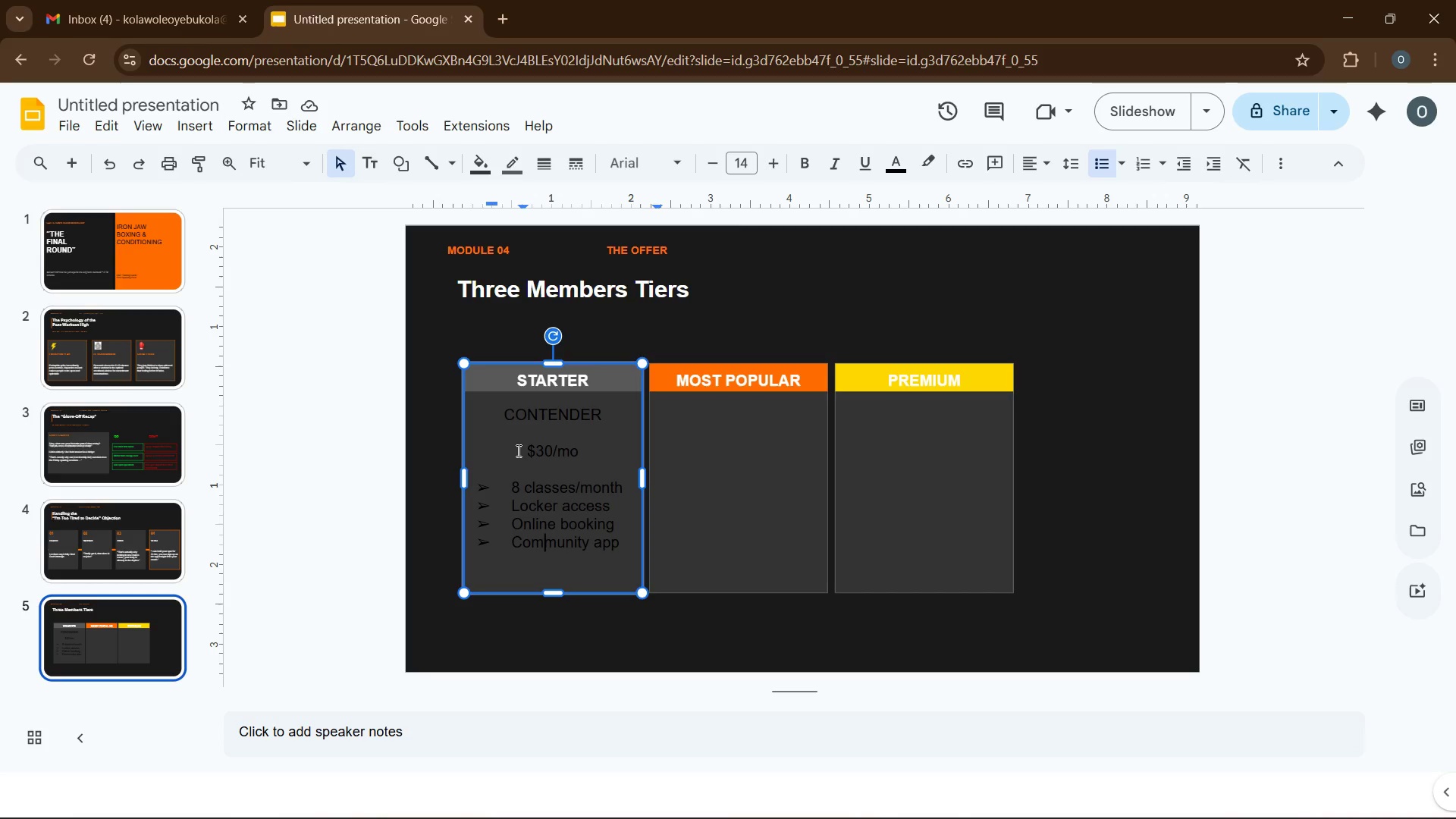 
left_click_drag(start_coordinate=[501, 420], to_coordinate=[604, 416])
 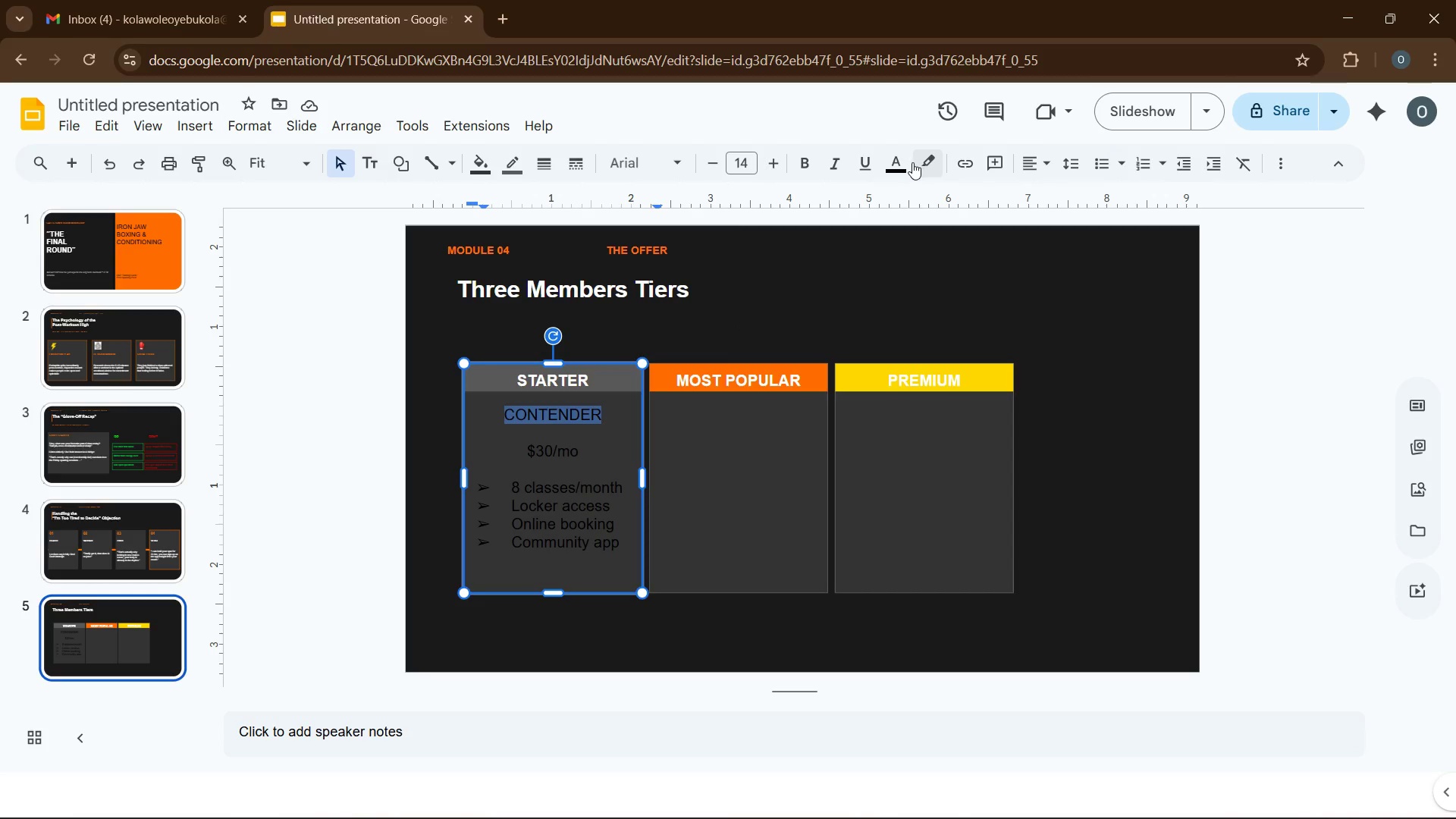 
left_click([898, 167])
 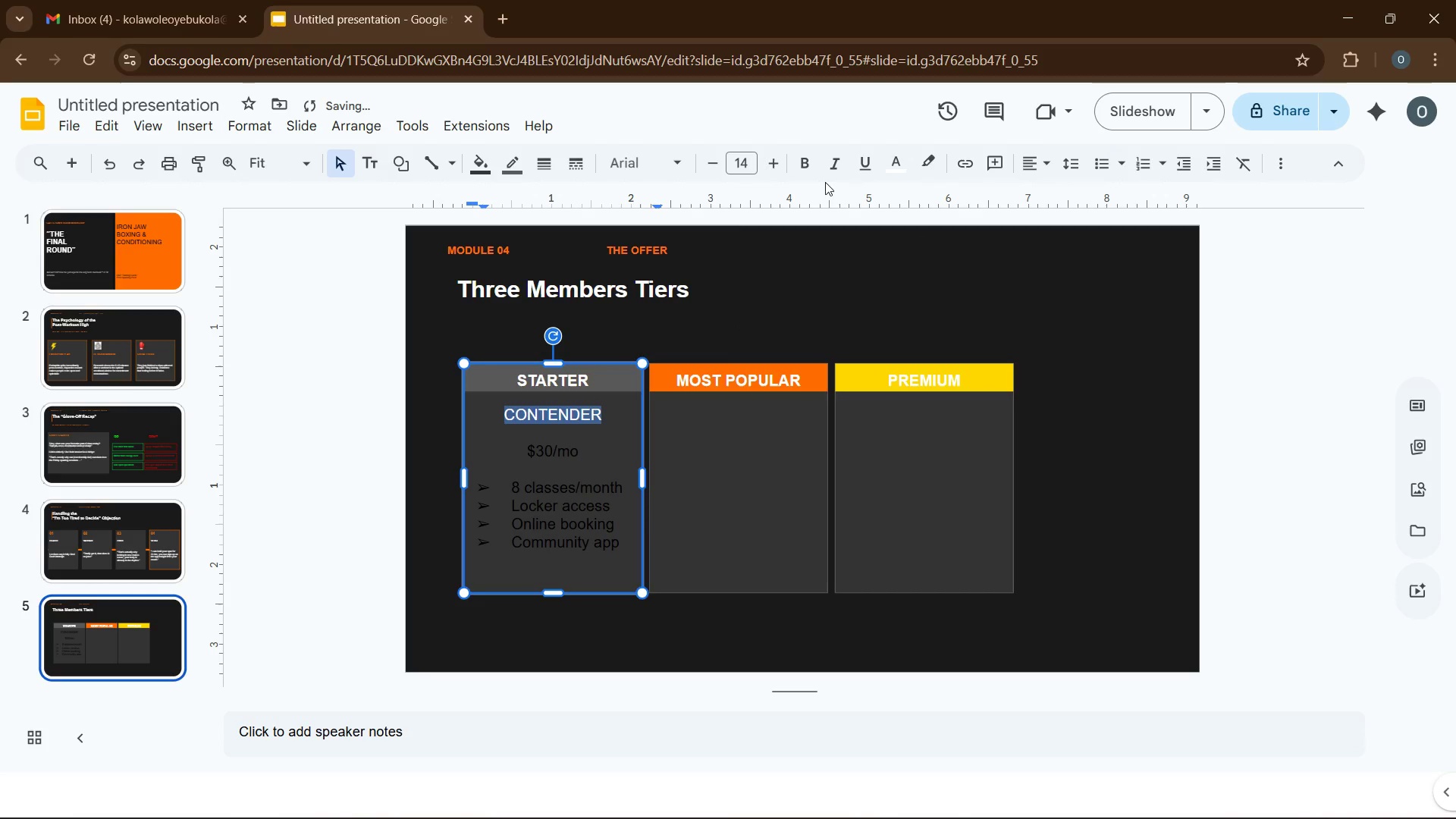 
left_click([796, 168])
 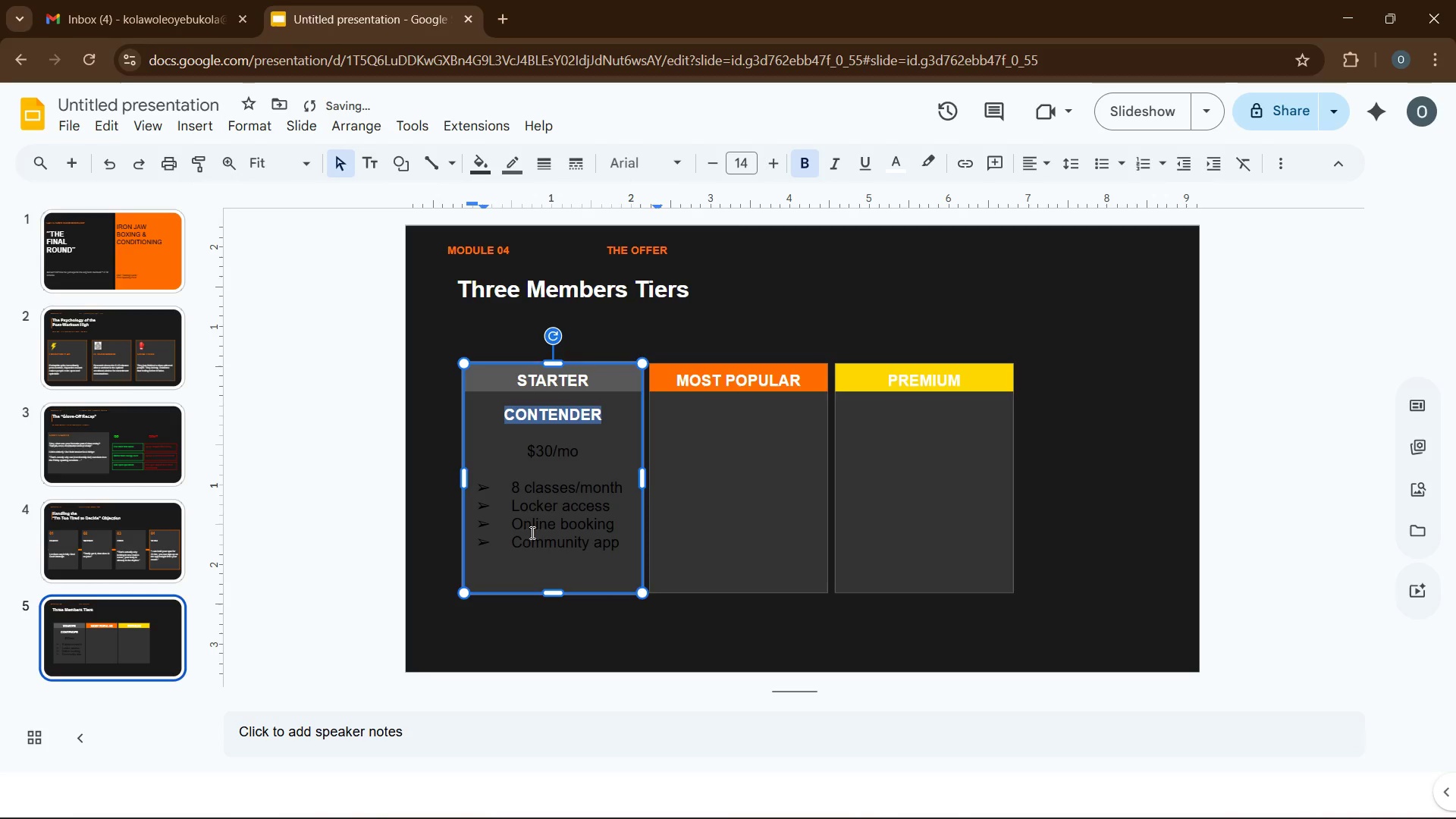 
left_click([515, 509])
 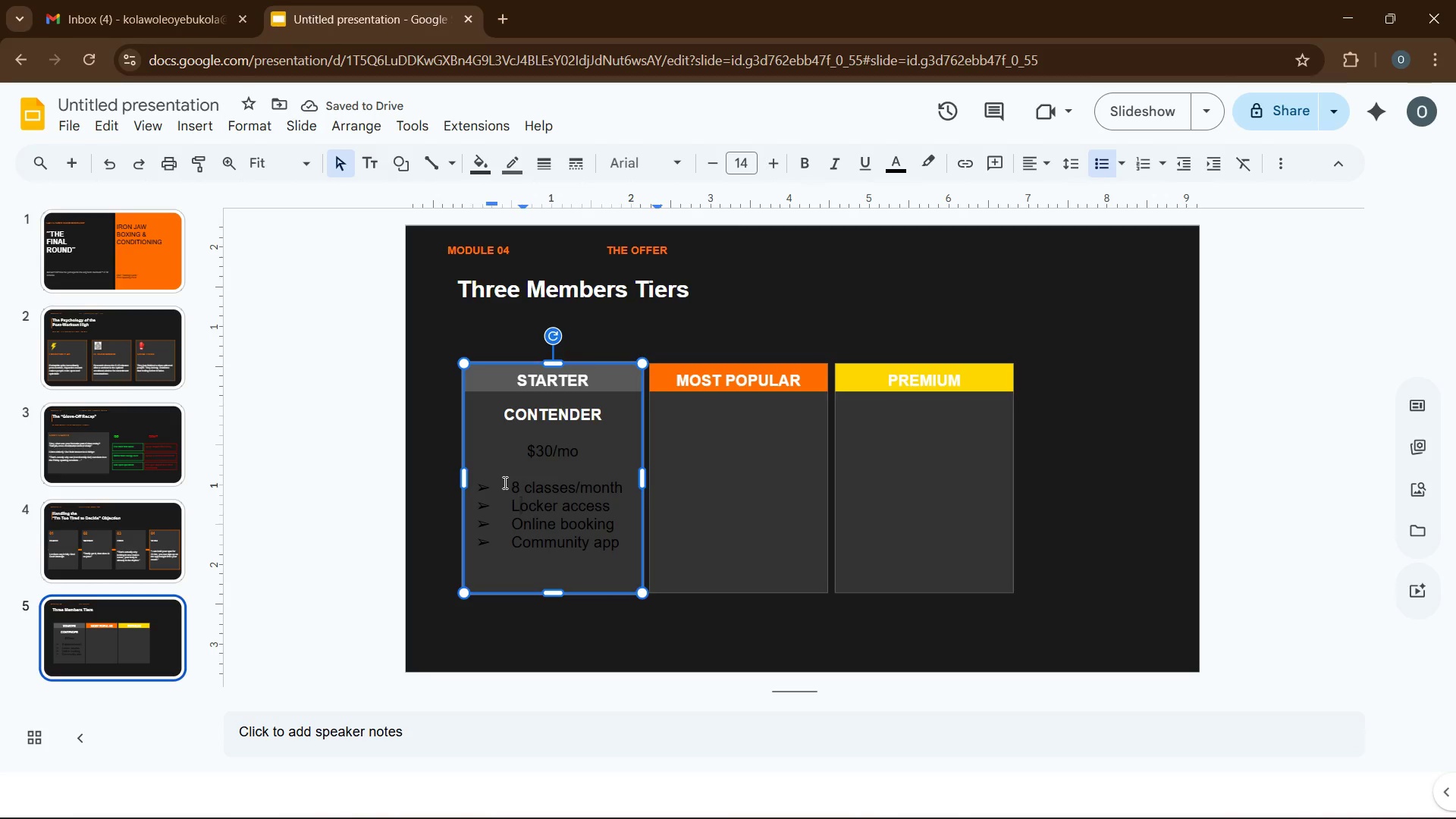 
left_click_drag(start_coordinate=[504, 482], to_coordinate=[620, 548])
 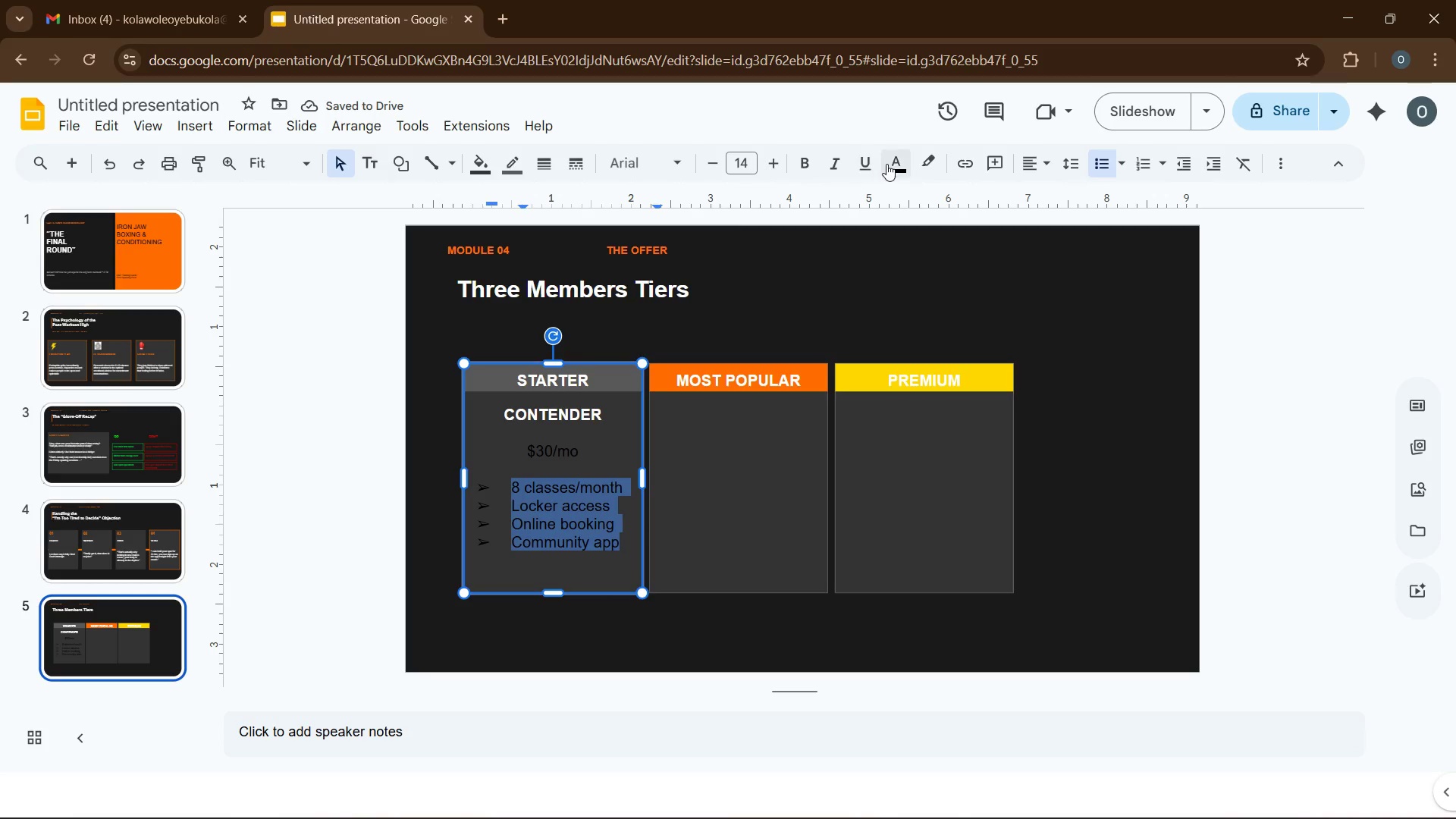 
left_click([889, 164])
 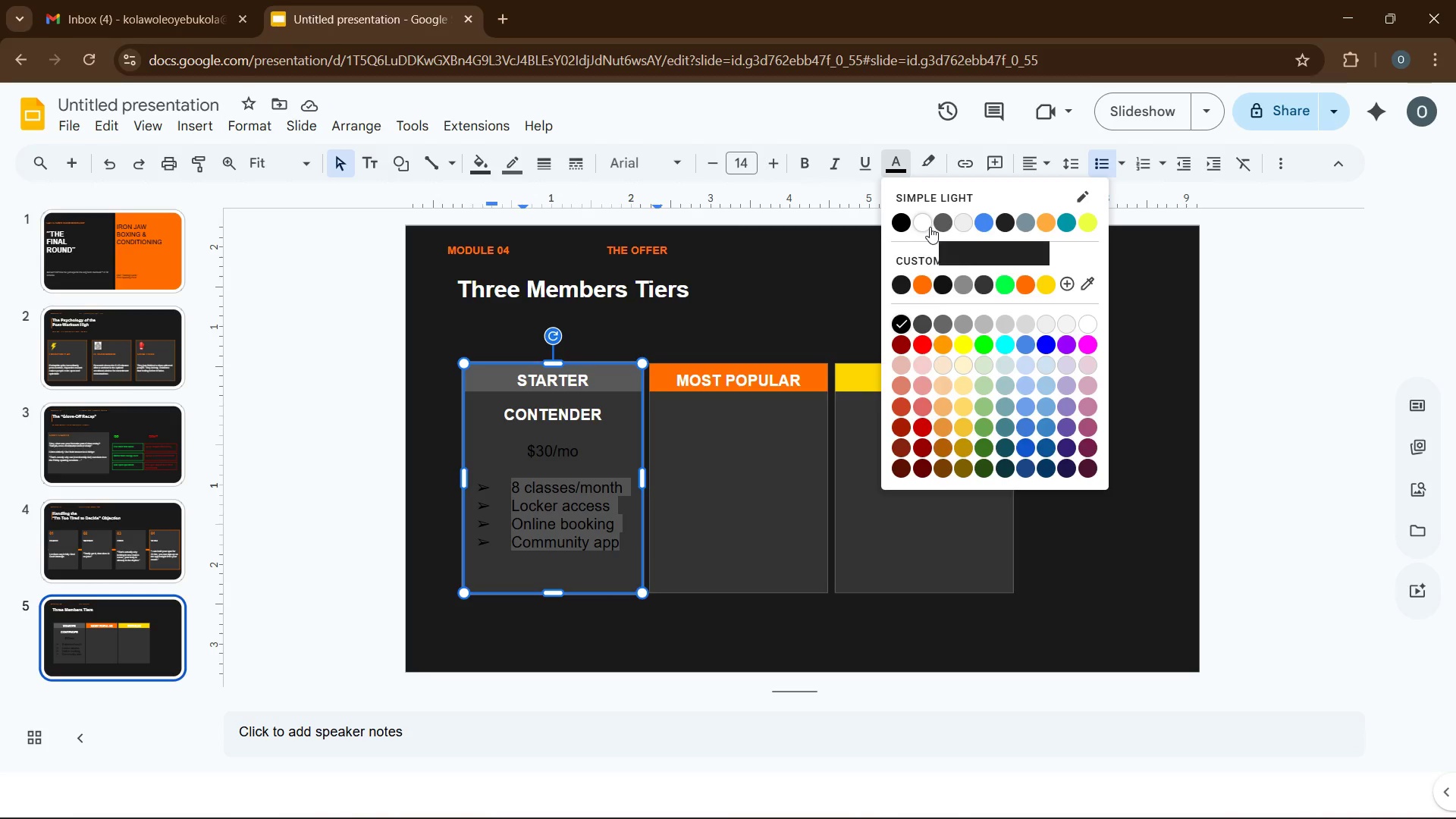 
left_click([930, 227])
 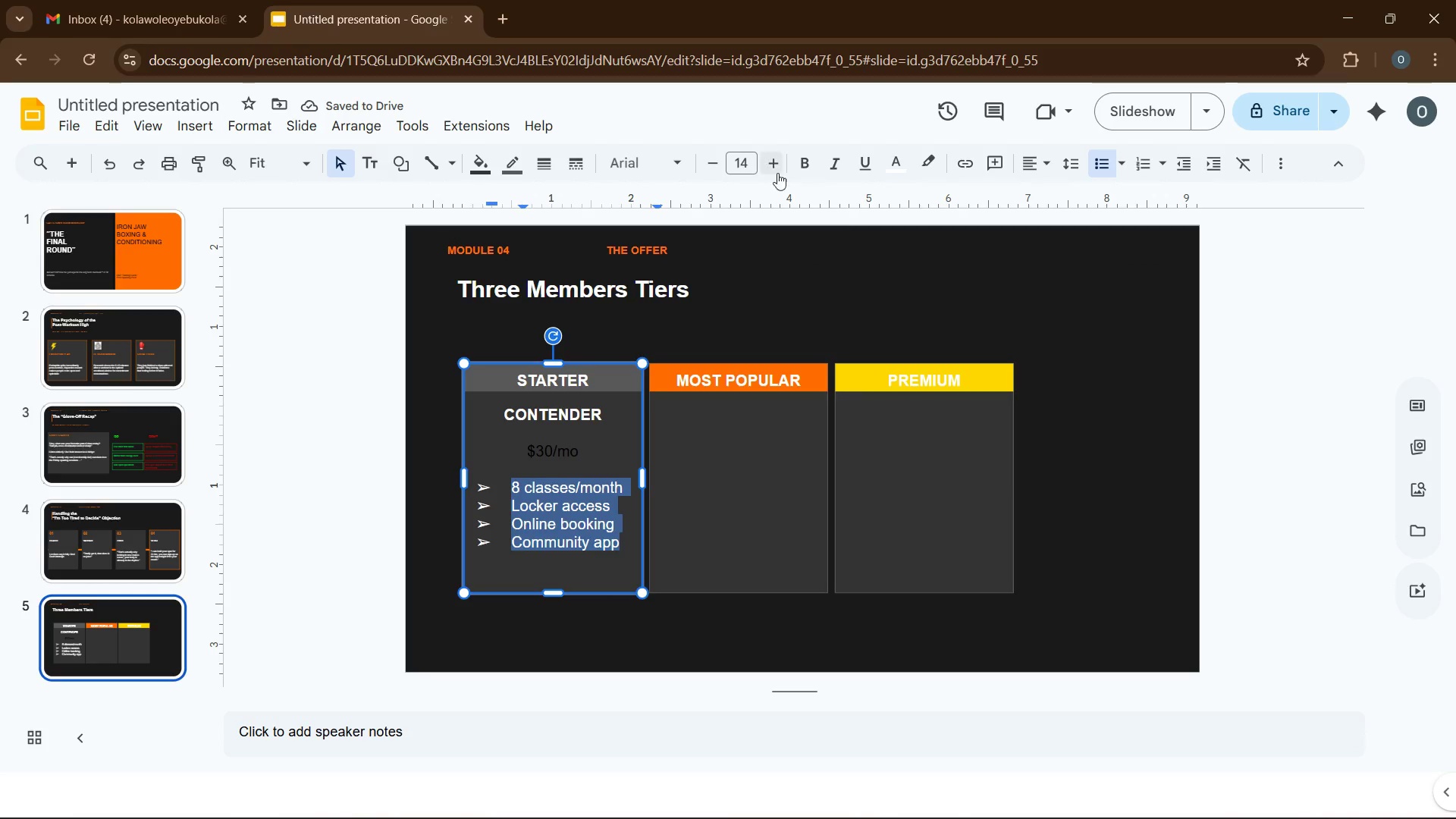 
left_click([717, 174])
 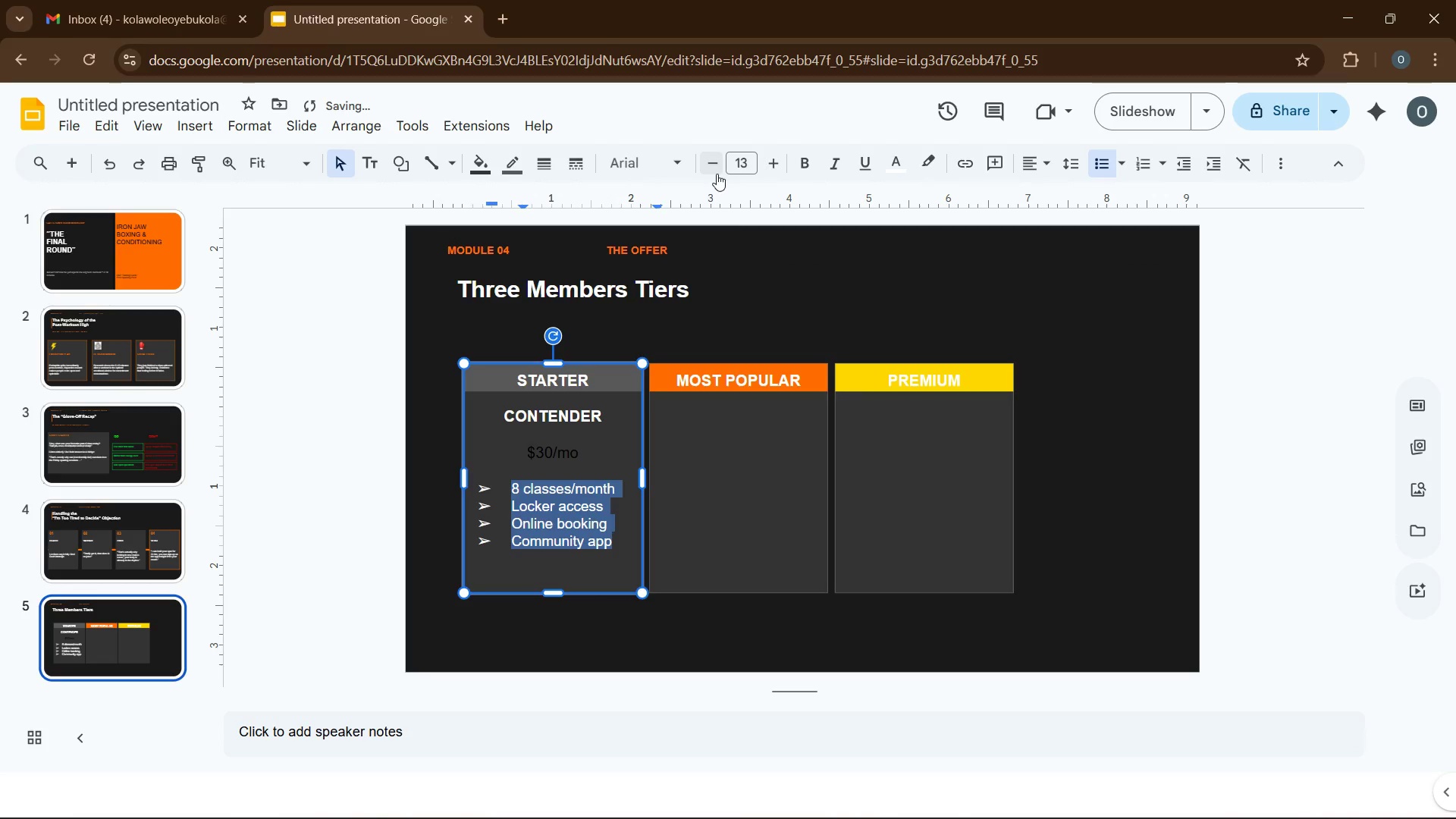 
left_click([717, 174])
 